 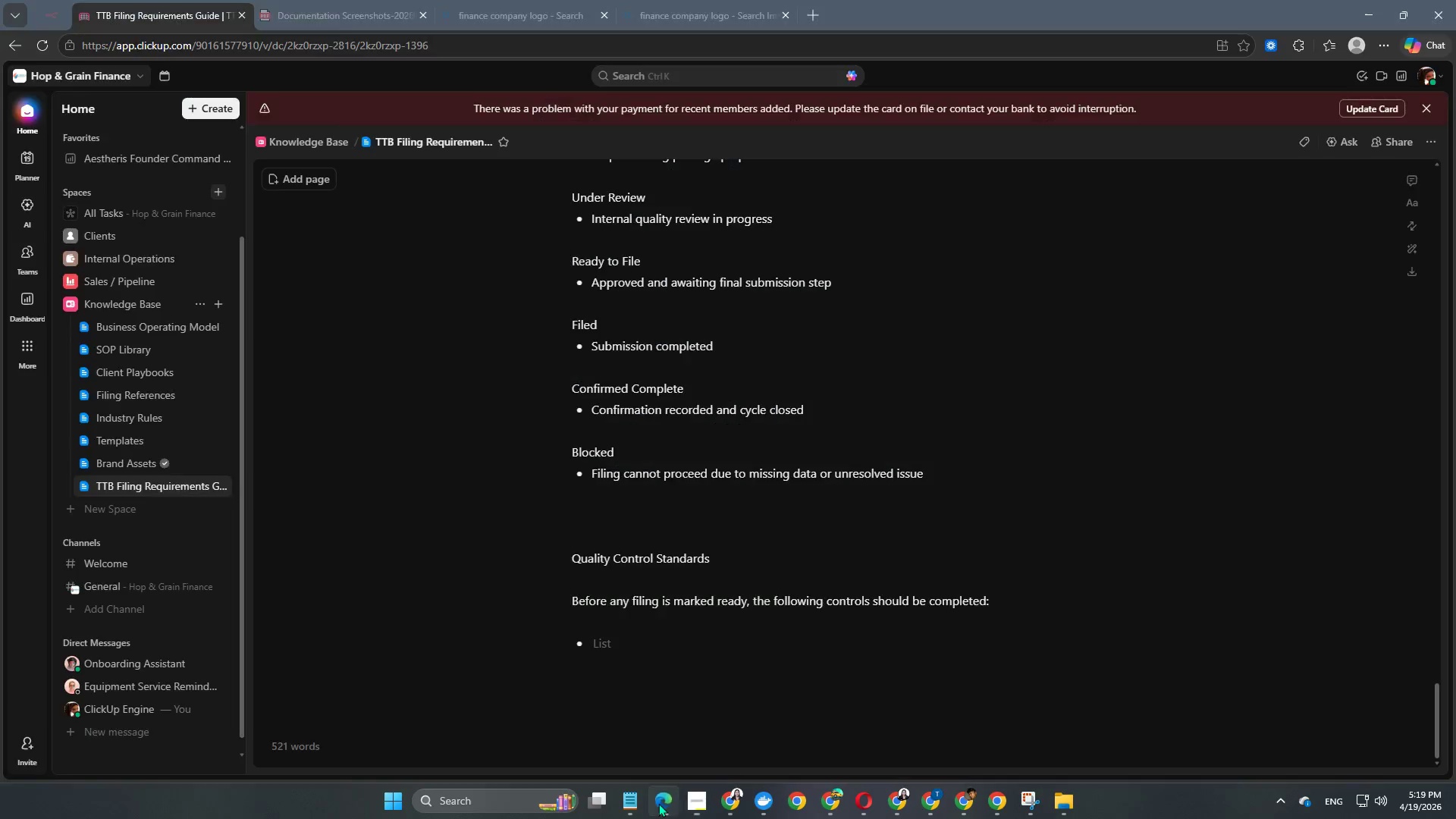 
scroll: coordinate [669, 661], scroll_direction: down, amount: 3.0
 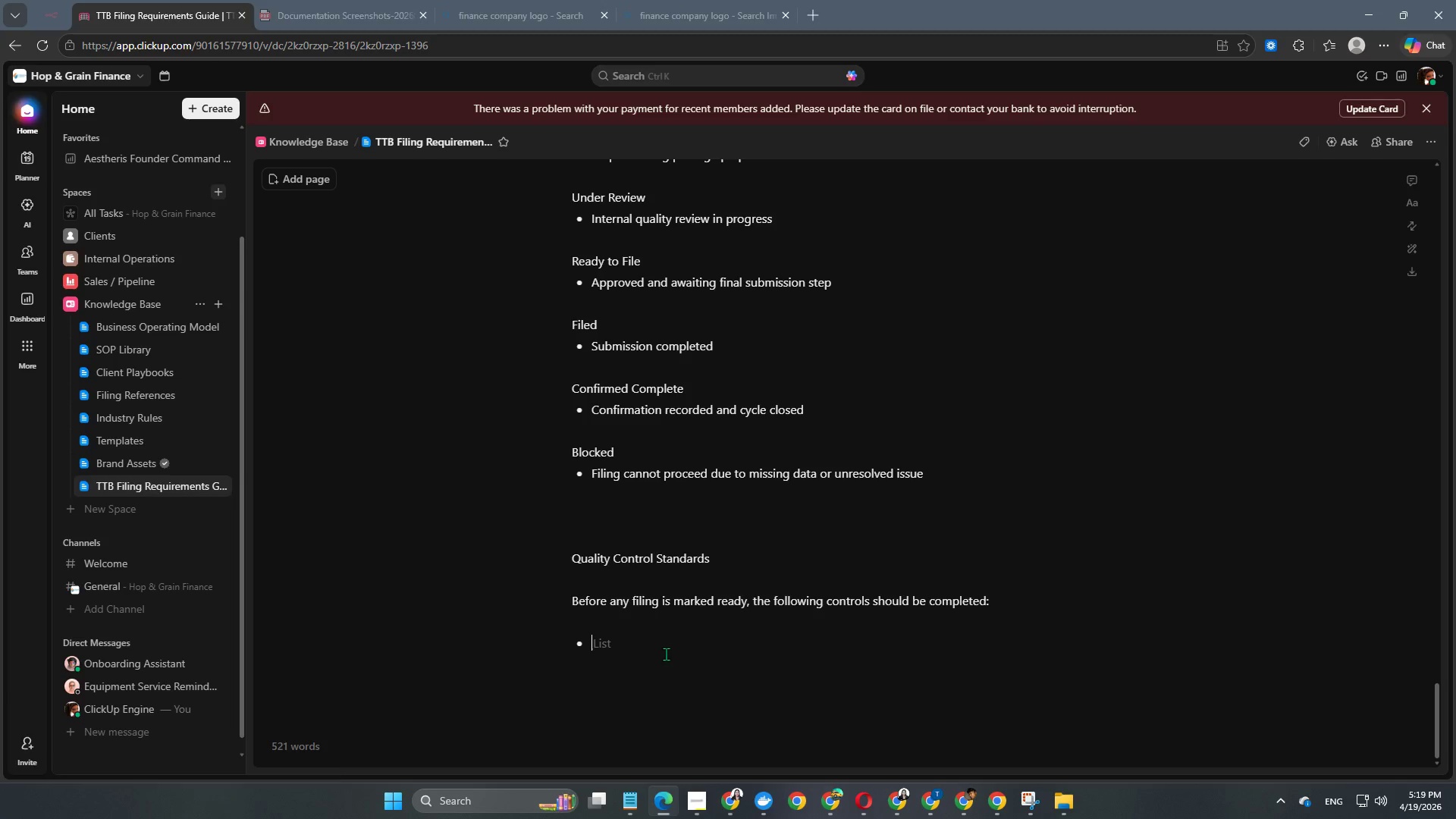 
left_click([666, 654])
 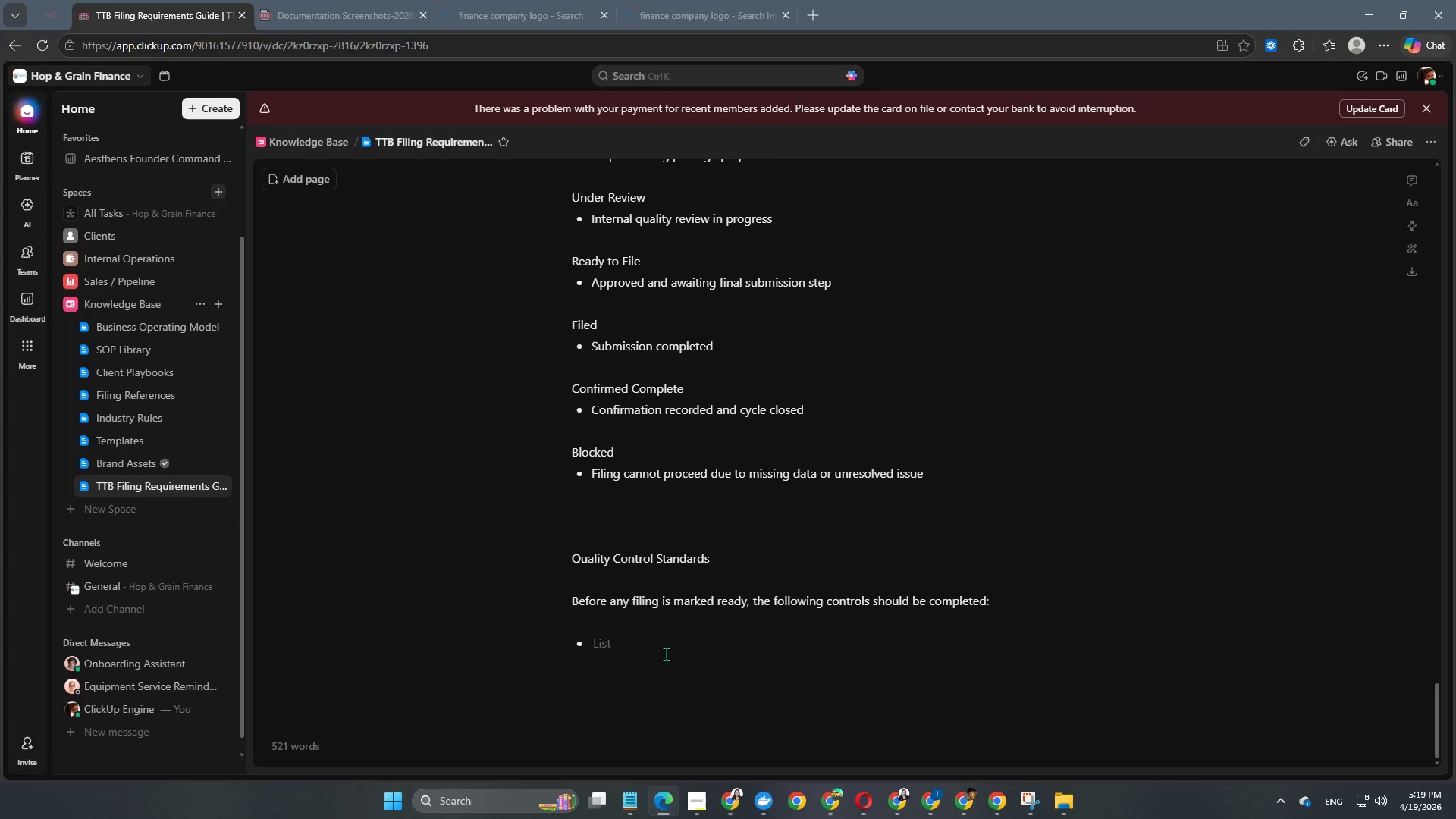 
wait(16.34)
 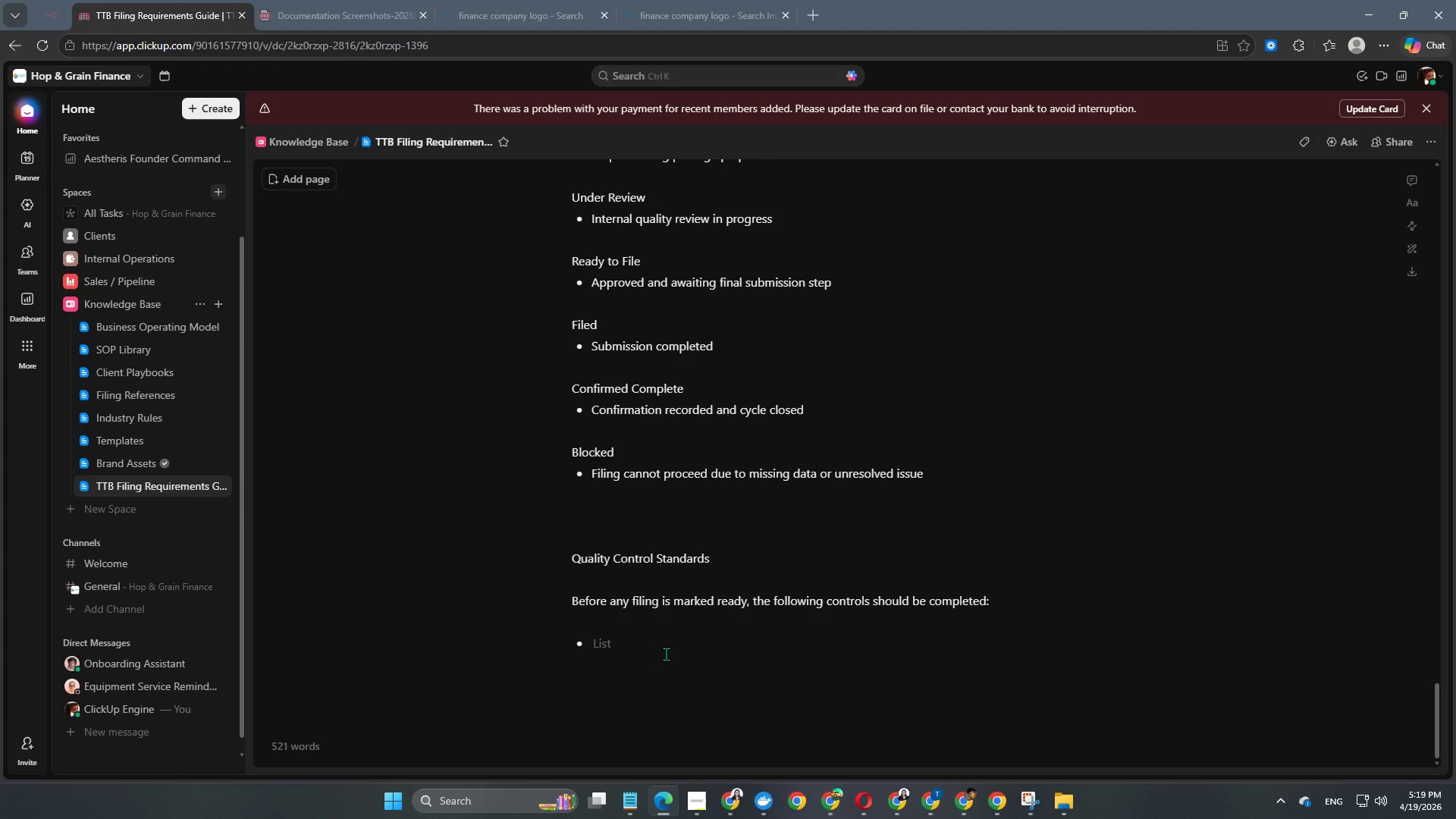 
left_click([661, 648])
 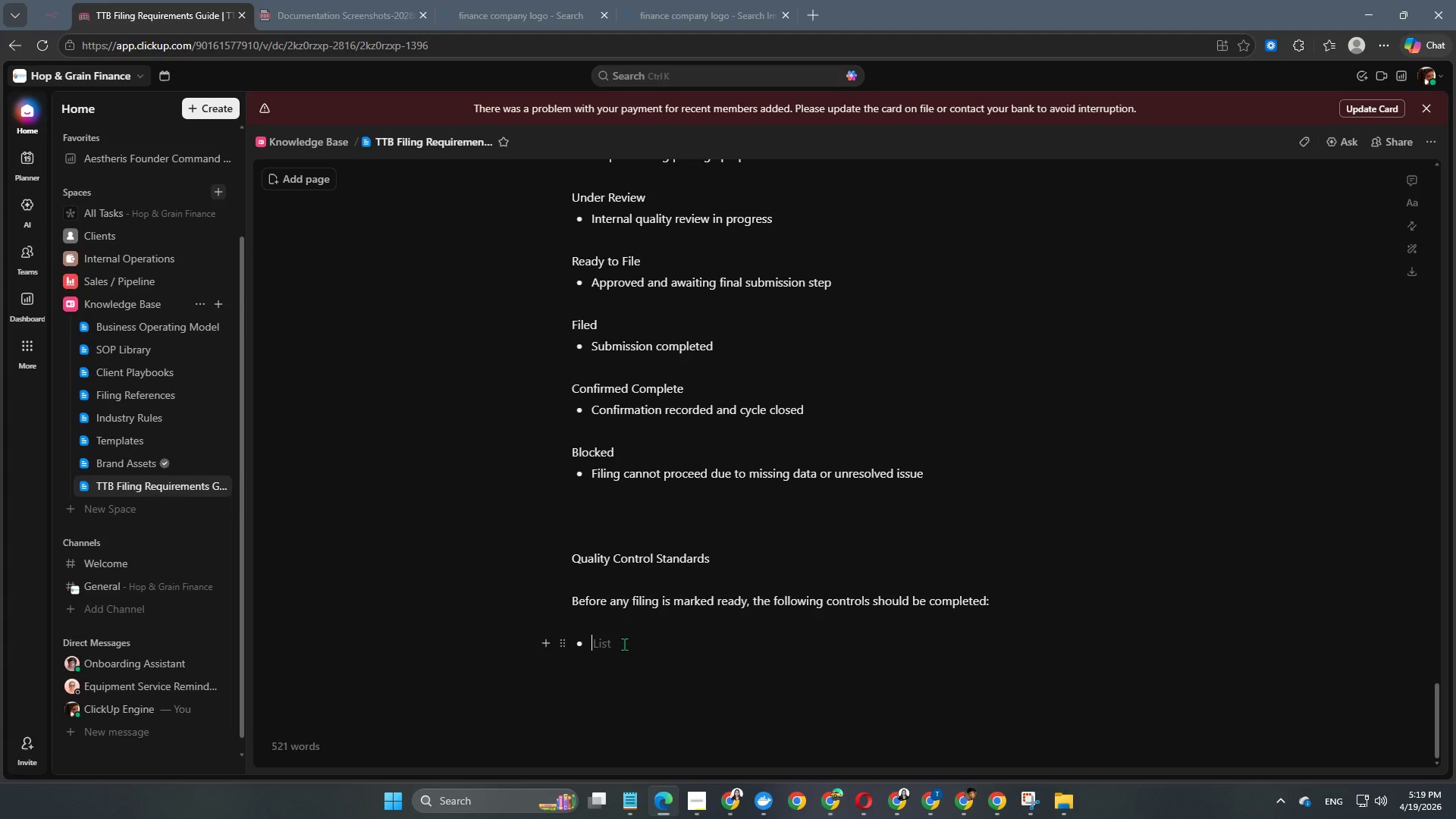 
type(Reporting period confirmed)
 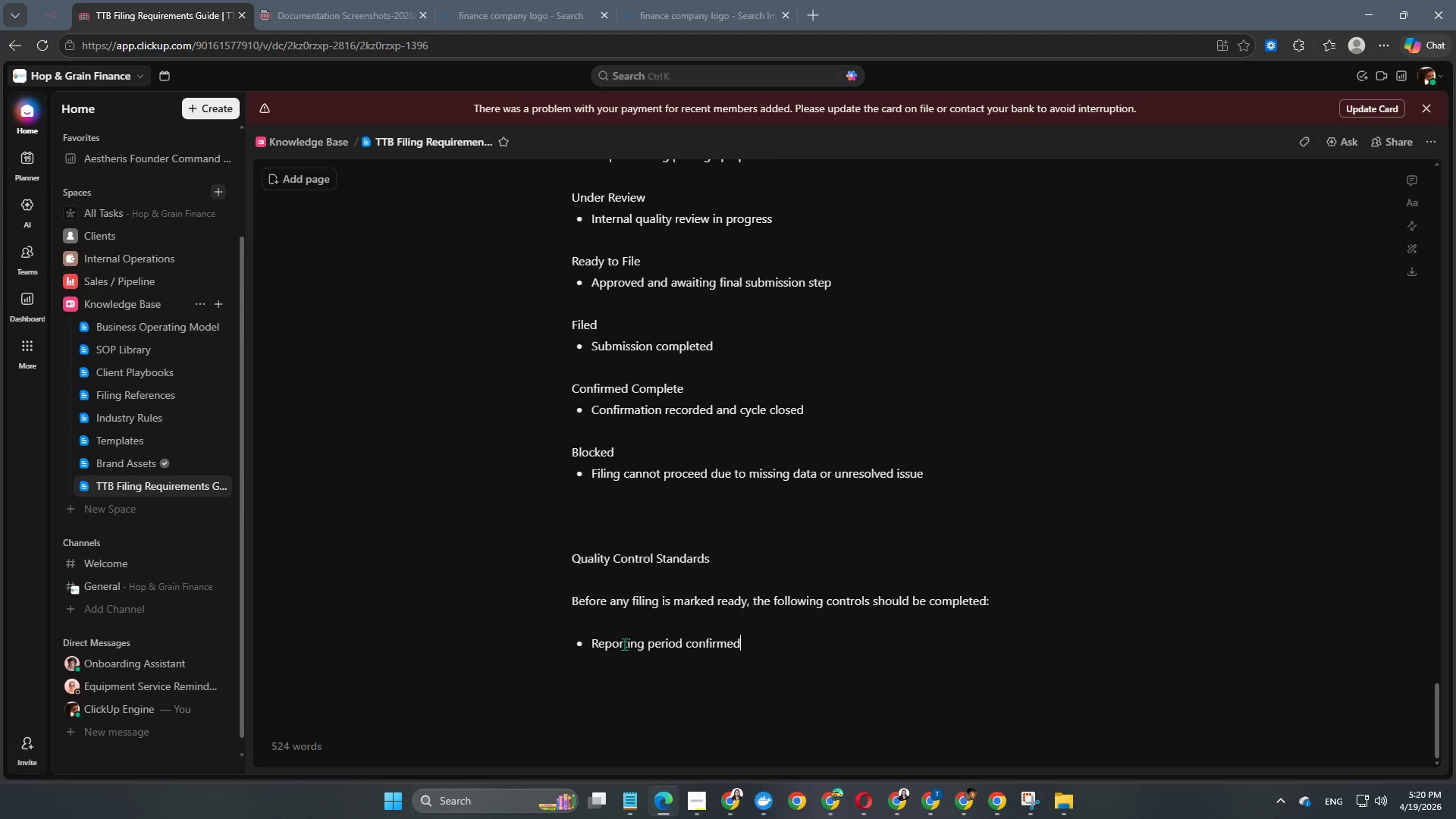 
key(Enter)
 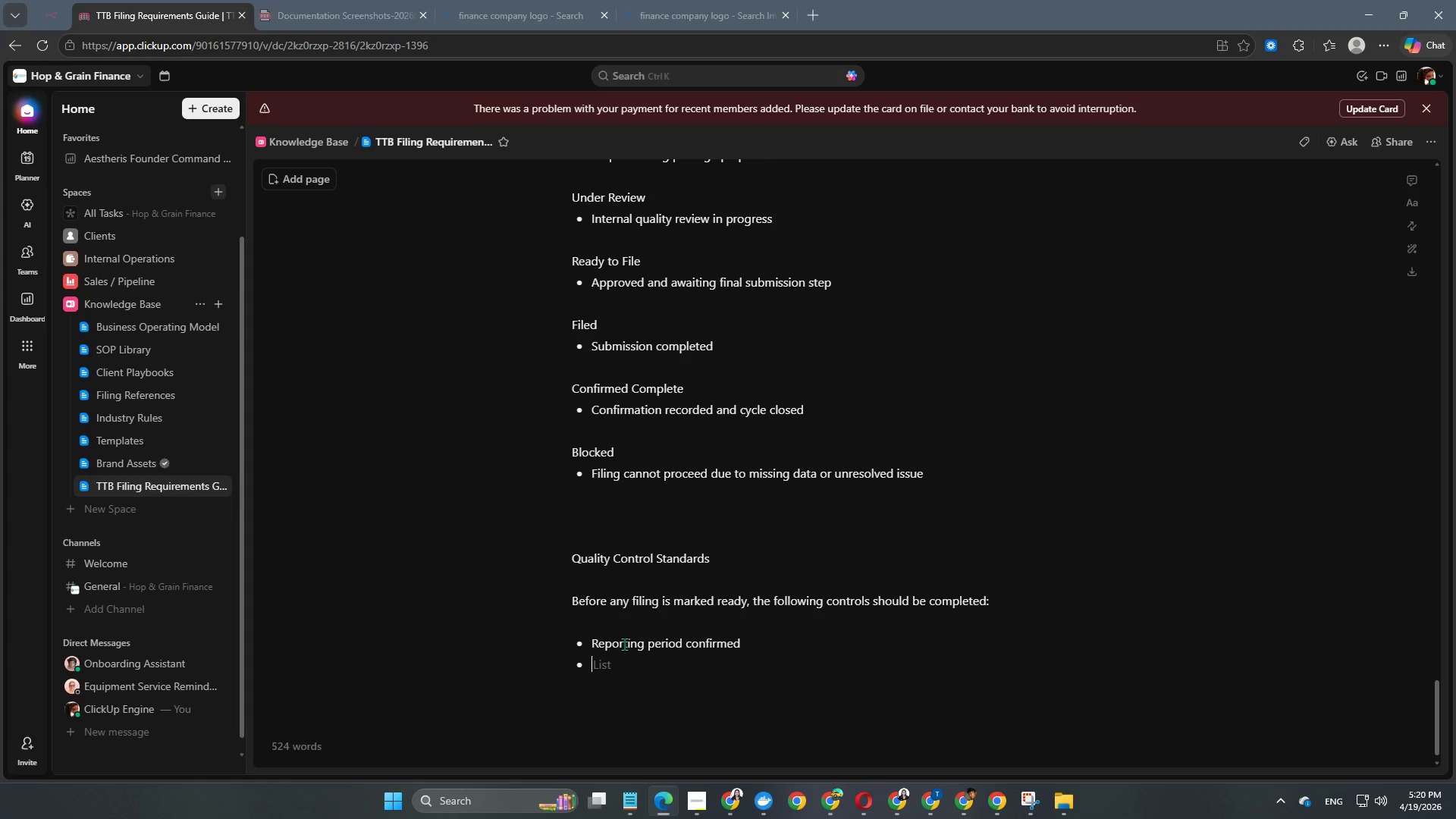 
type(Permit information validated )
 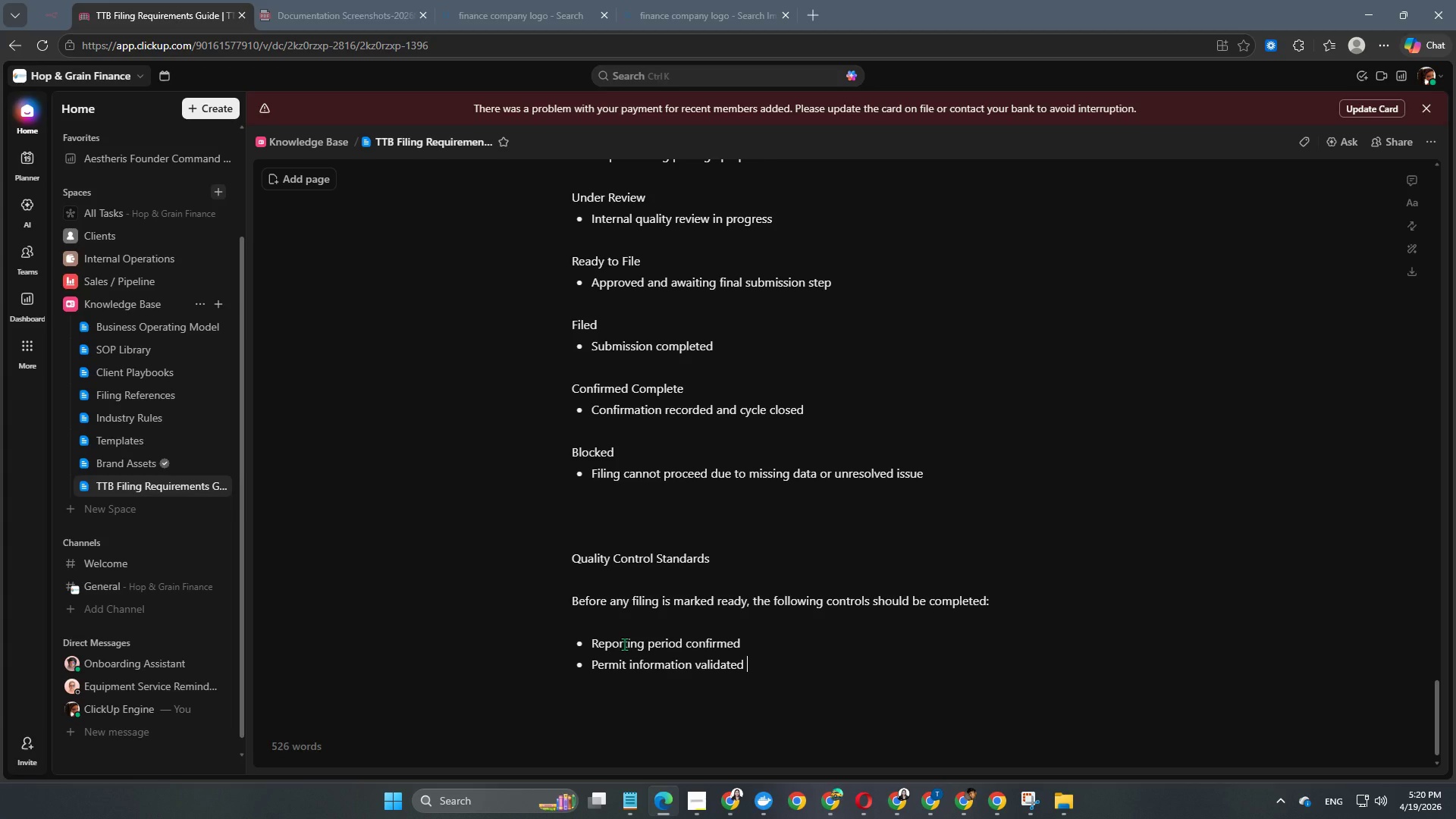 
key(Enter)
 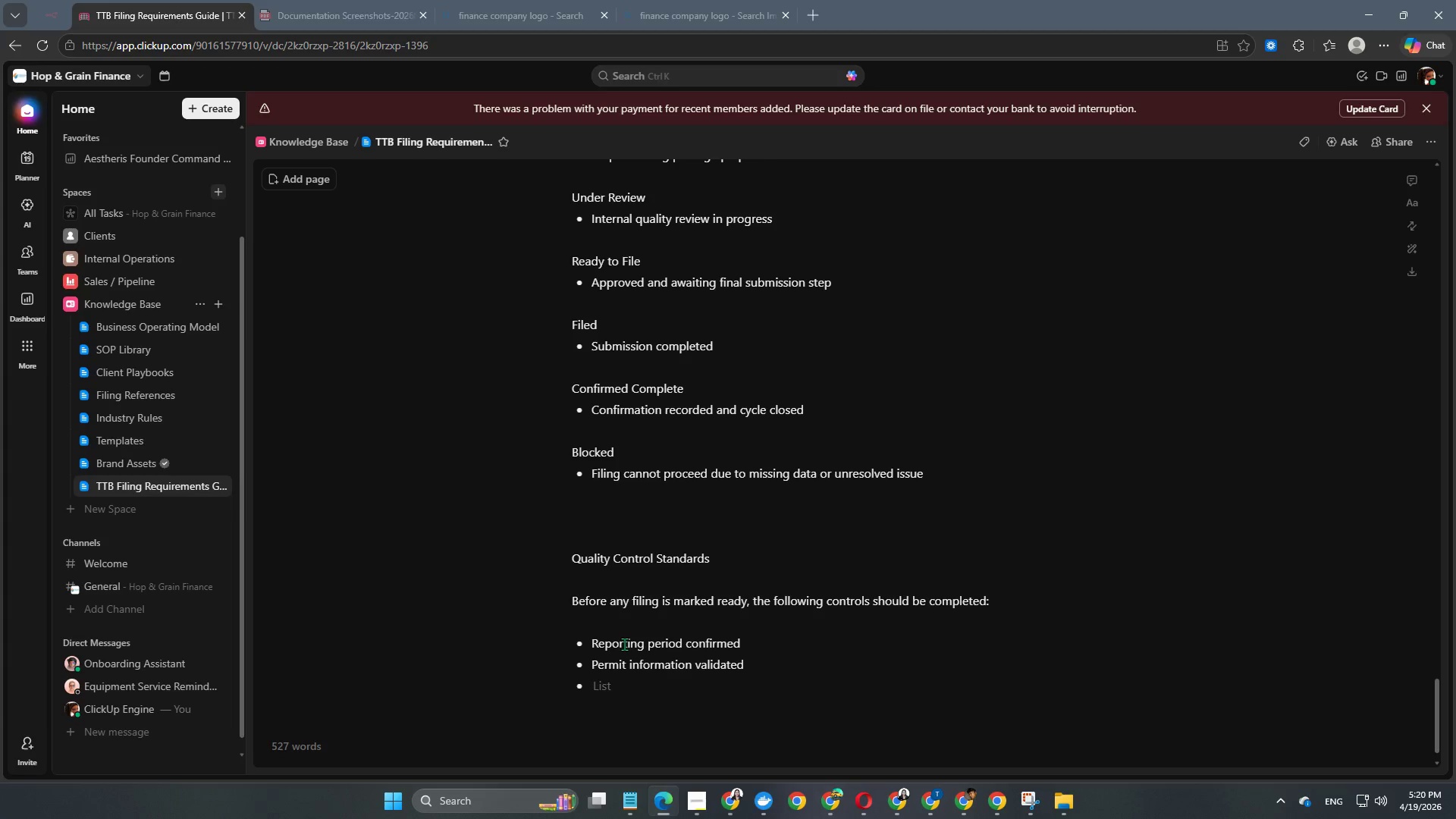 
type(Production totals reviewed )
 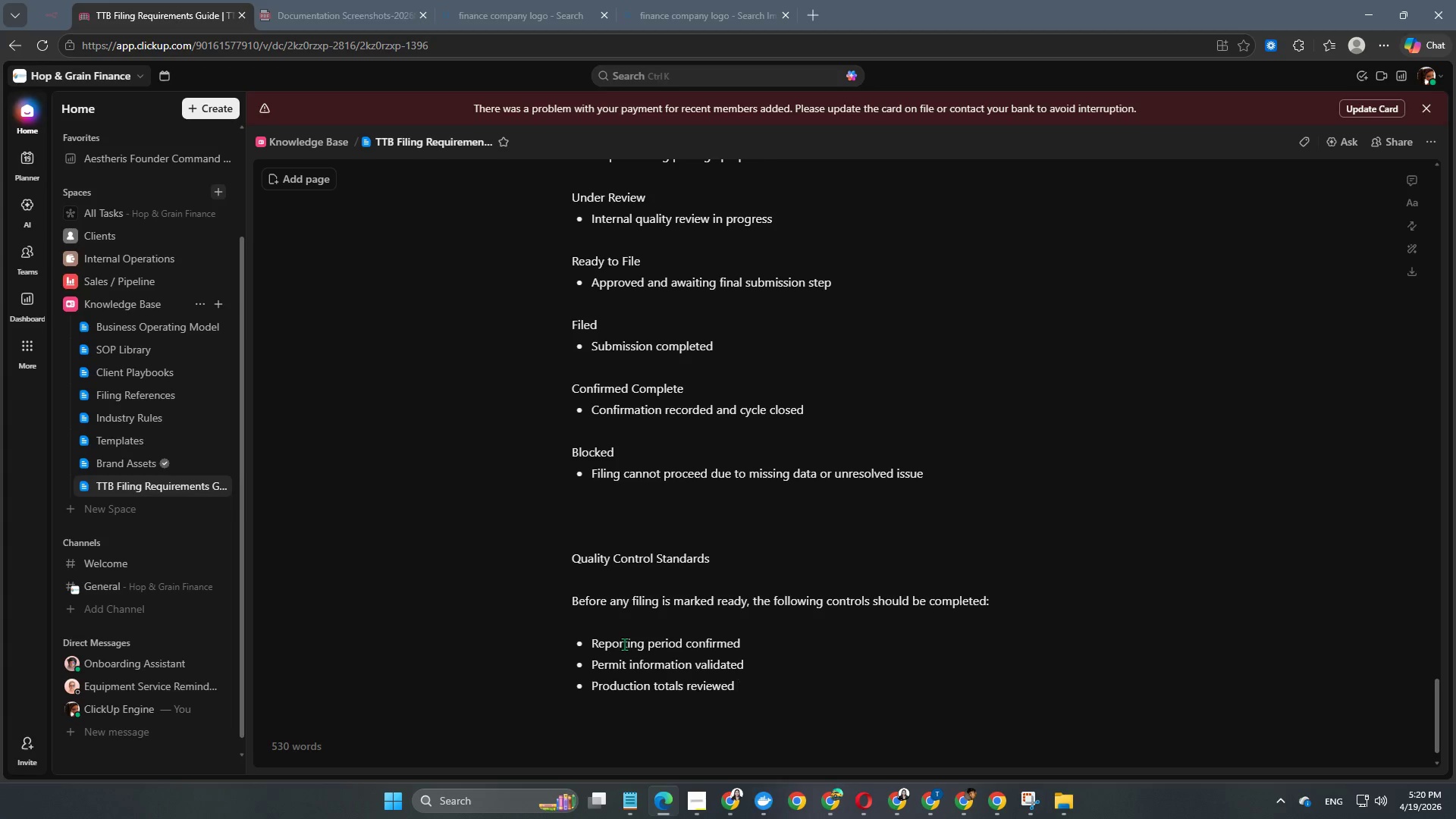 
key(Enter)
 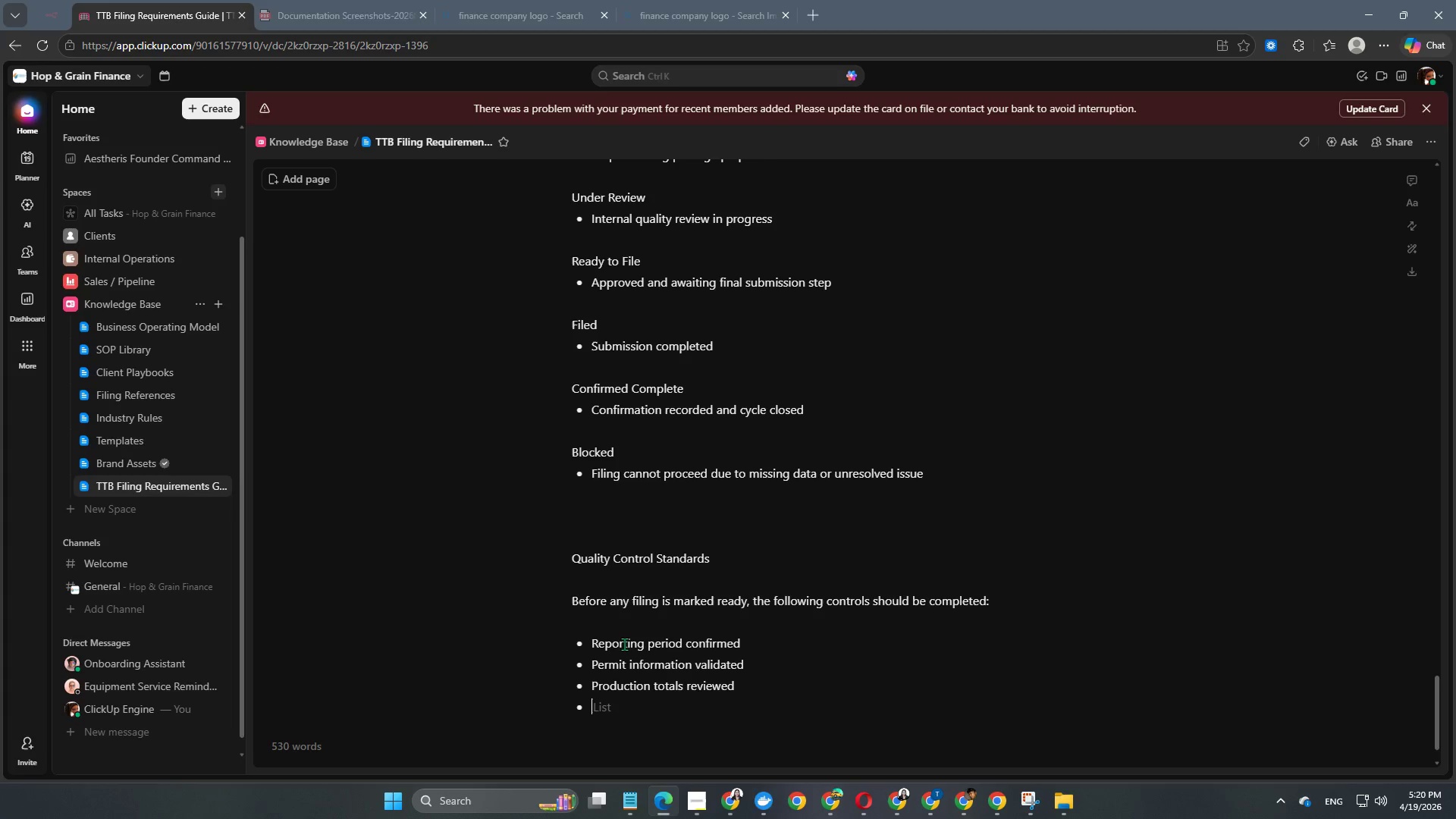 
type(Proof )
 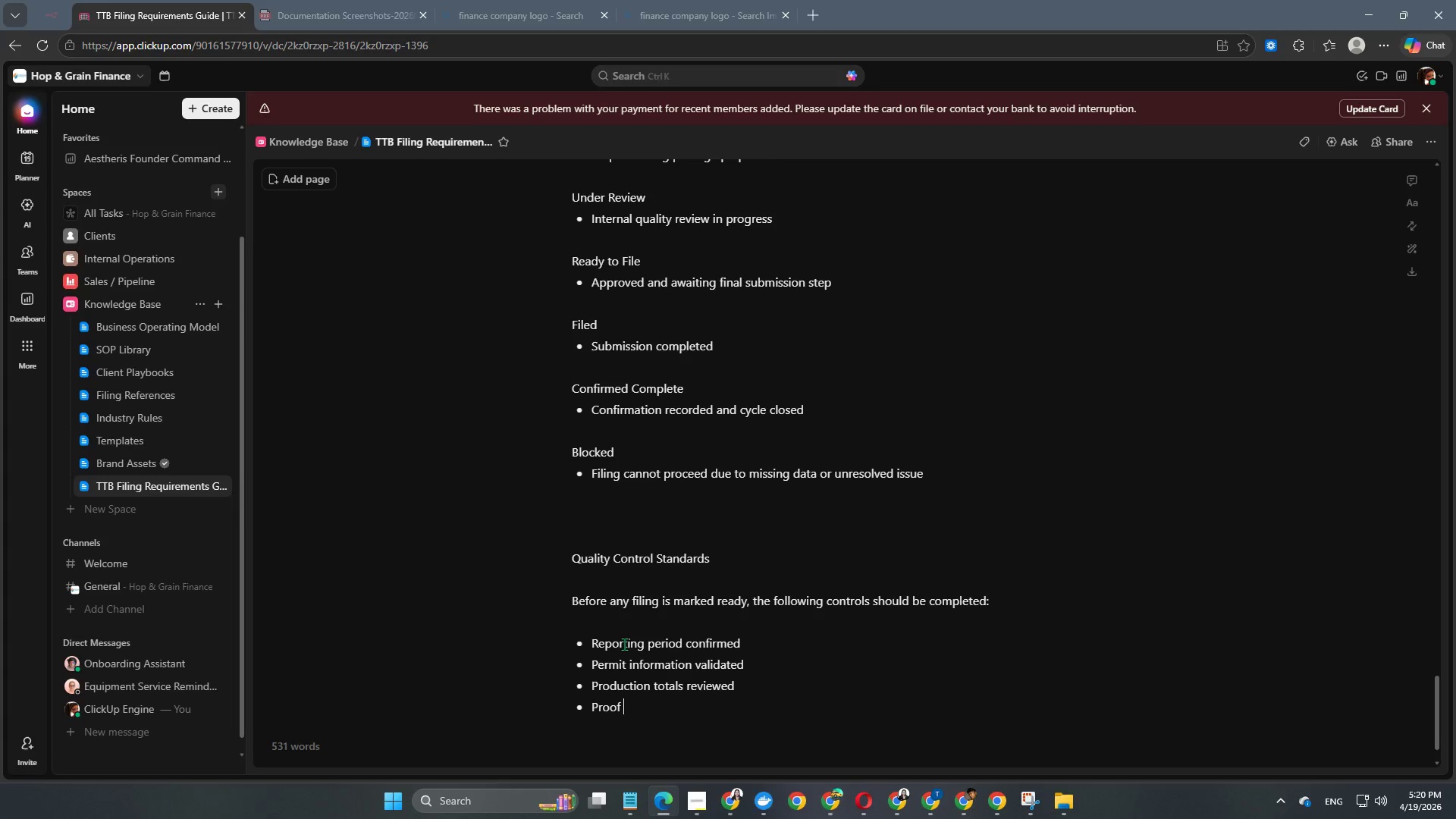 
type(gallons reconciled)
 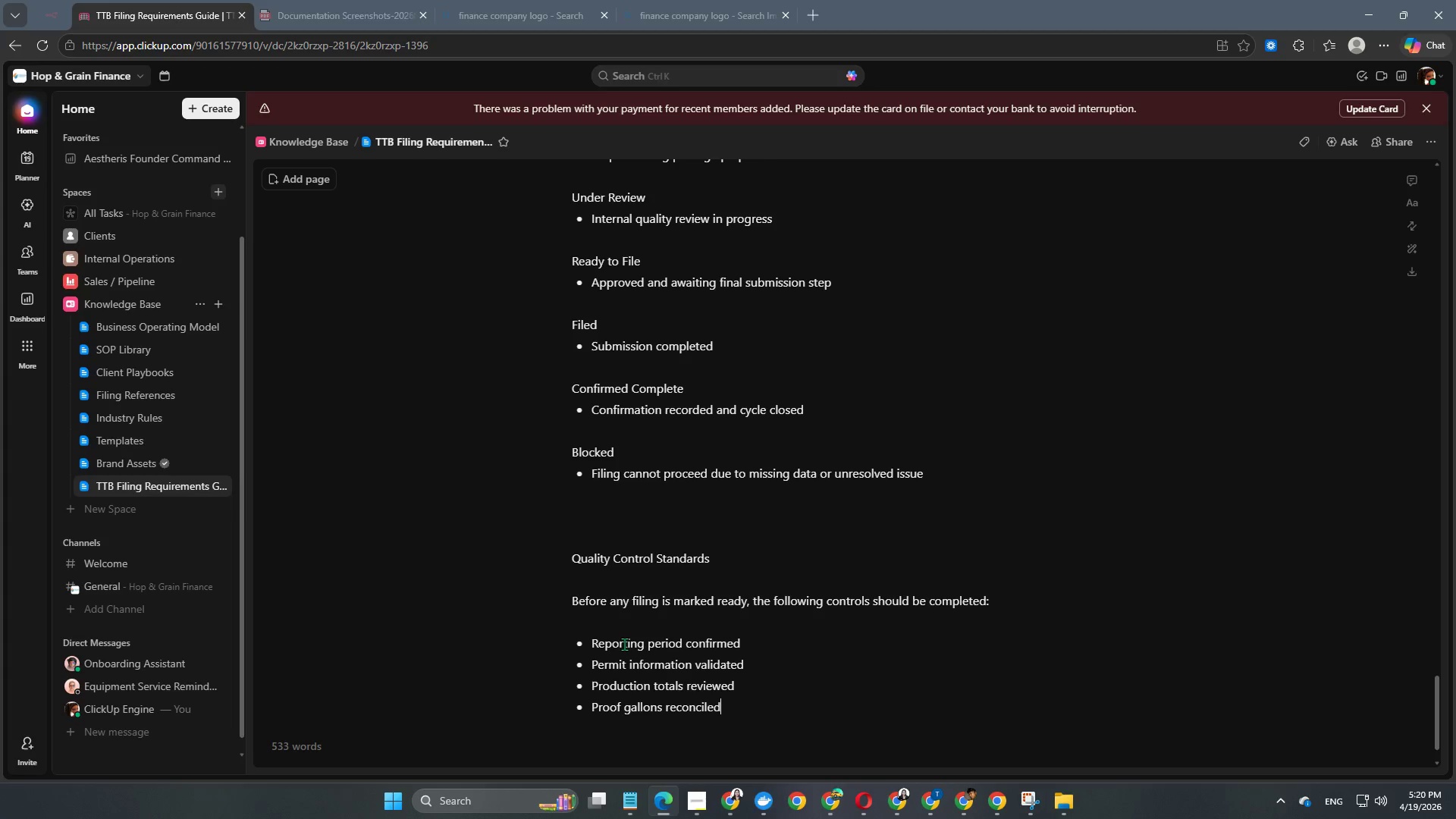 
key(Enter)
 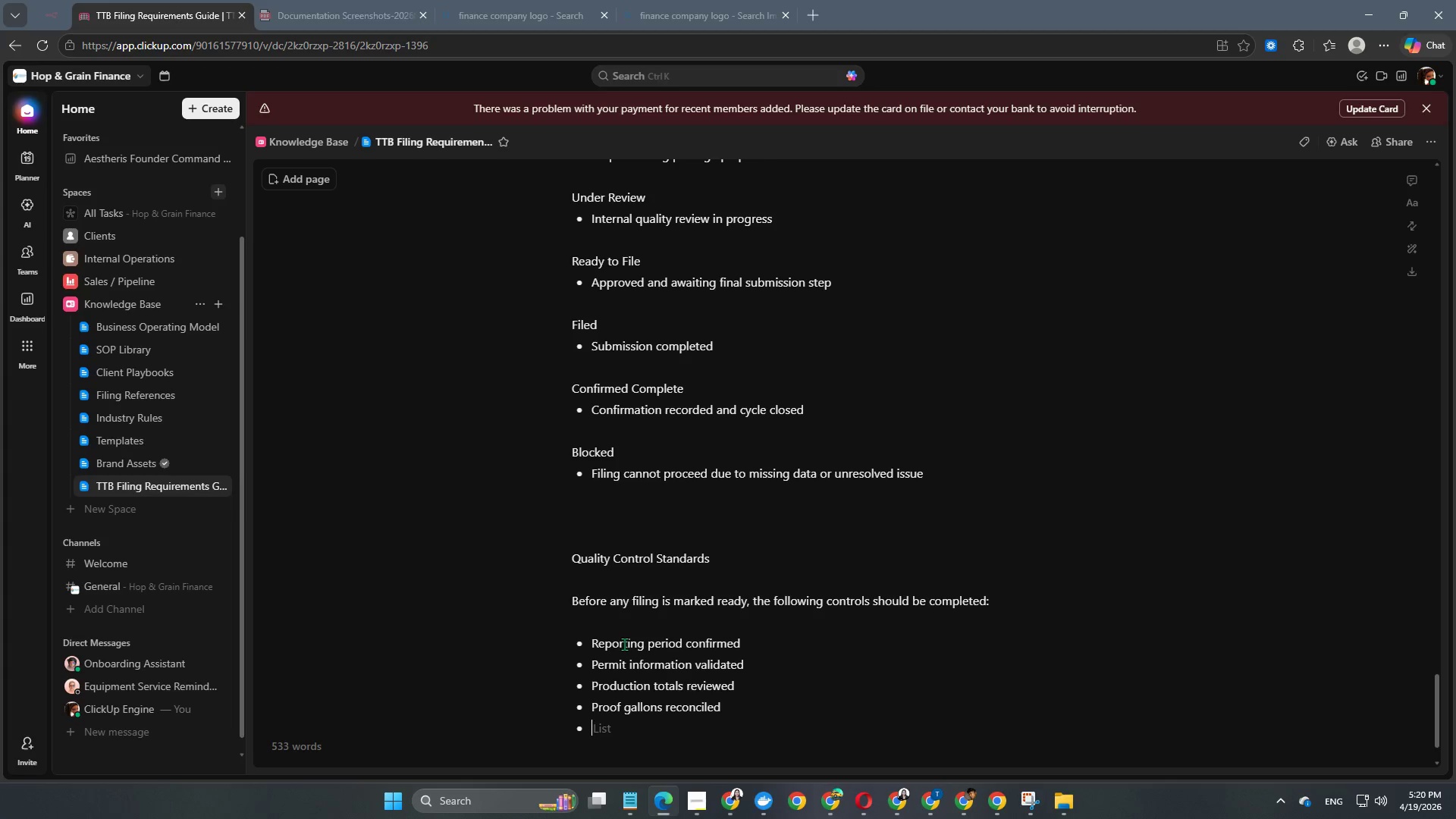 
type(Inventory movement t)
key(Backspace)
type(reviewed)
 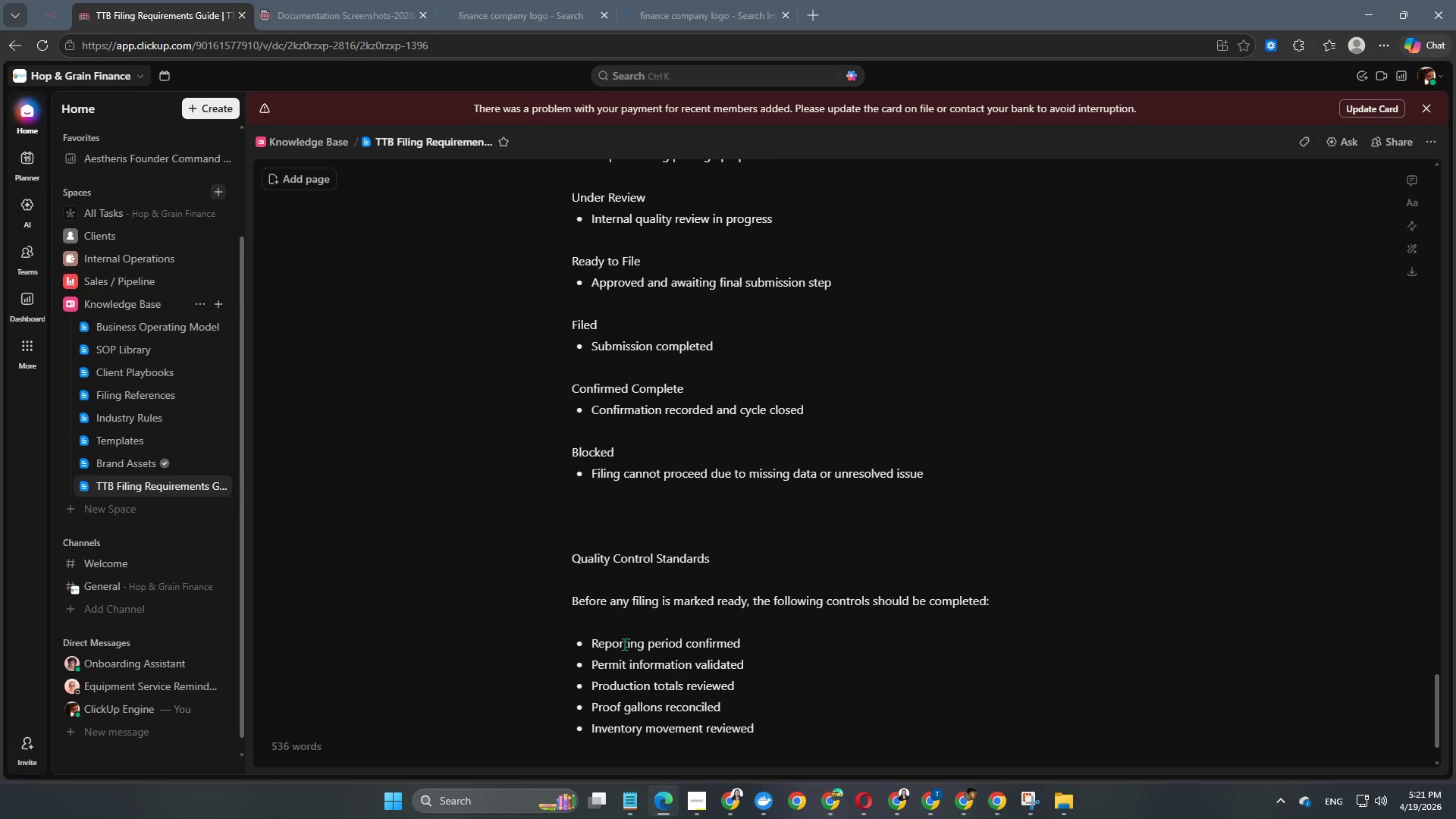 
key(Enter)
 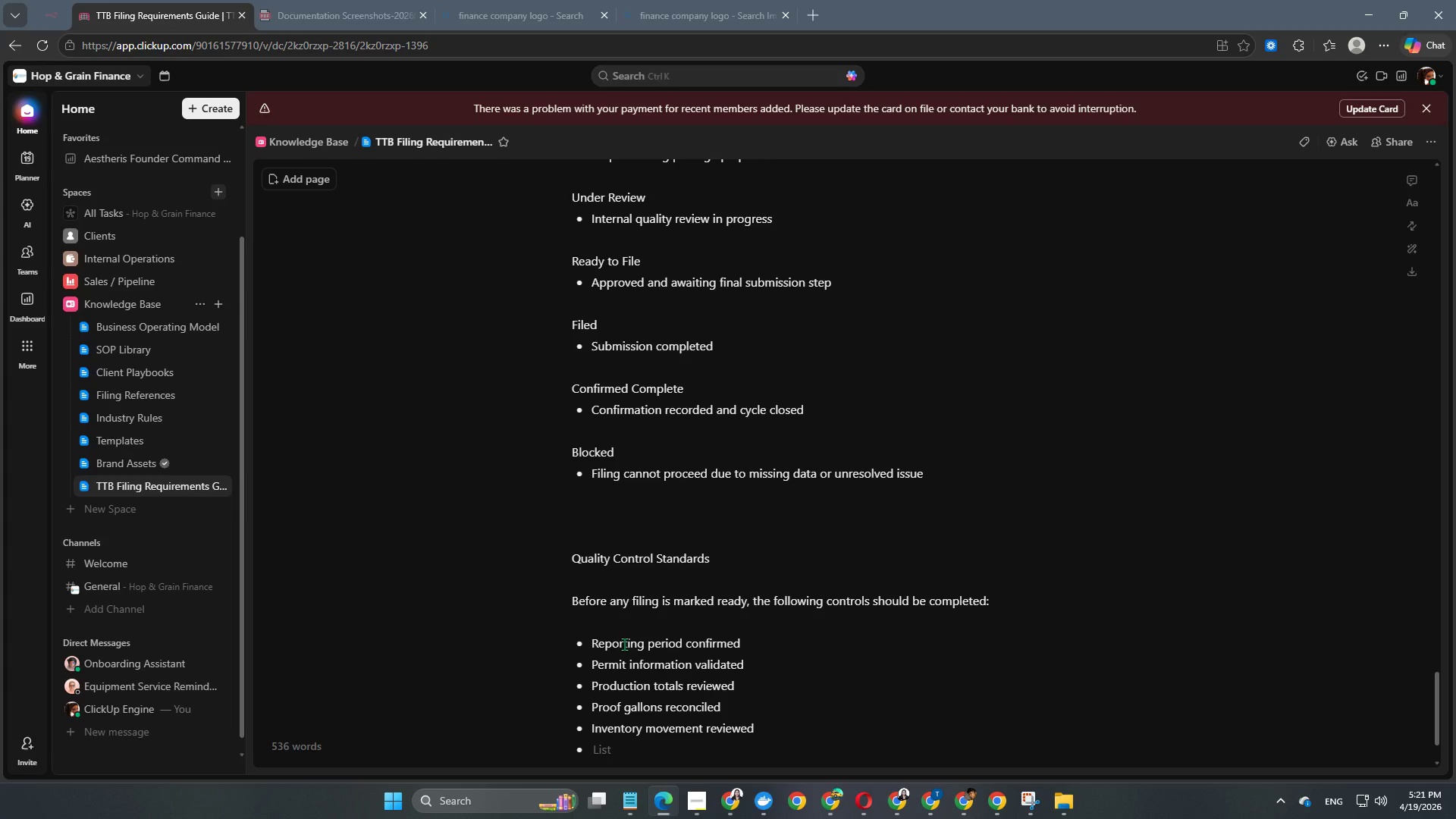 
type(Large vs)
key(Backspace)
type(ariances investa)
key(Backspace)
type(igated)
 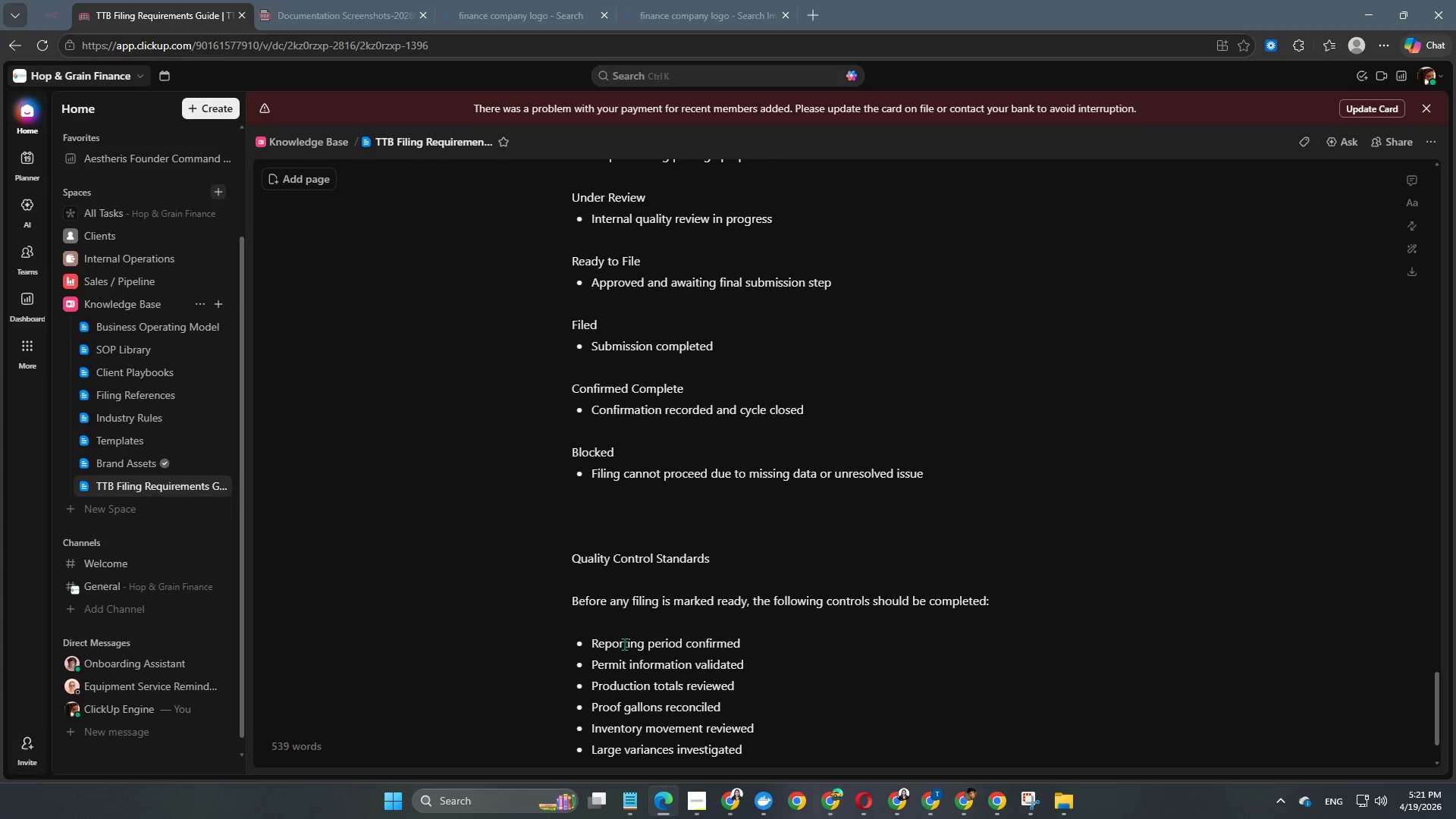 
wait(10.0)
 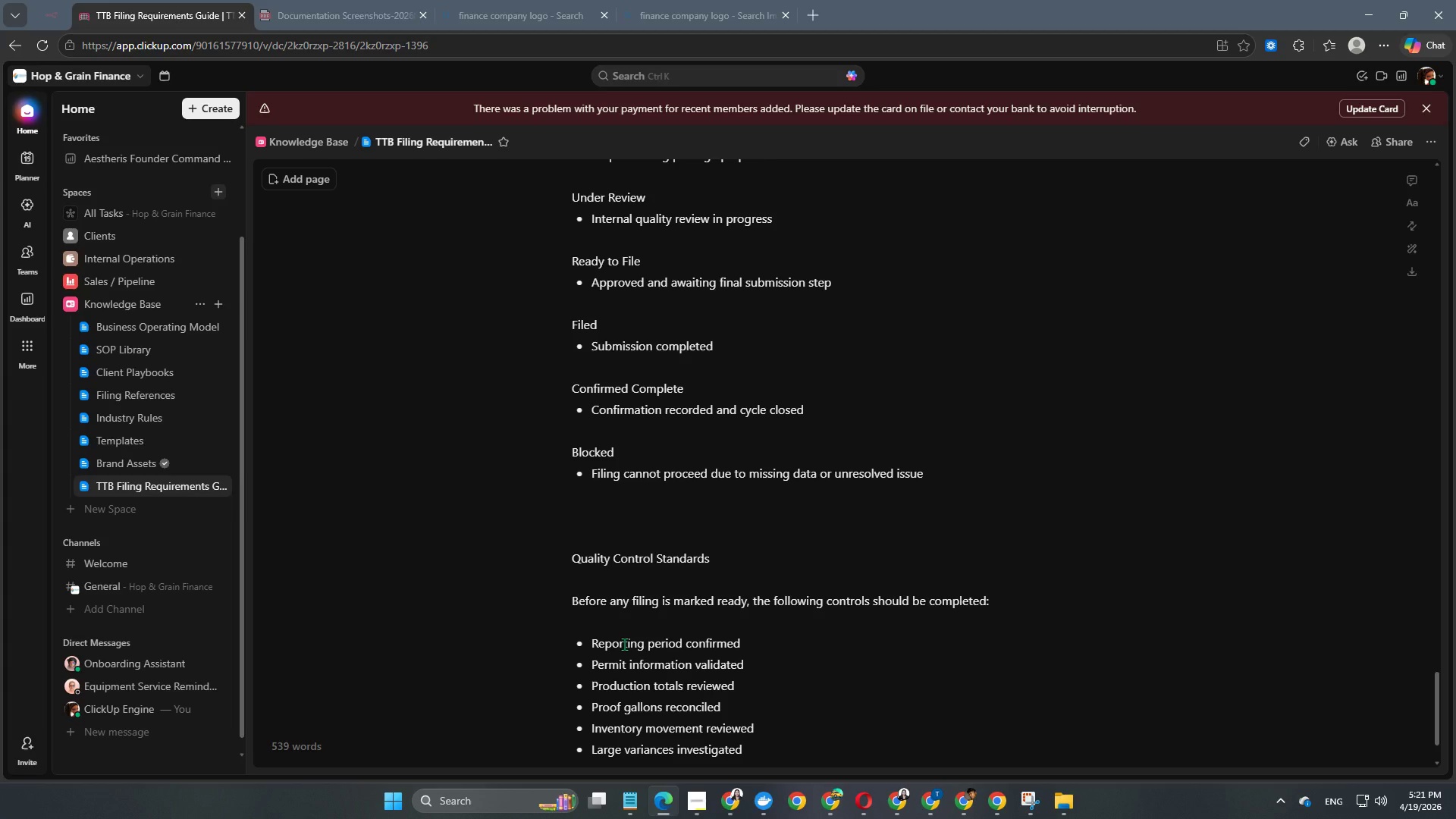 
key(Enter)
 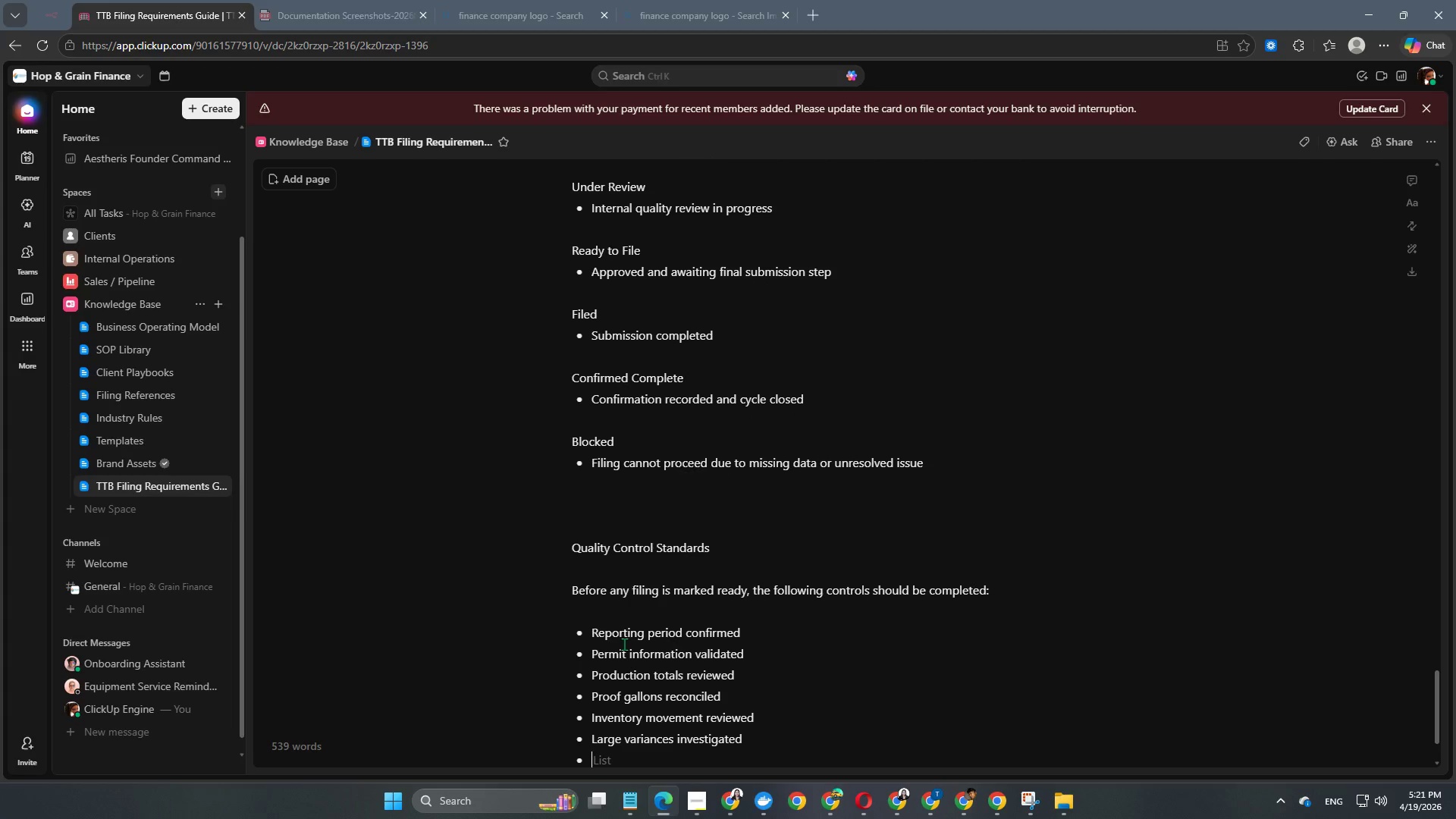 
wait(7.14)
 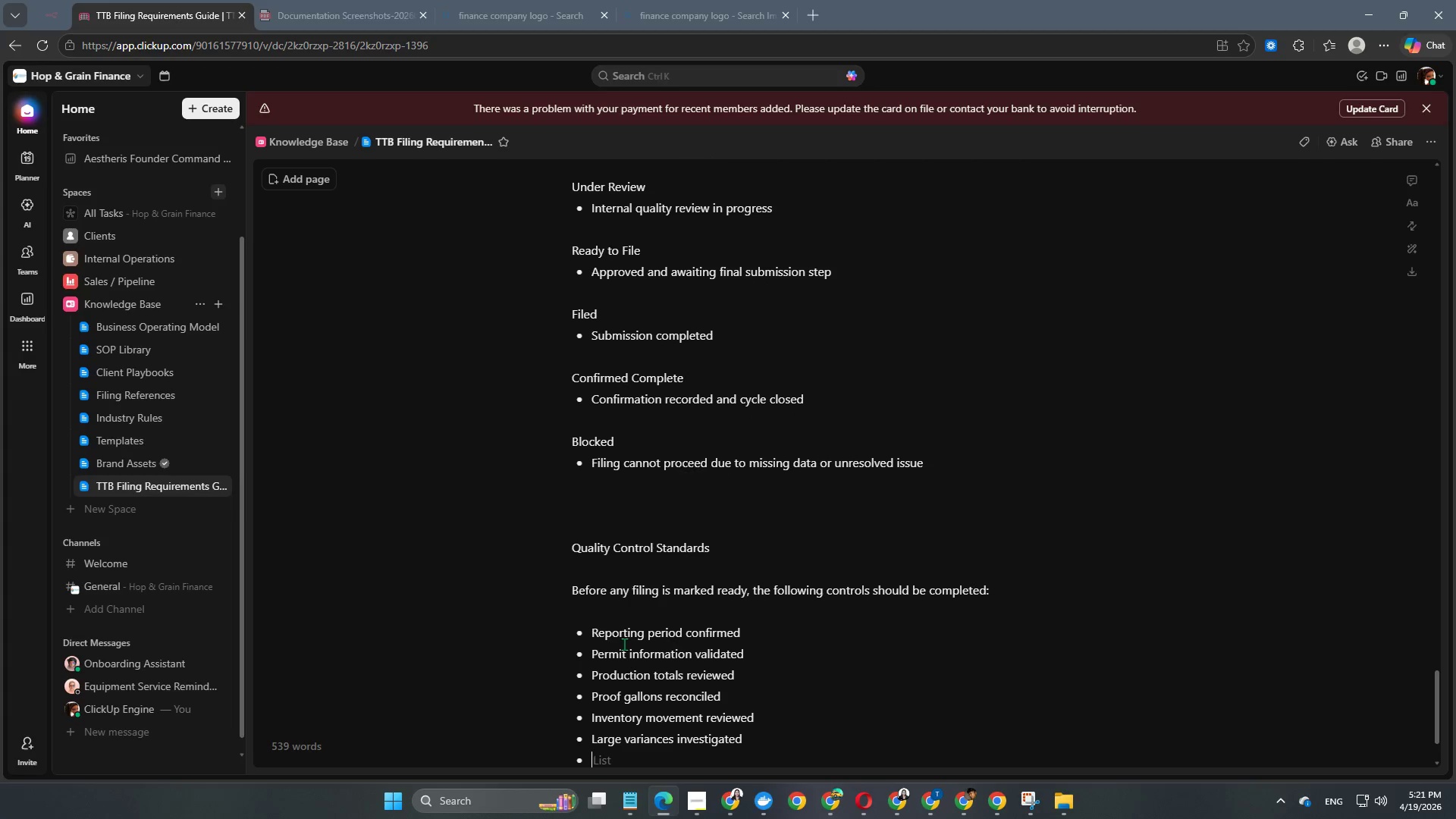 
type(Priopr)
key(Backspace)
key(Backspace)
type(r )
 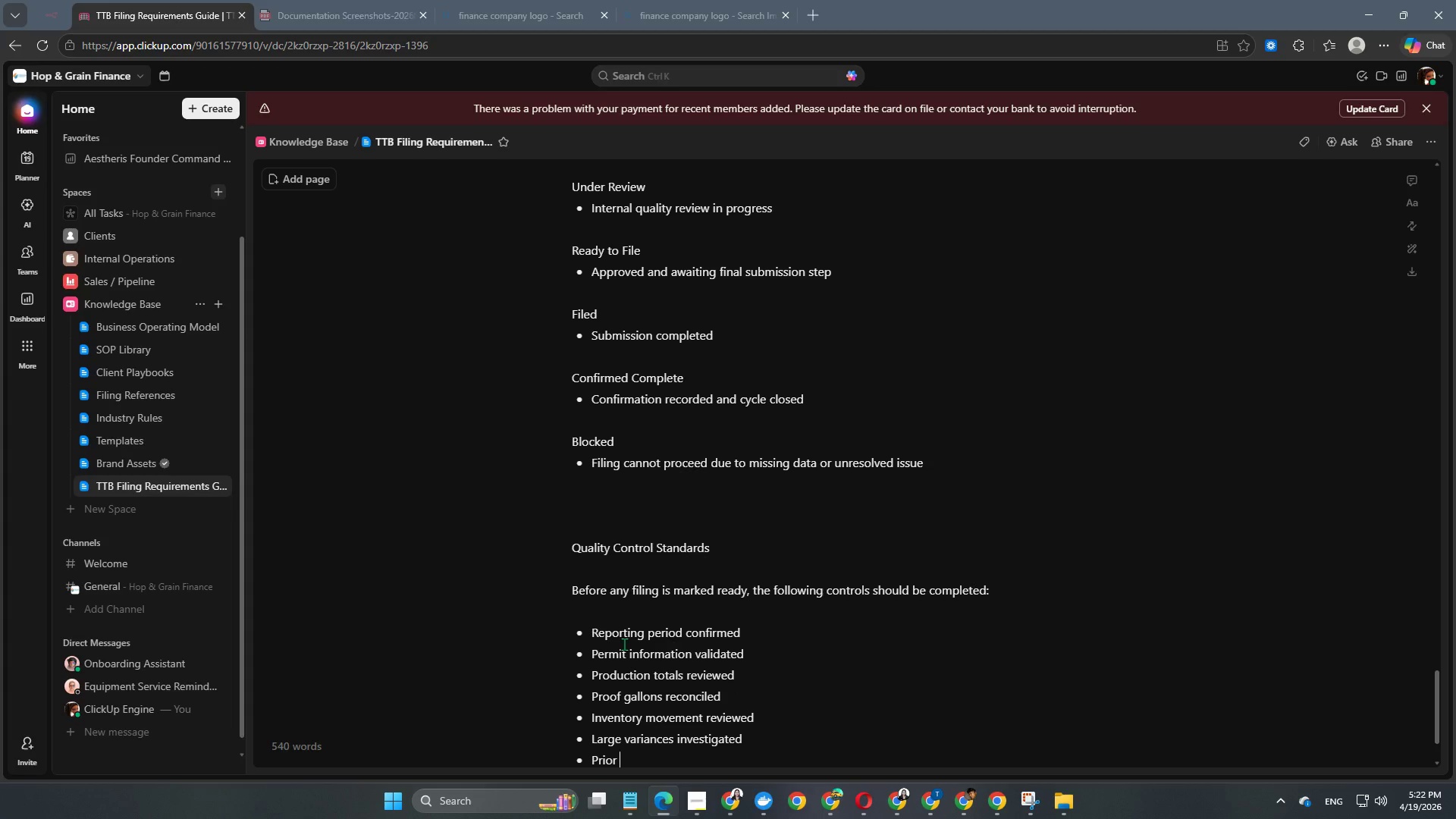 
type(open issues checked )
 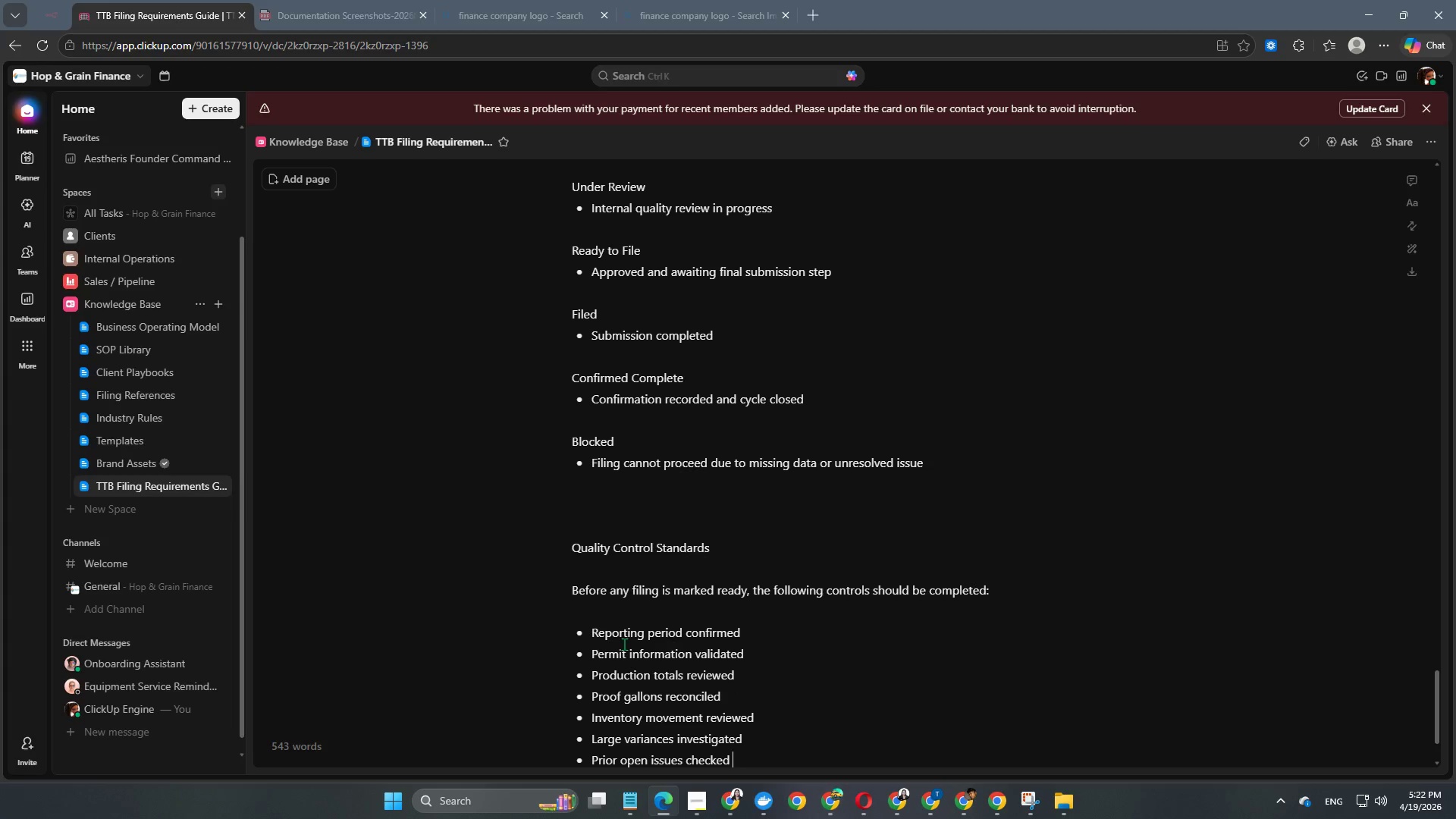 
wait(7.12)
 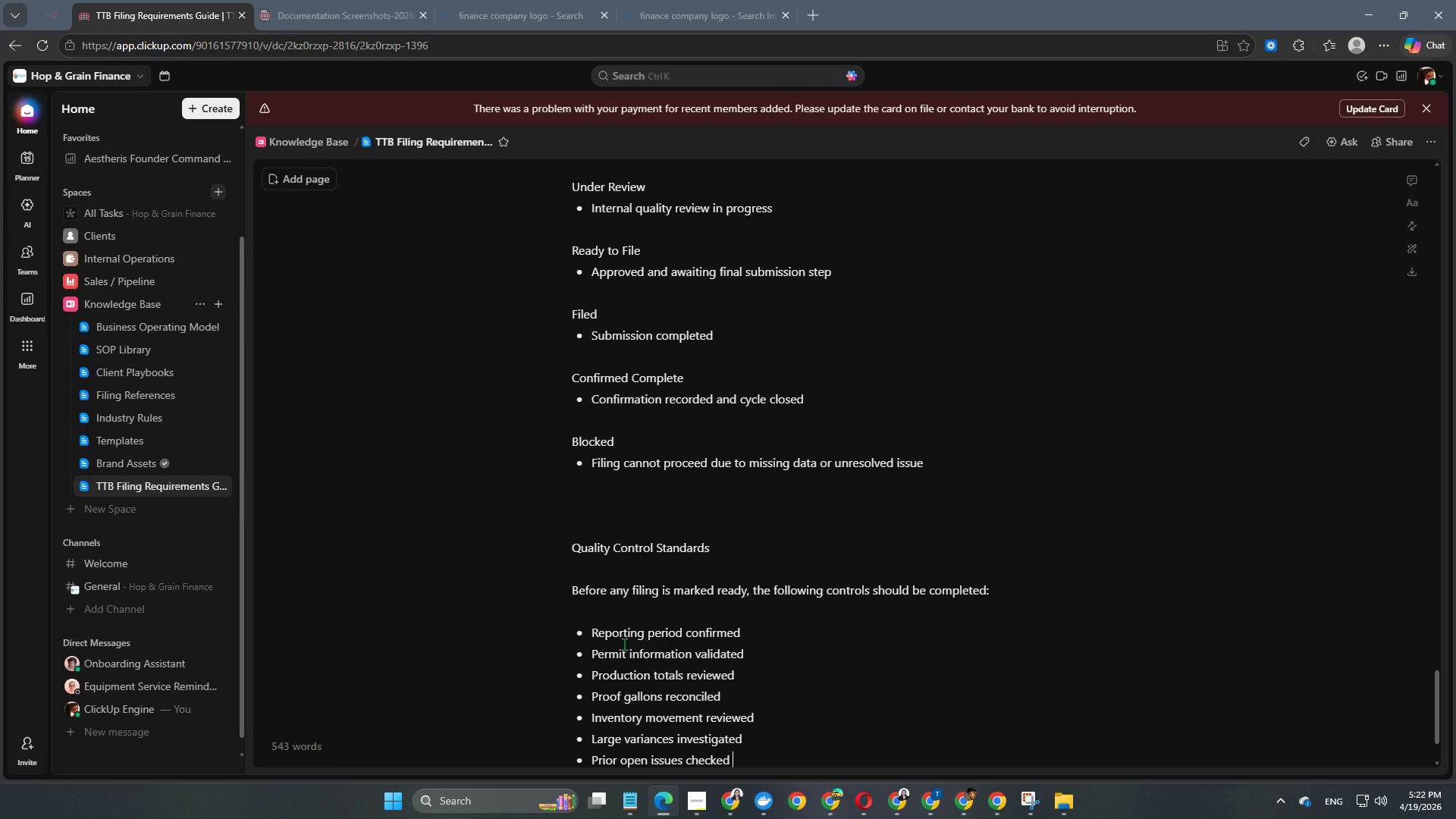 
key(Enter)
 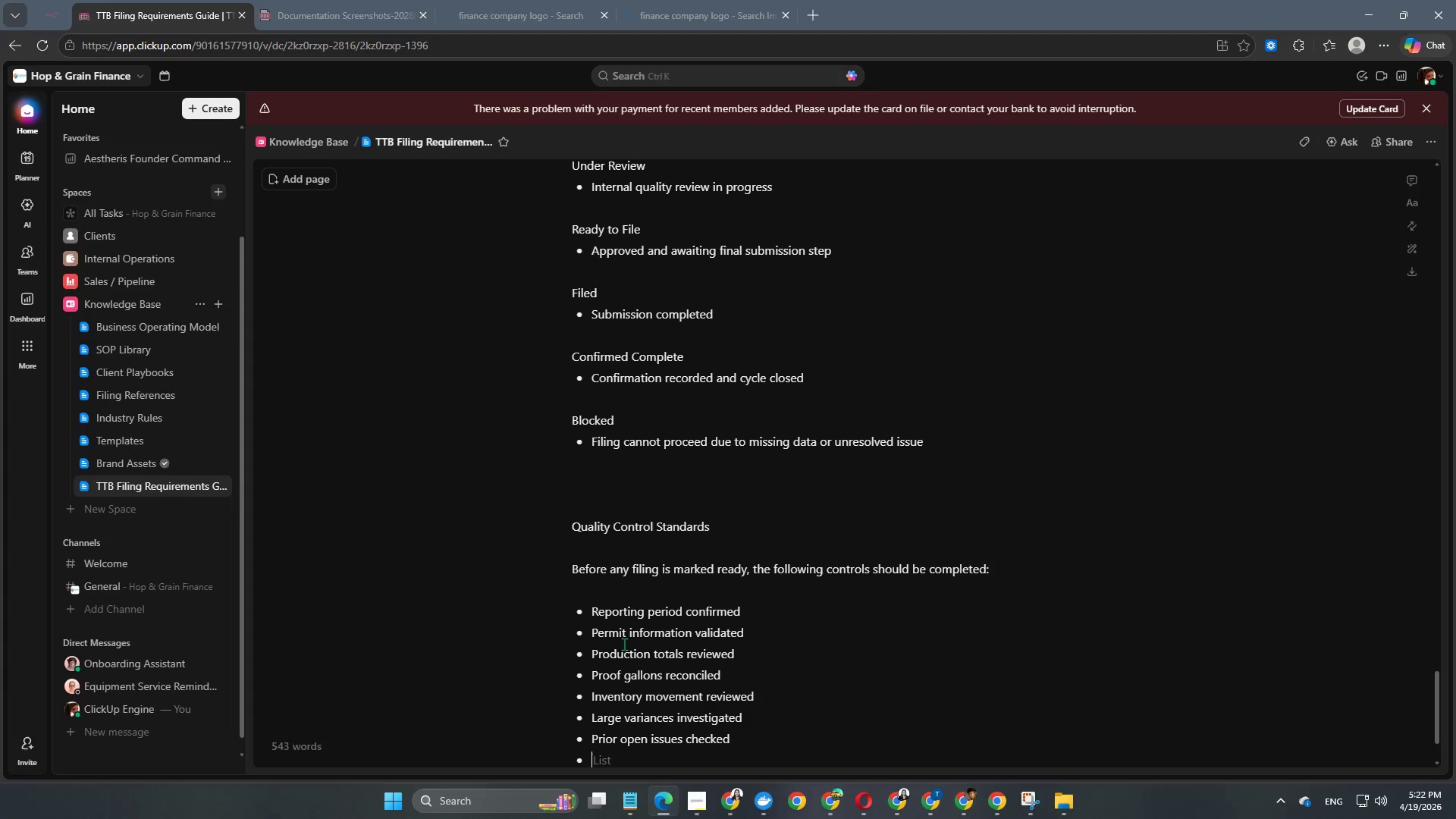 
wait(8.14)
 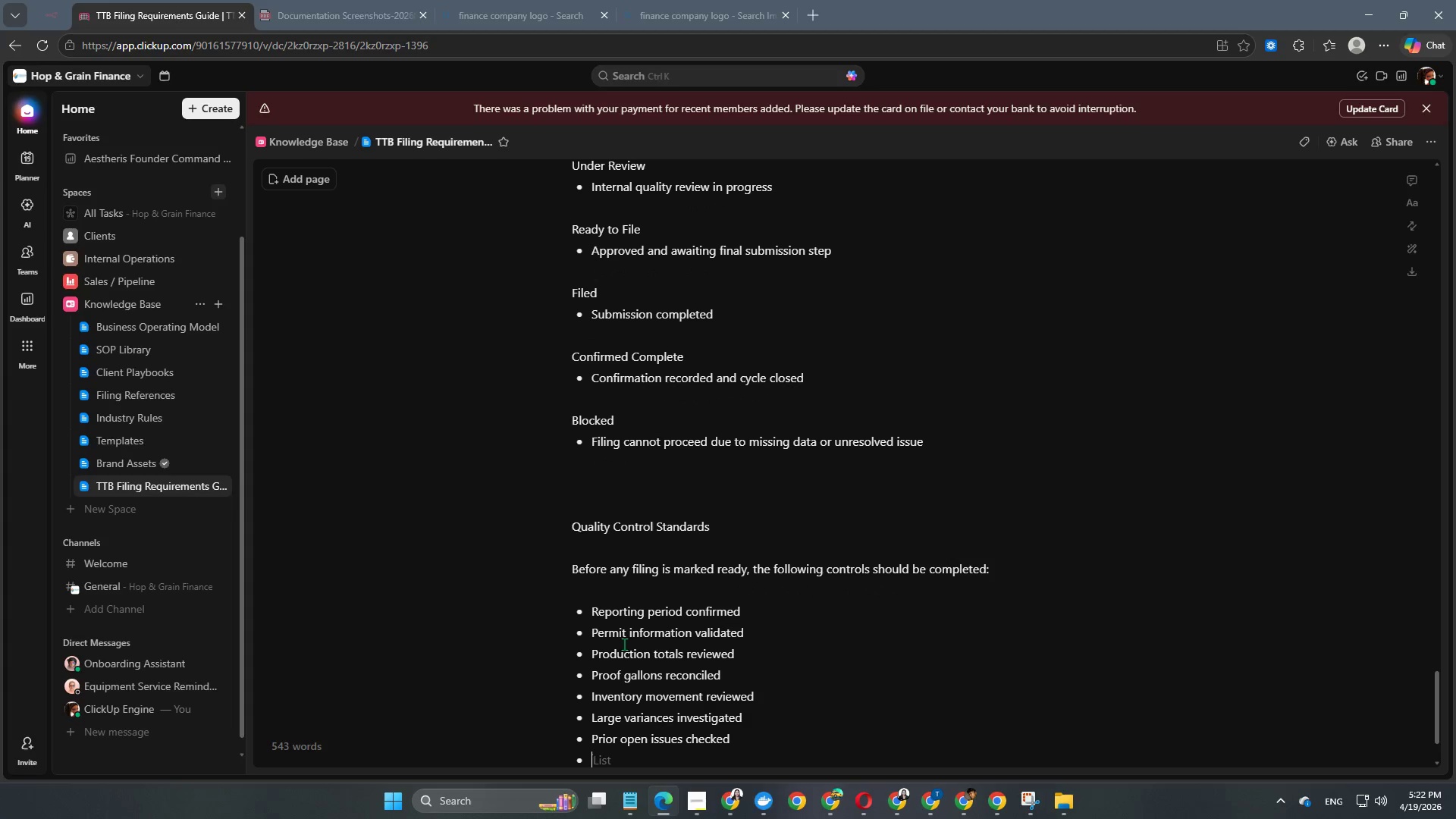 
type(Final reviewer approval complketed)
key(Backspace)
key(Backspace)
key(Backspace)
key(Backspace)
key(Backspace)
type(eted )
 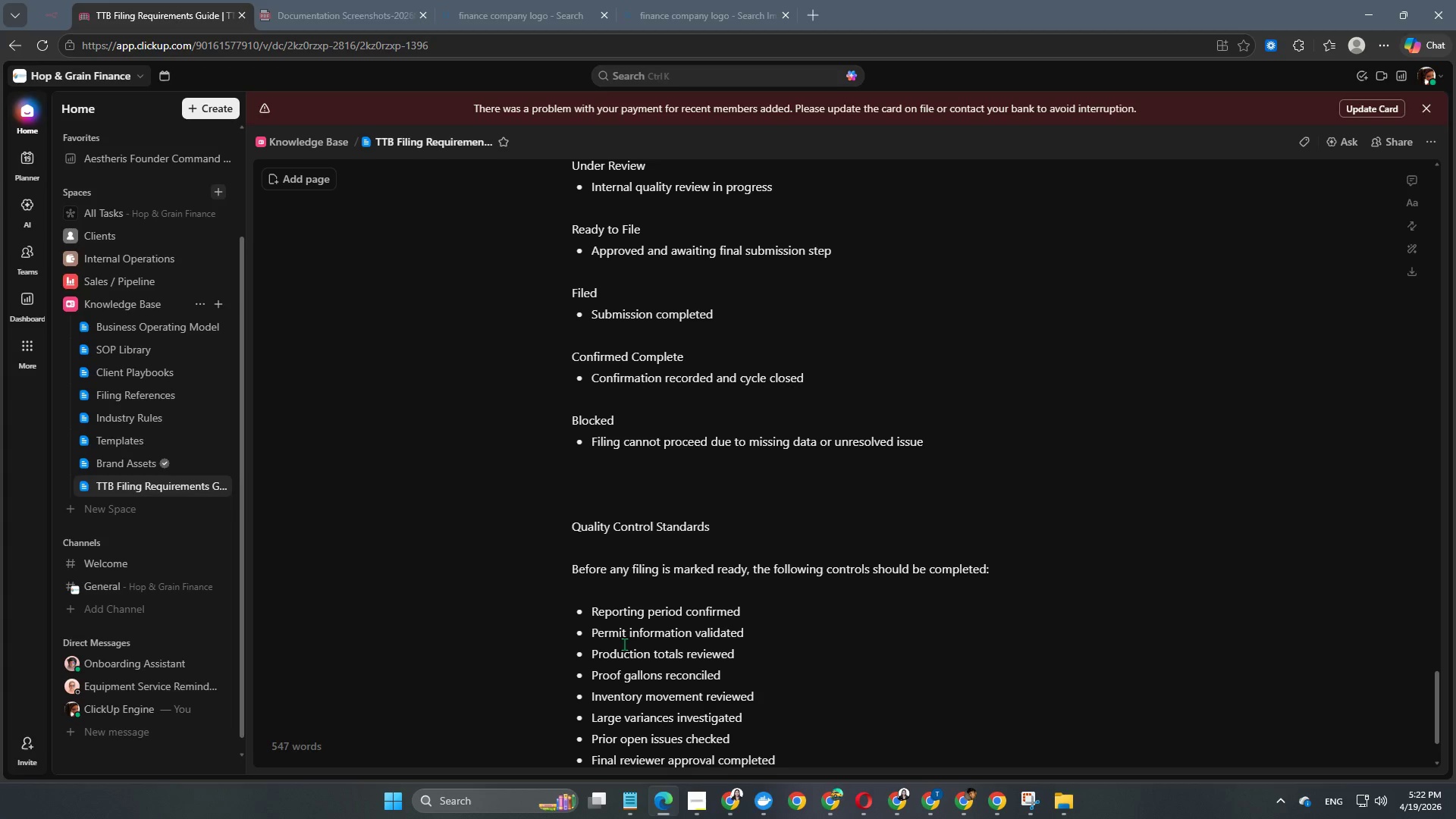 
wait(6.34)
 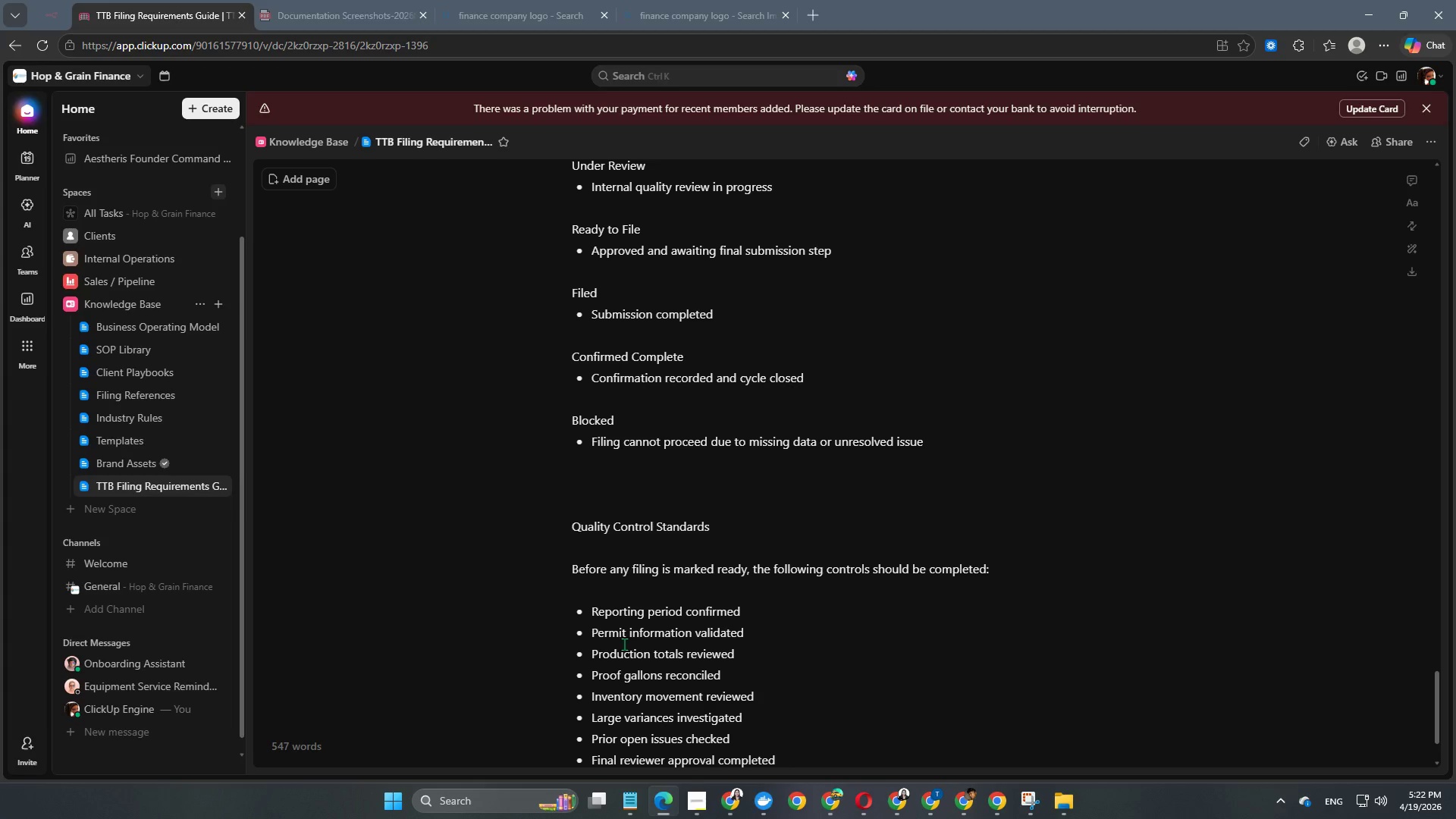 
key(Enter)
 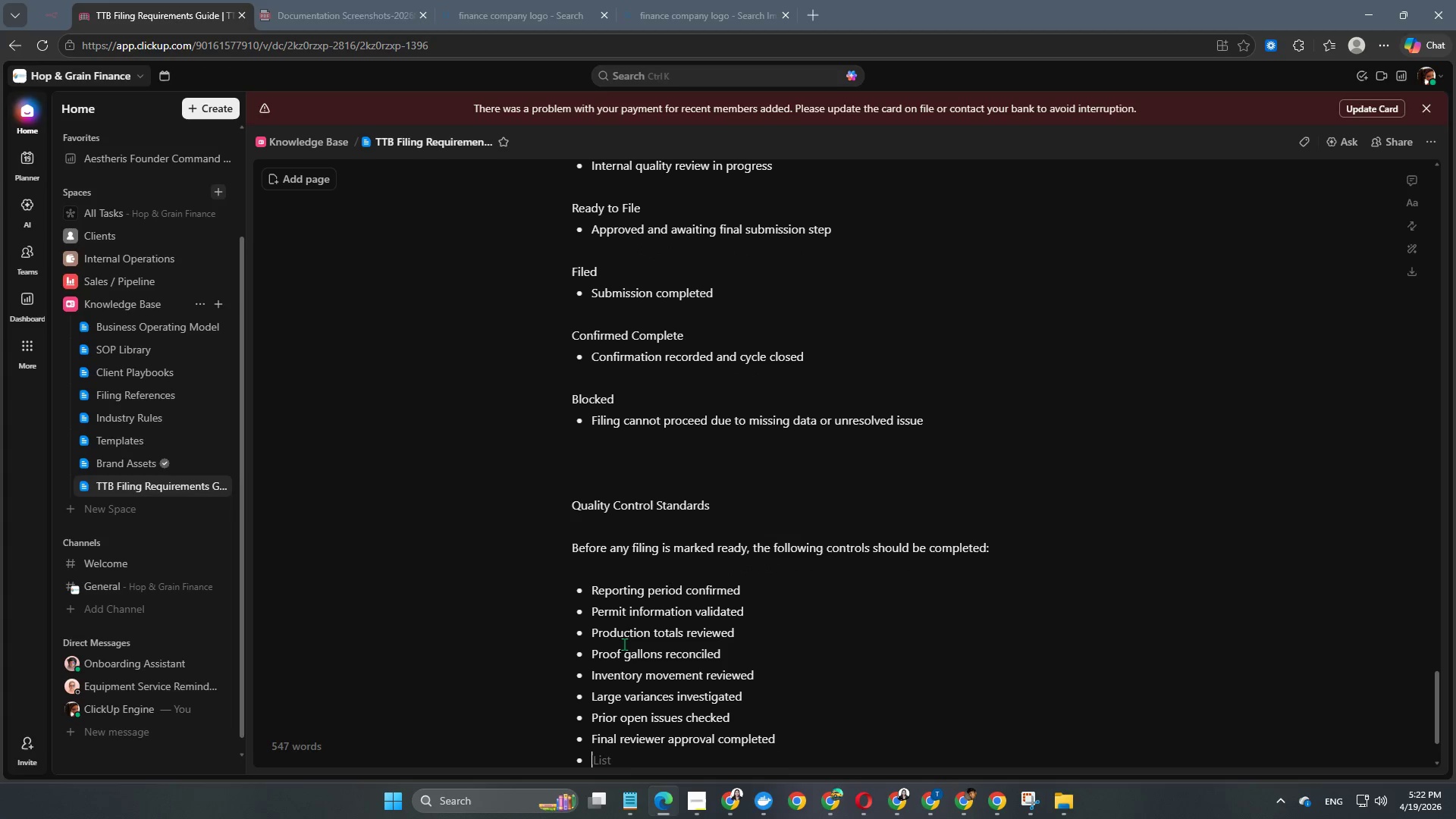 
key(Backspace)
 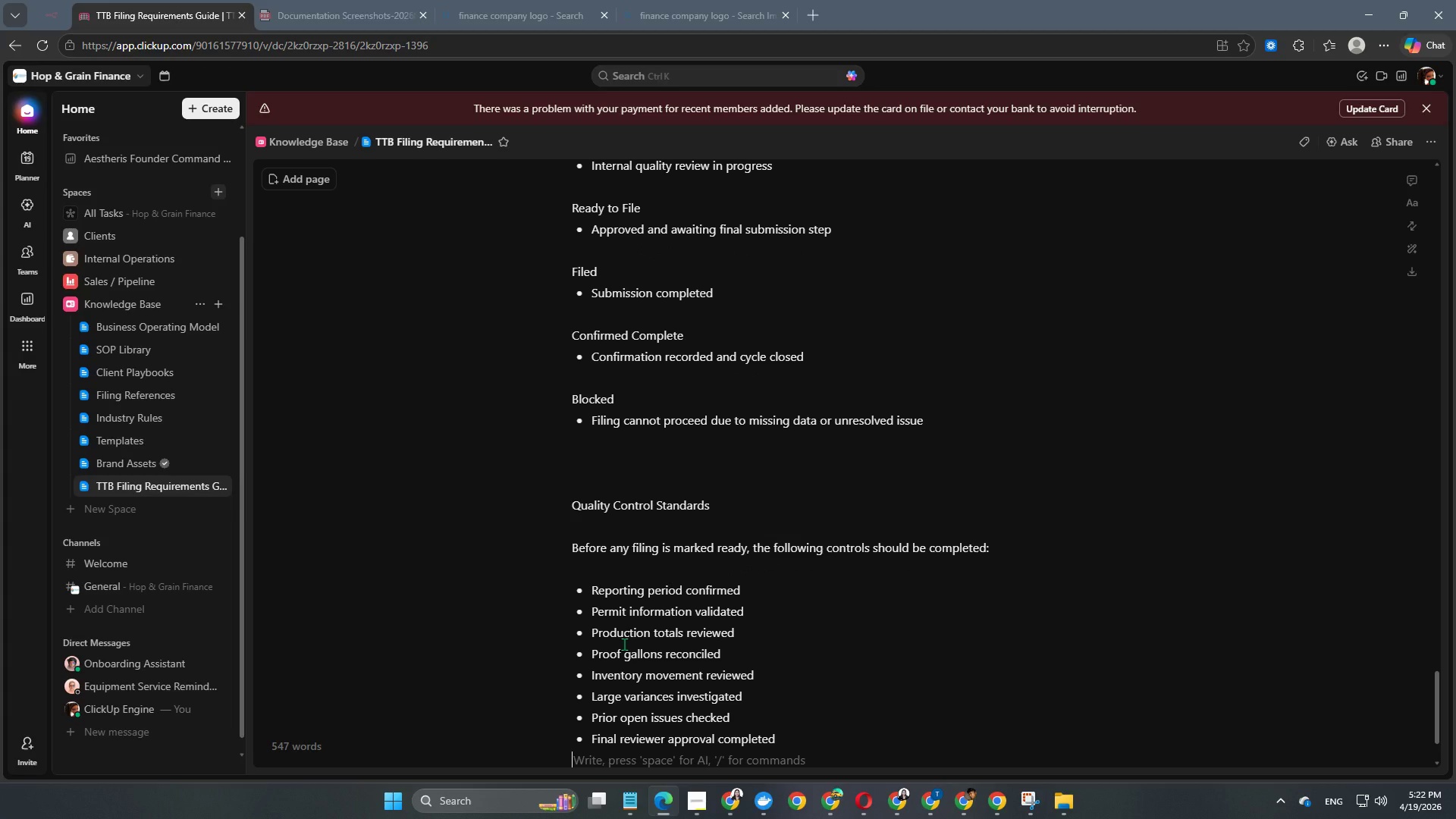 
key(Enter)
 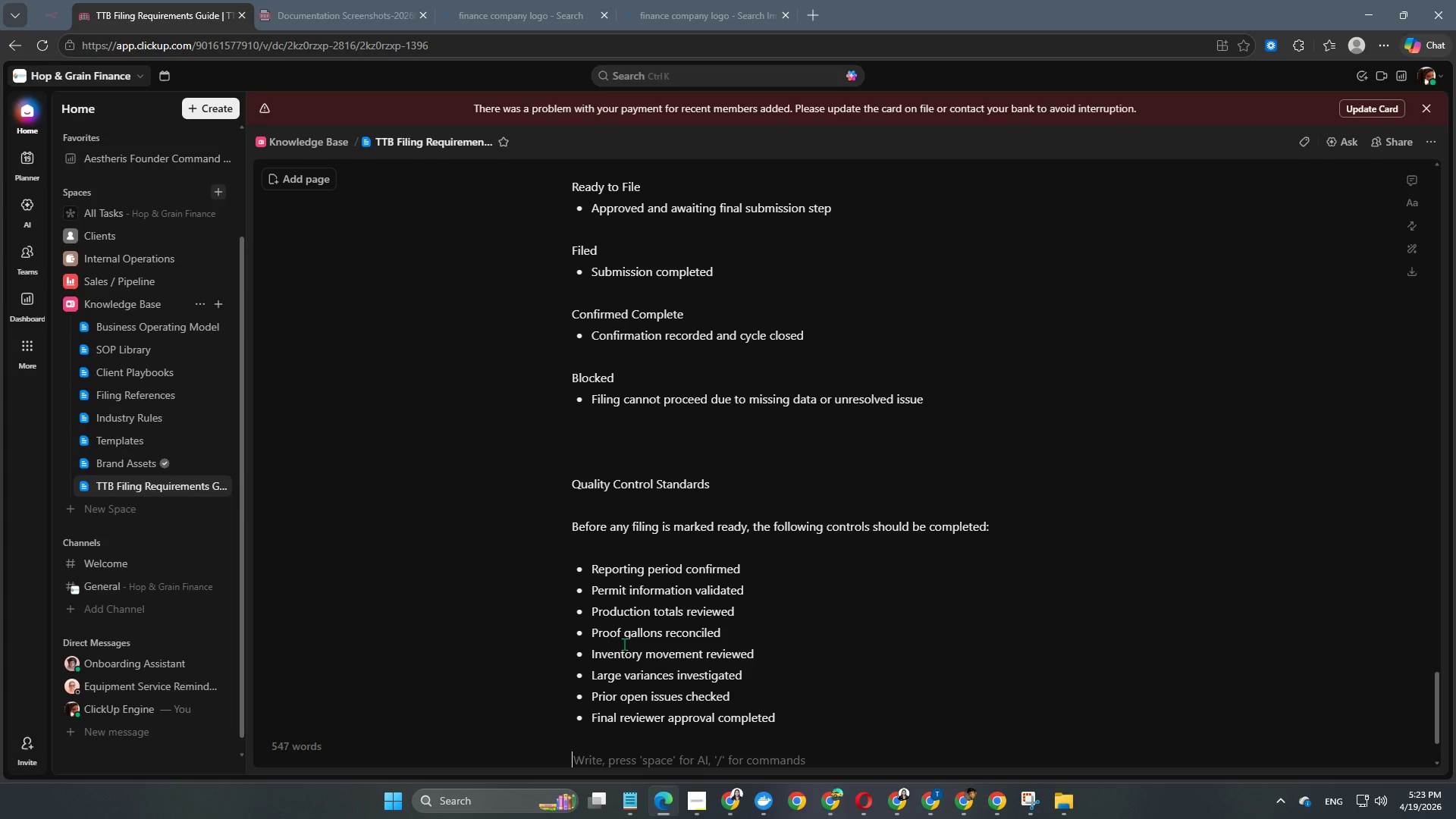 
type(Late or Incomplete Data Policy)
 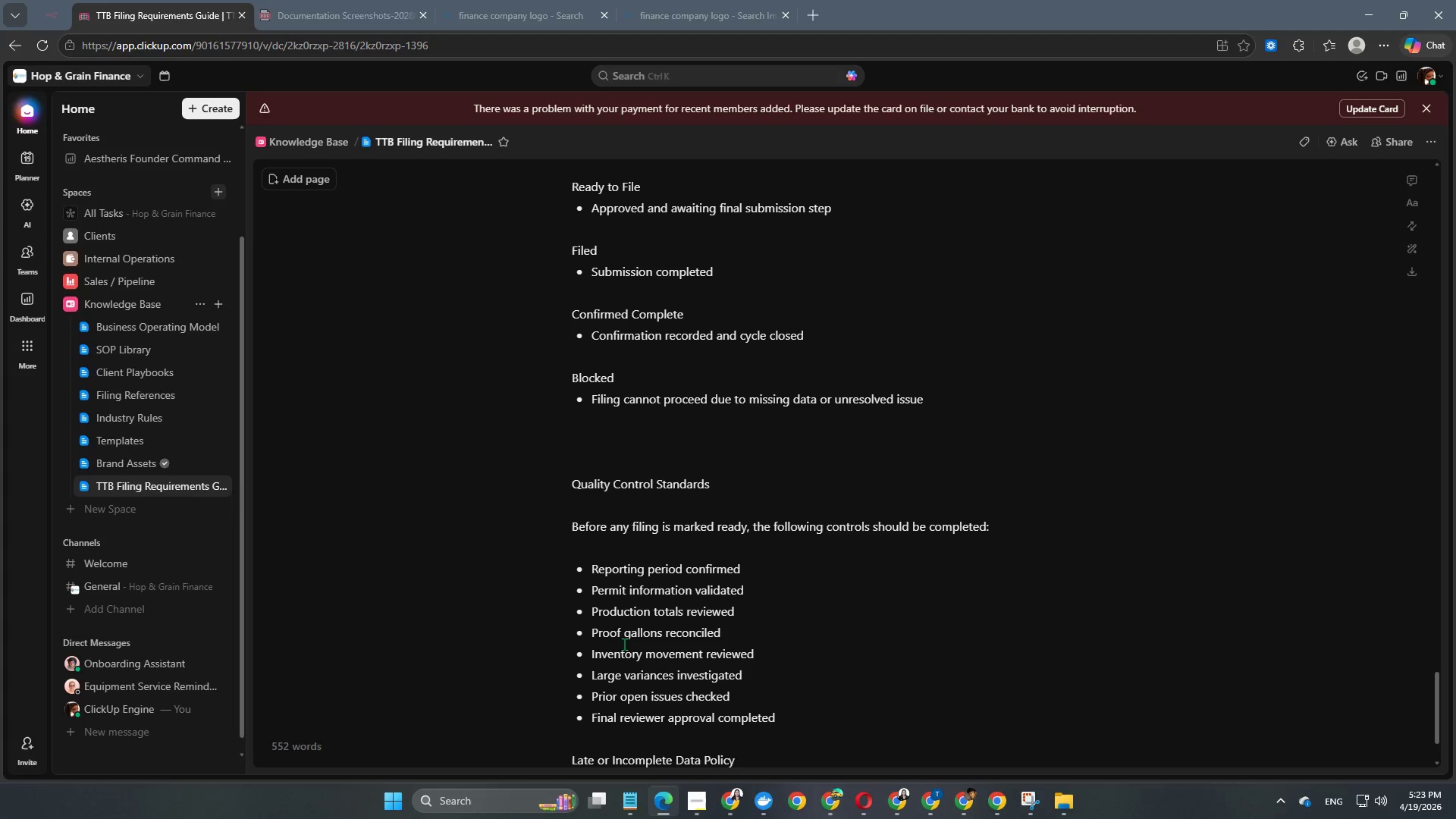 
wait(5.02)
 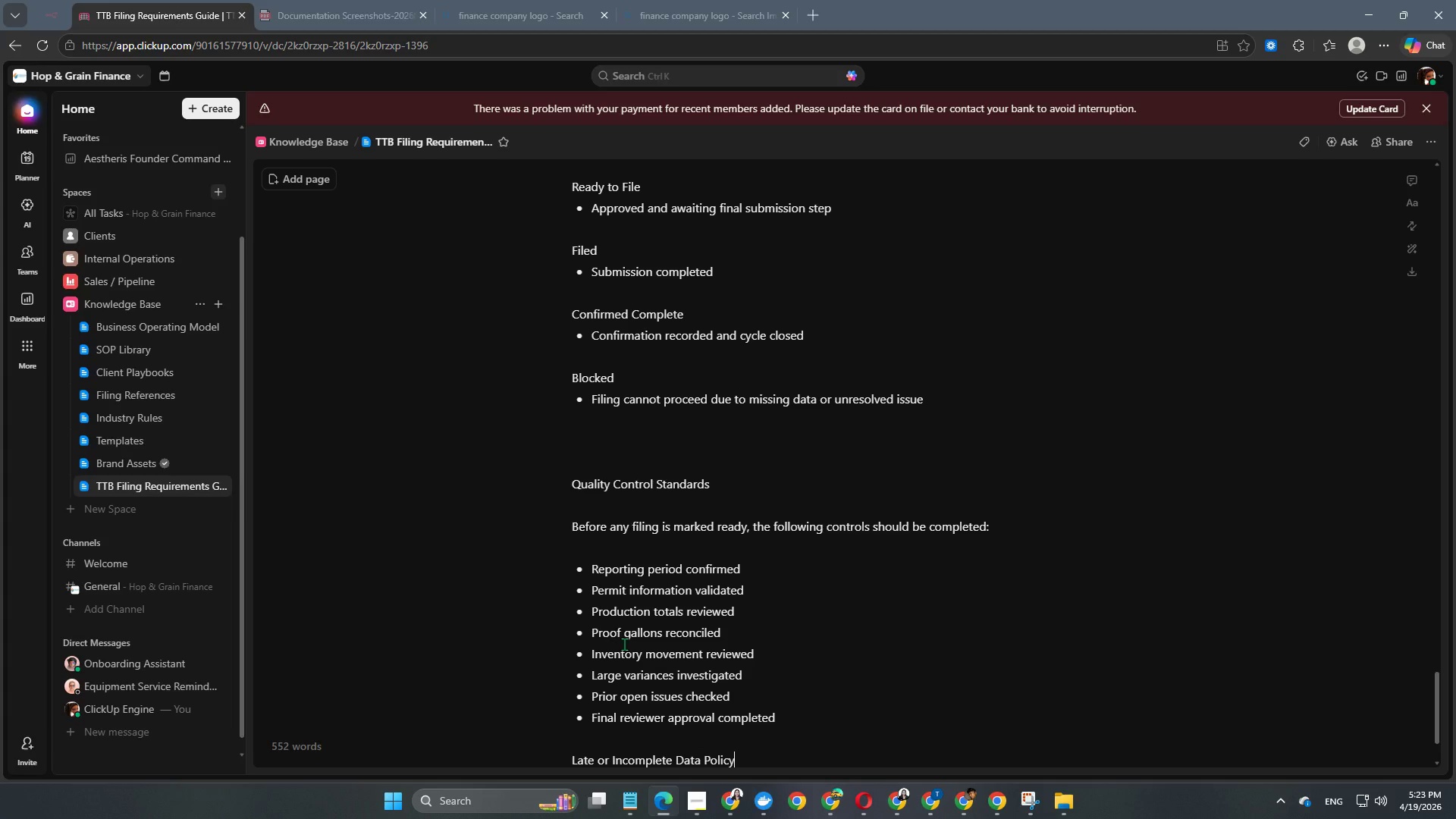 
key(Enter)
 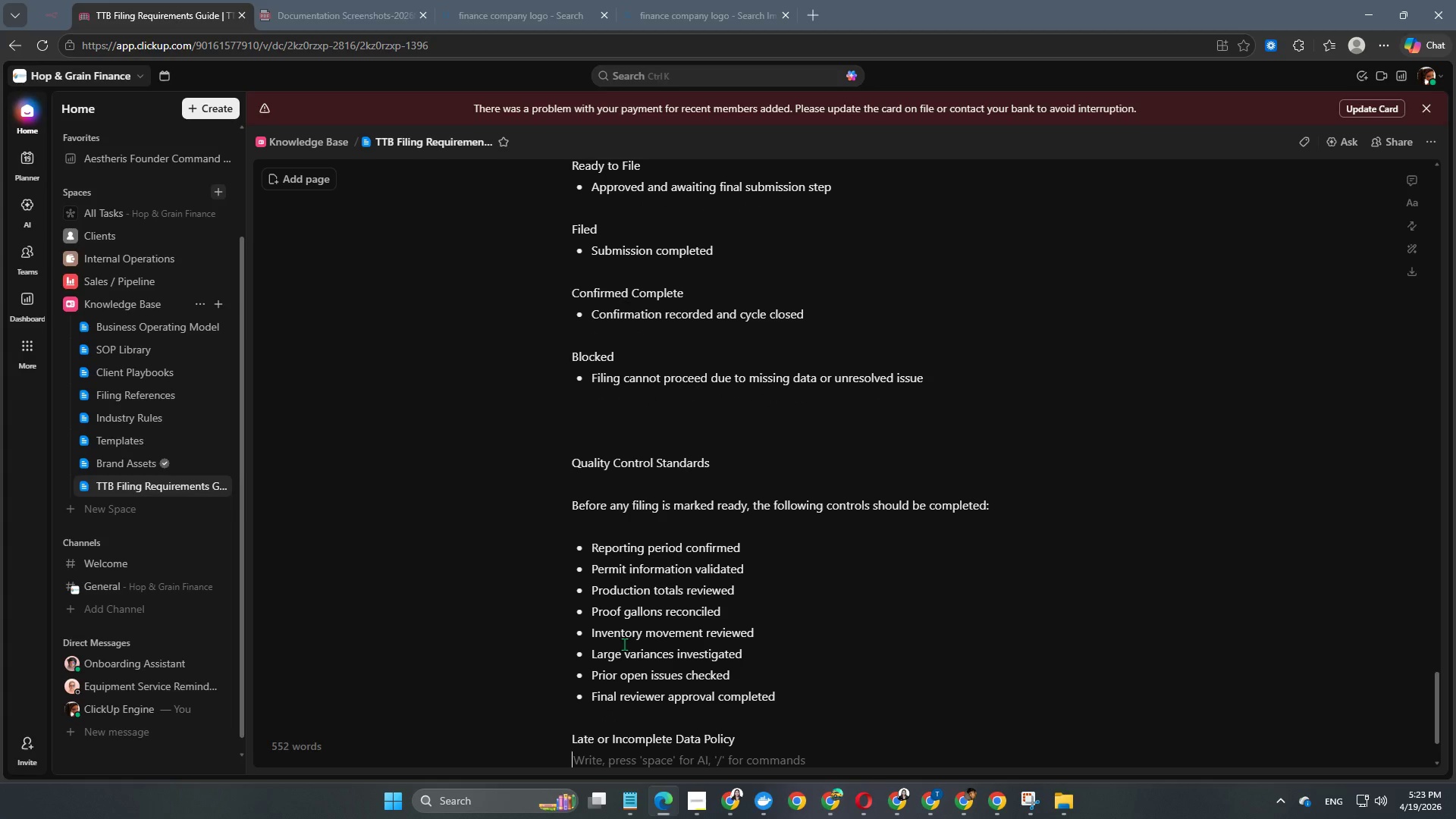 
key(Enter)
 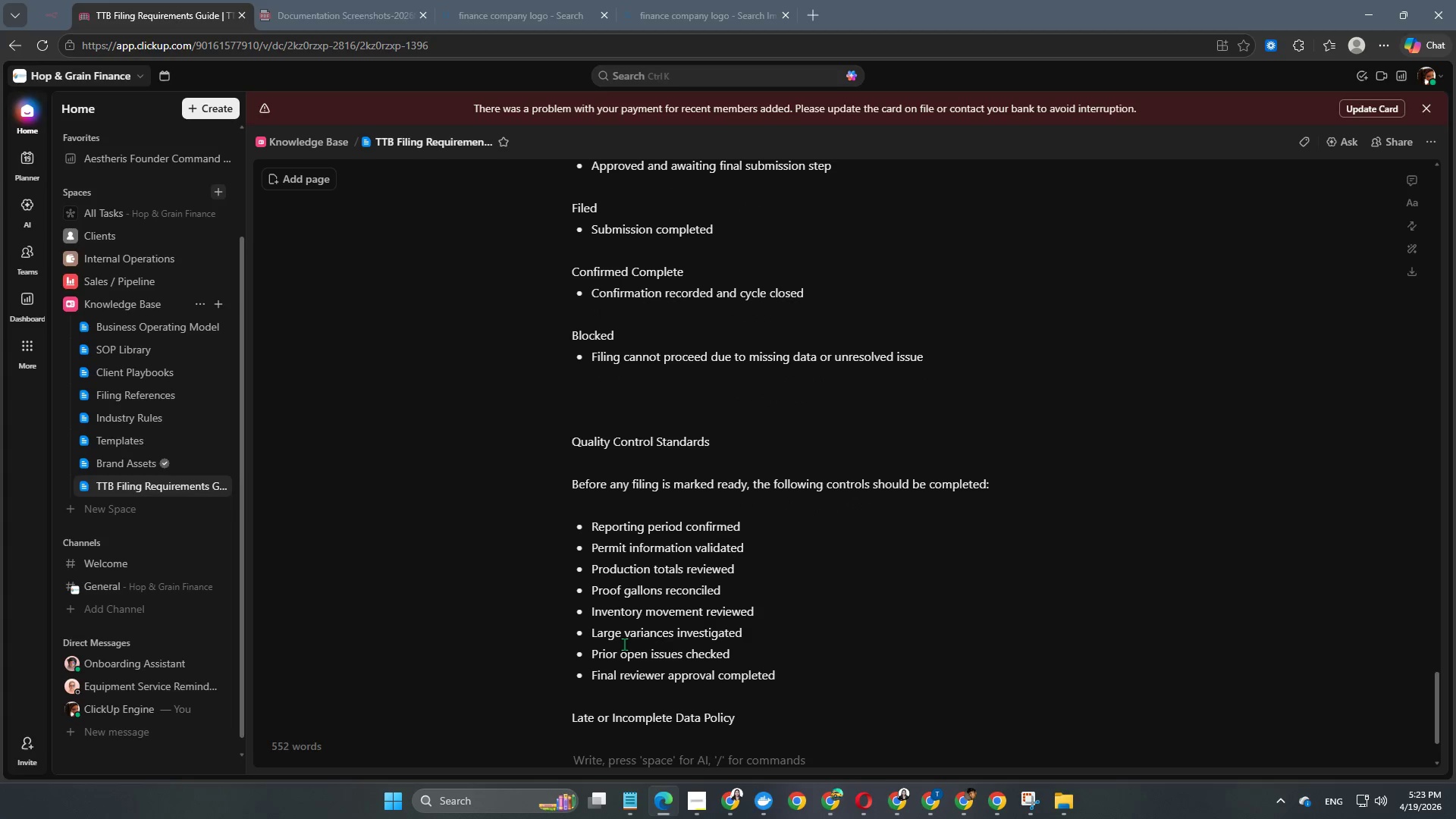 
type(I)
key(Backspace)
type(If records are )
 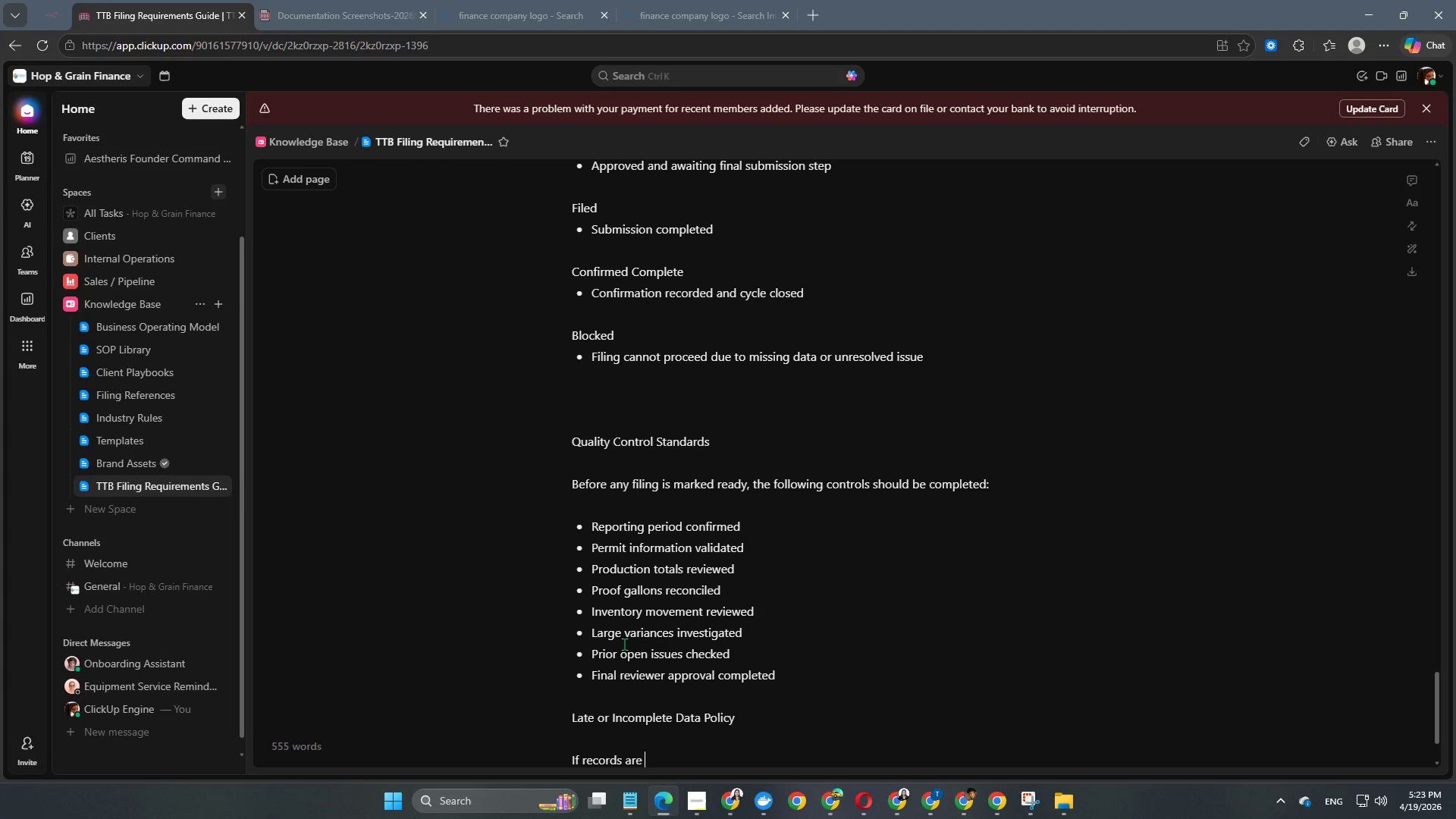 
type(late or incomplete)
 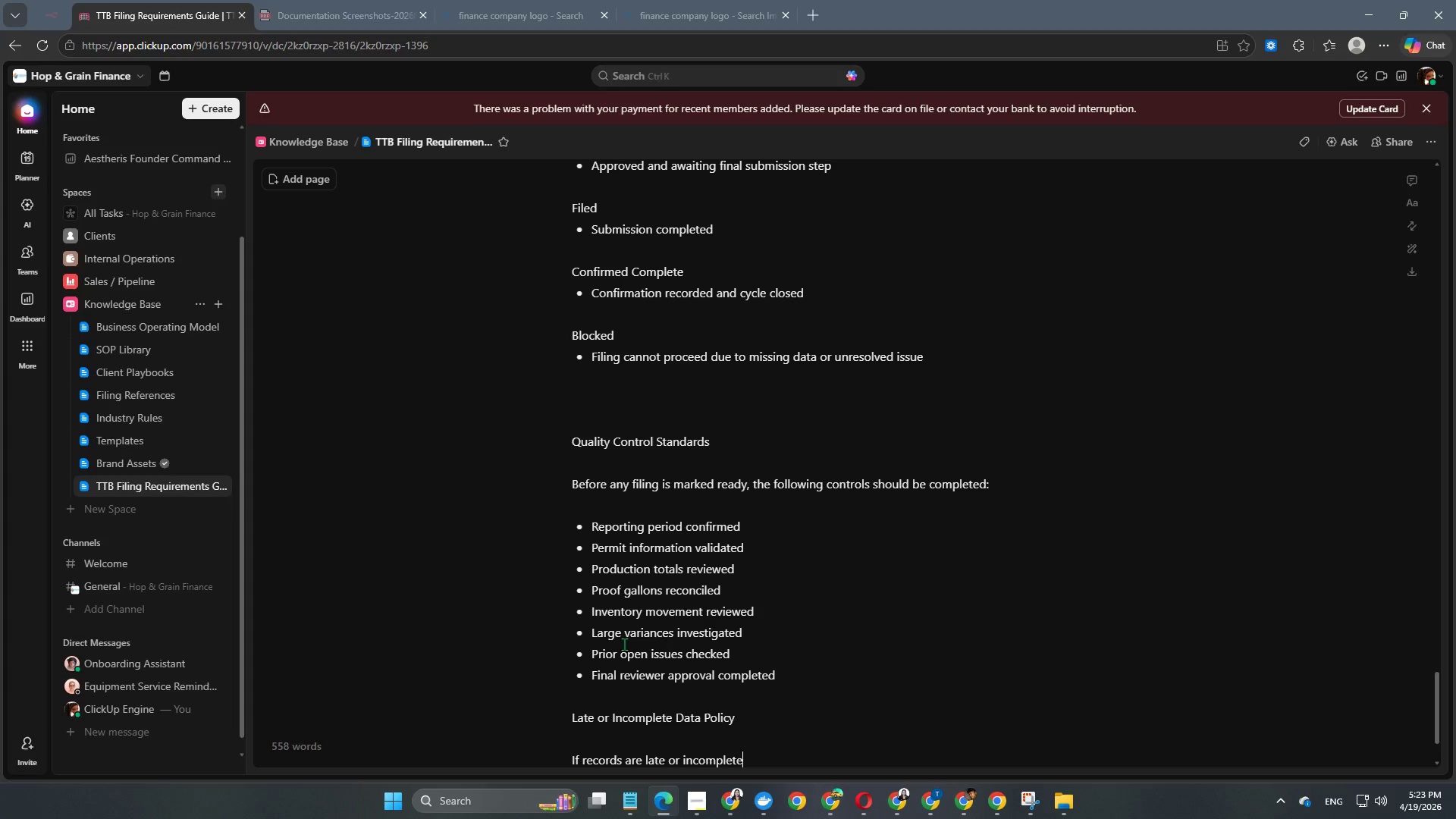 
key(Backspace)
 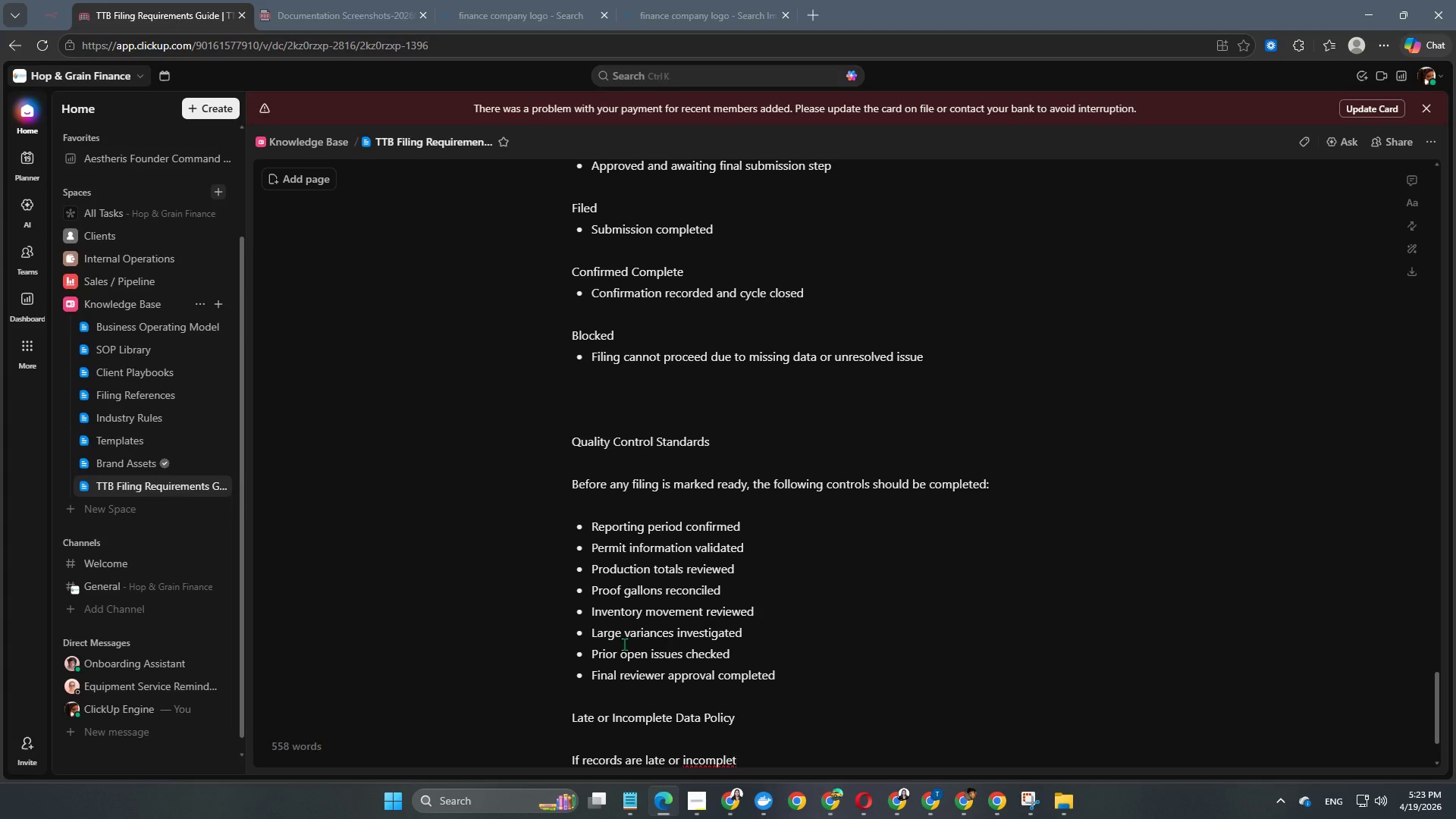 
key(E)
 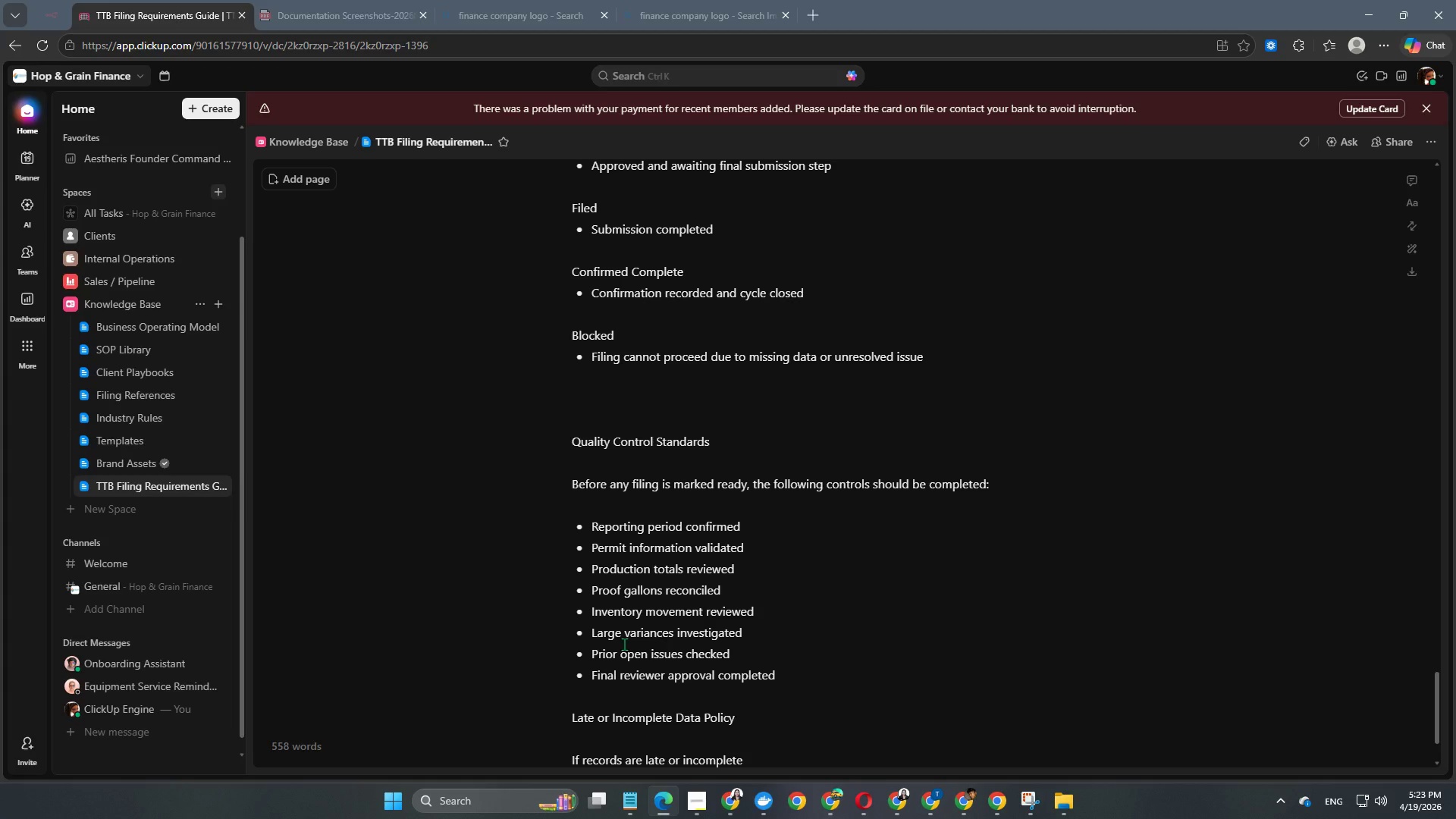 
wait(5.25)
 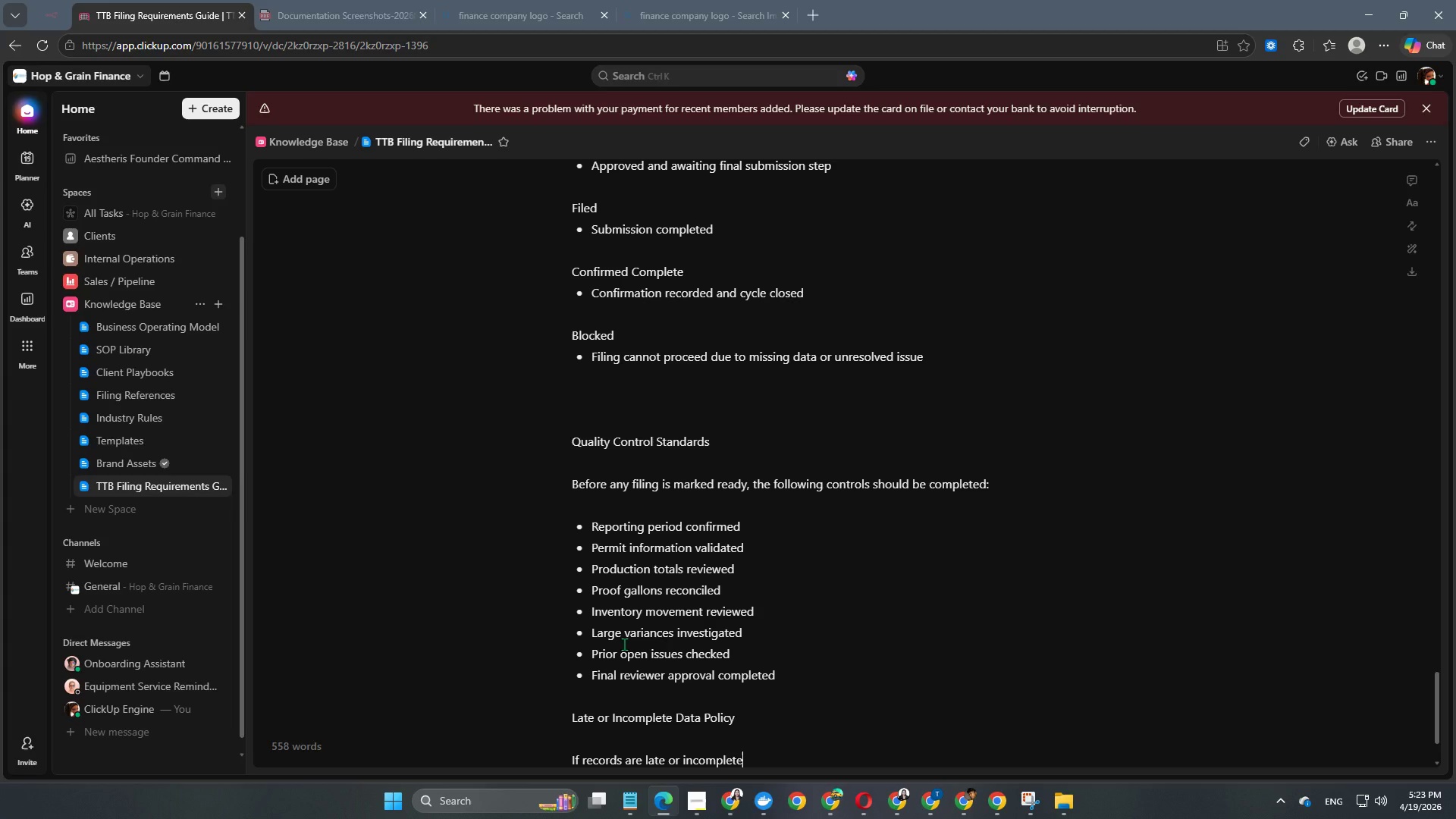 
key(Shift+ShiftLeft)
 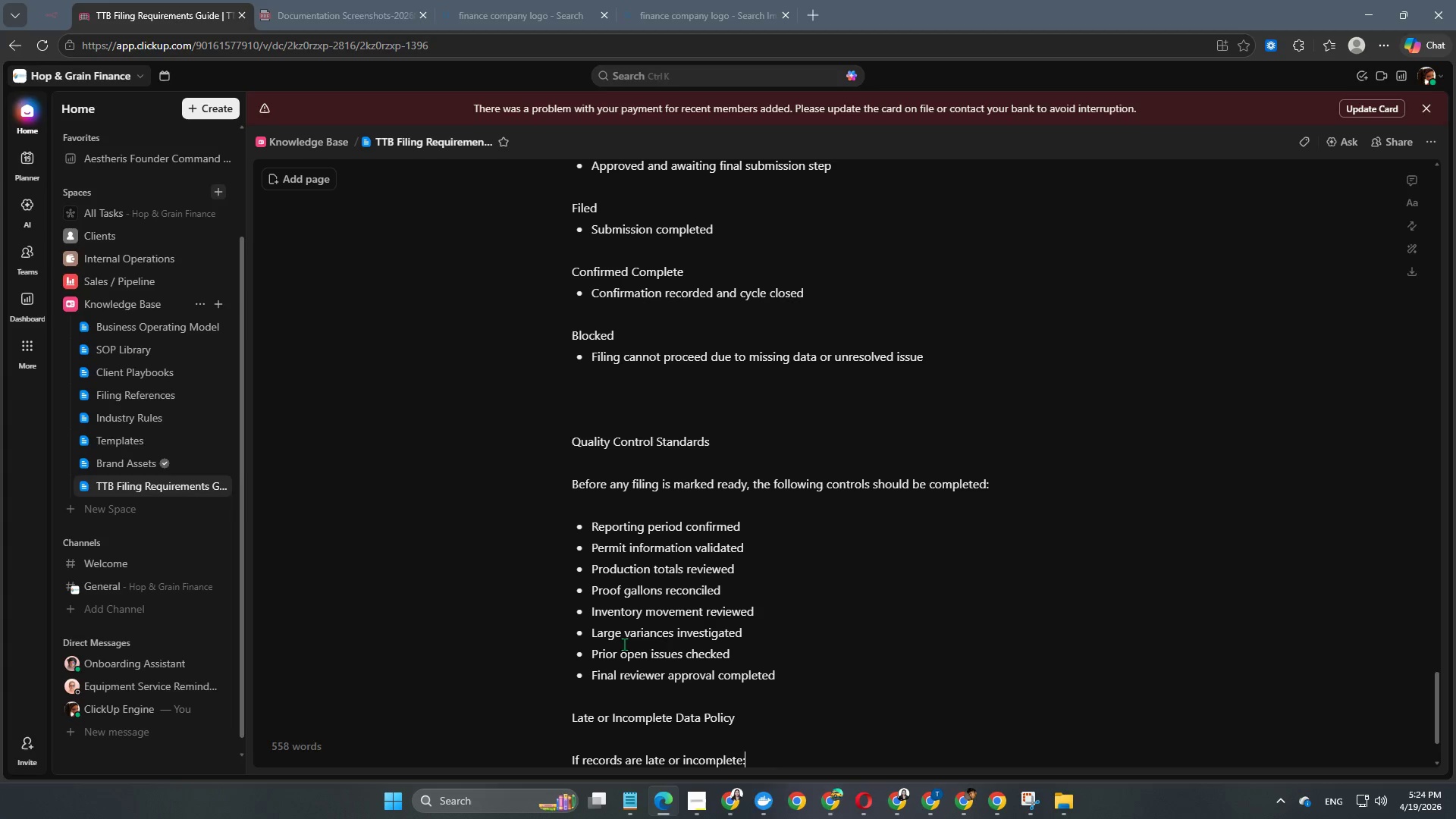 
key(Shift+Semicolon)
 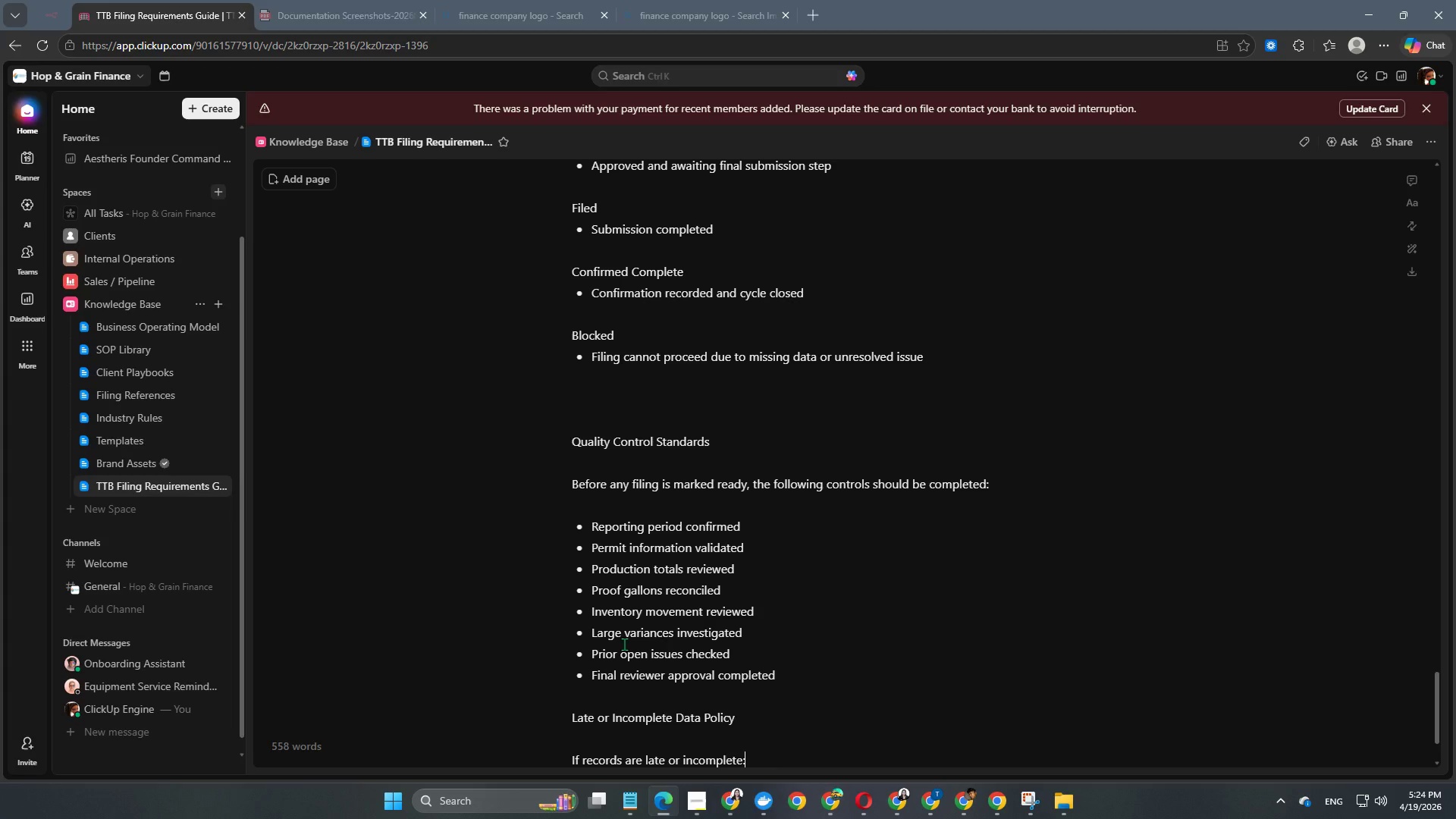 
key(Enter)
 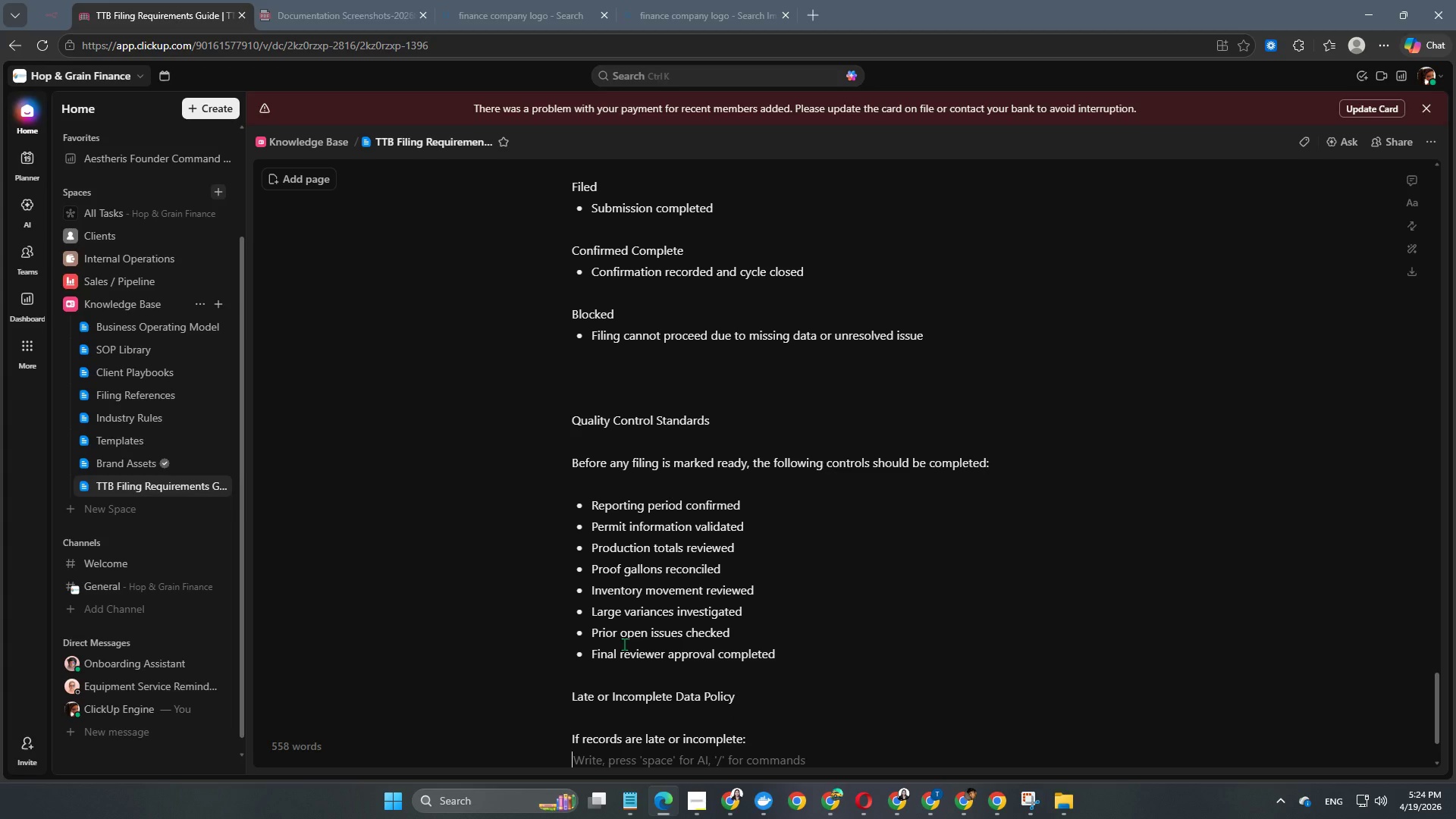 
key(Enter)
 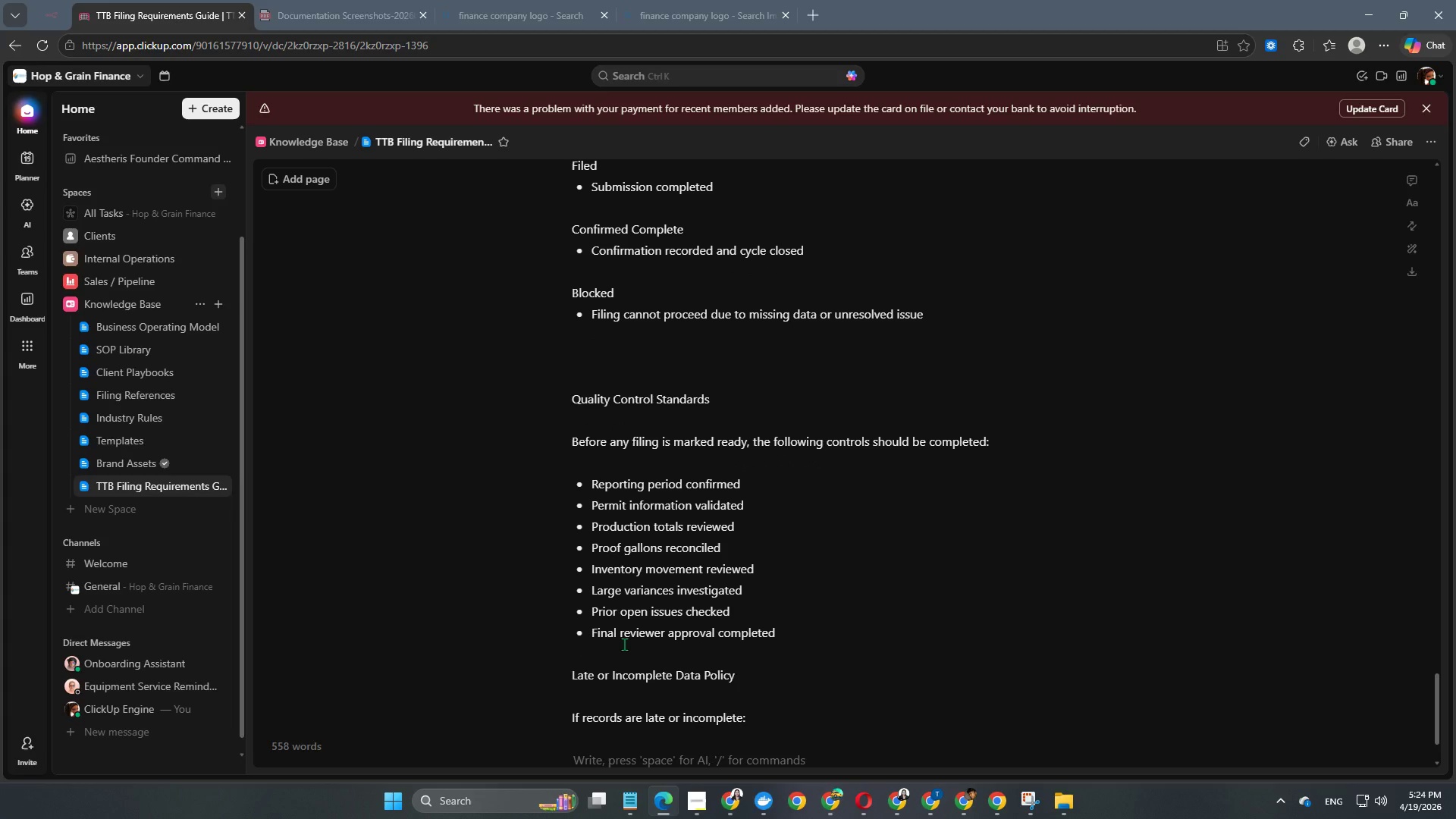 
type(-   F)
key(Backspace)
key(Backspace)
key(Backspace)
key(Backspace)
type(- Filing )
 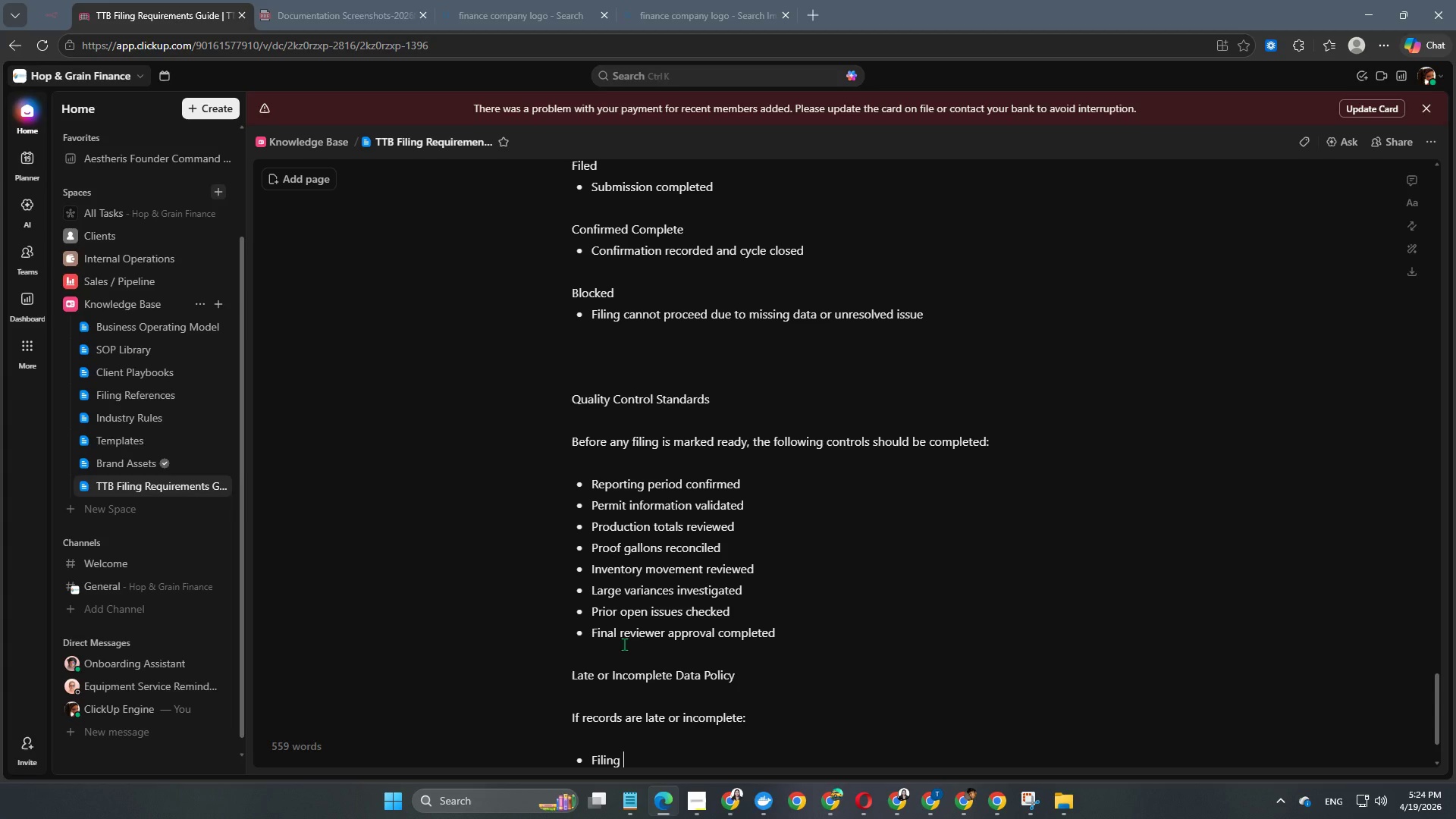 
type(timelines may be compressed)
 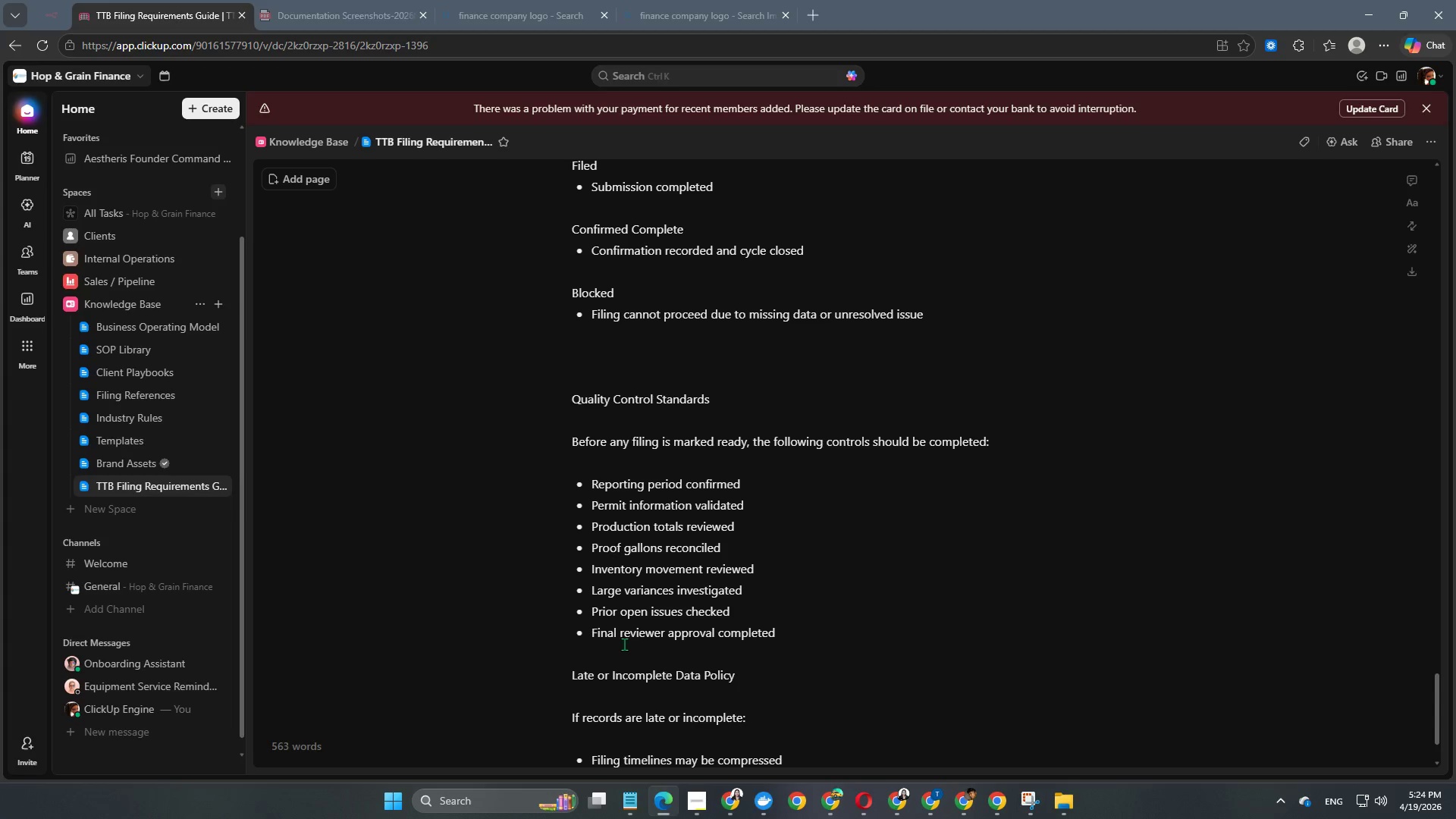 
wait(6.56)
 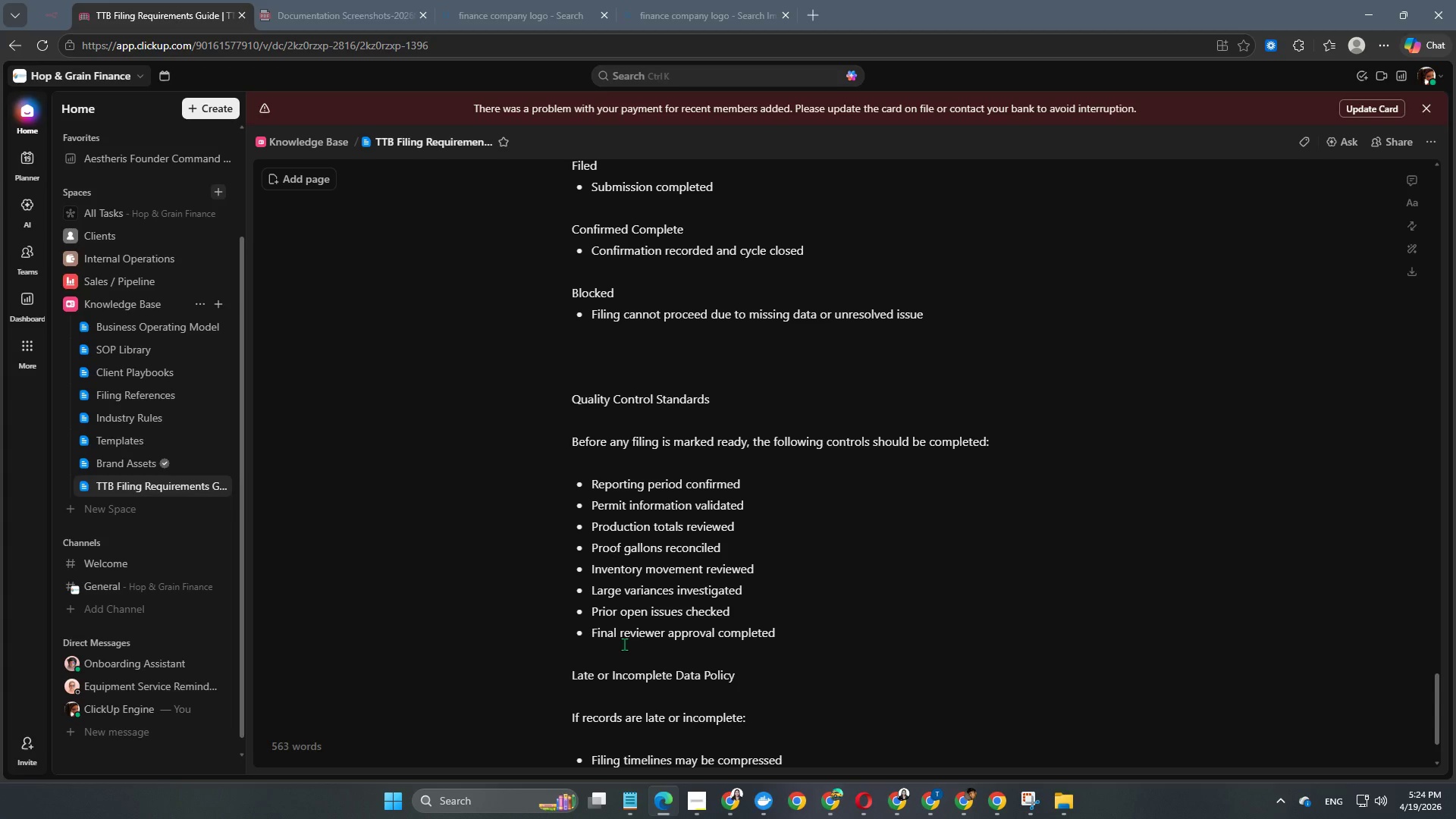 
key(Enter)
 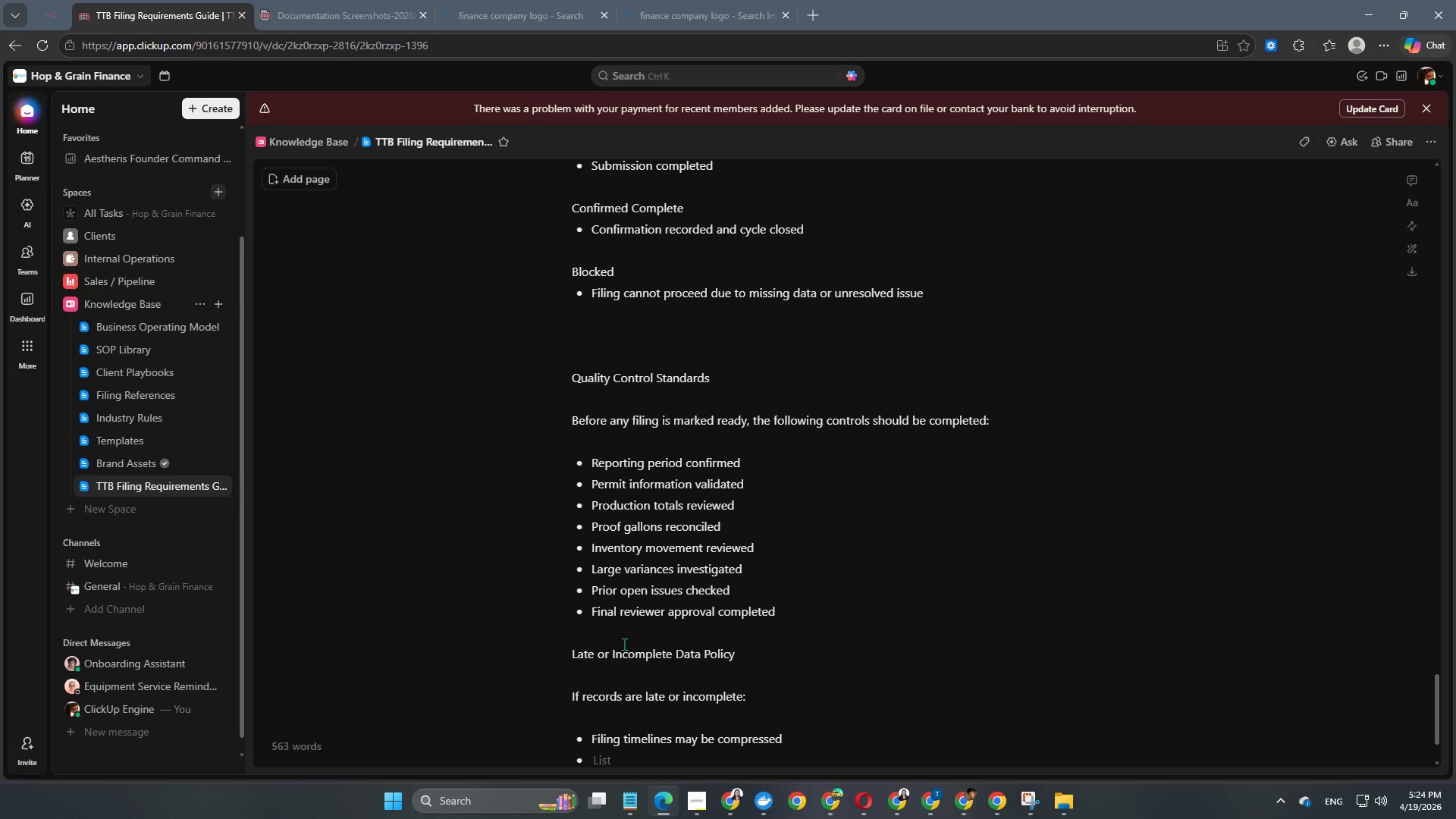 
type(Review capacity )
 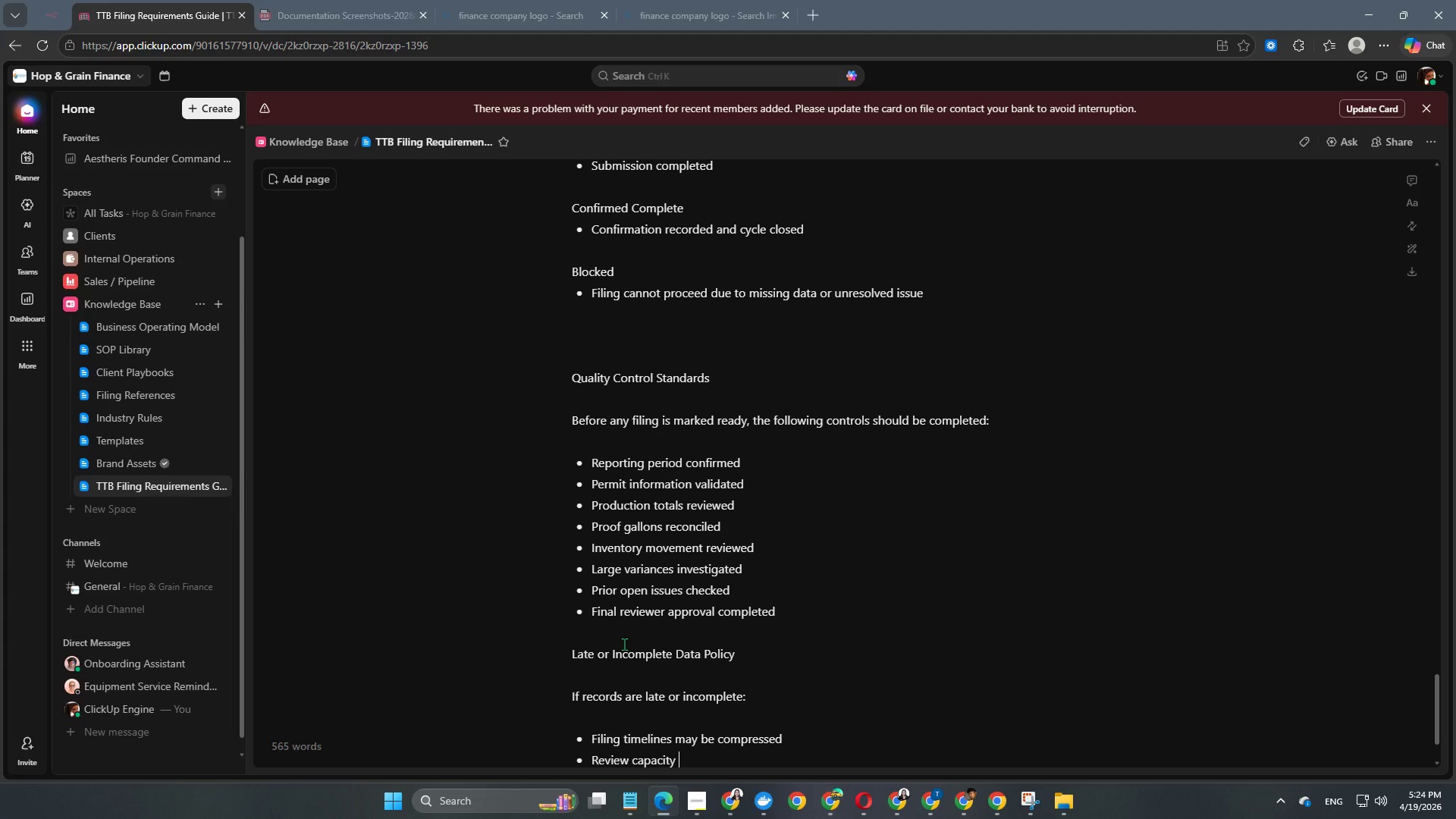 
type(may be limited )
 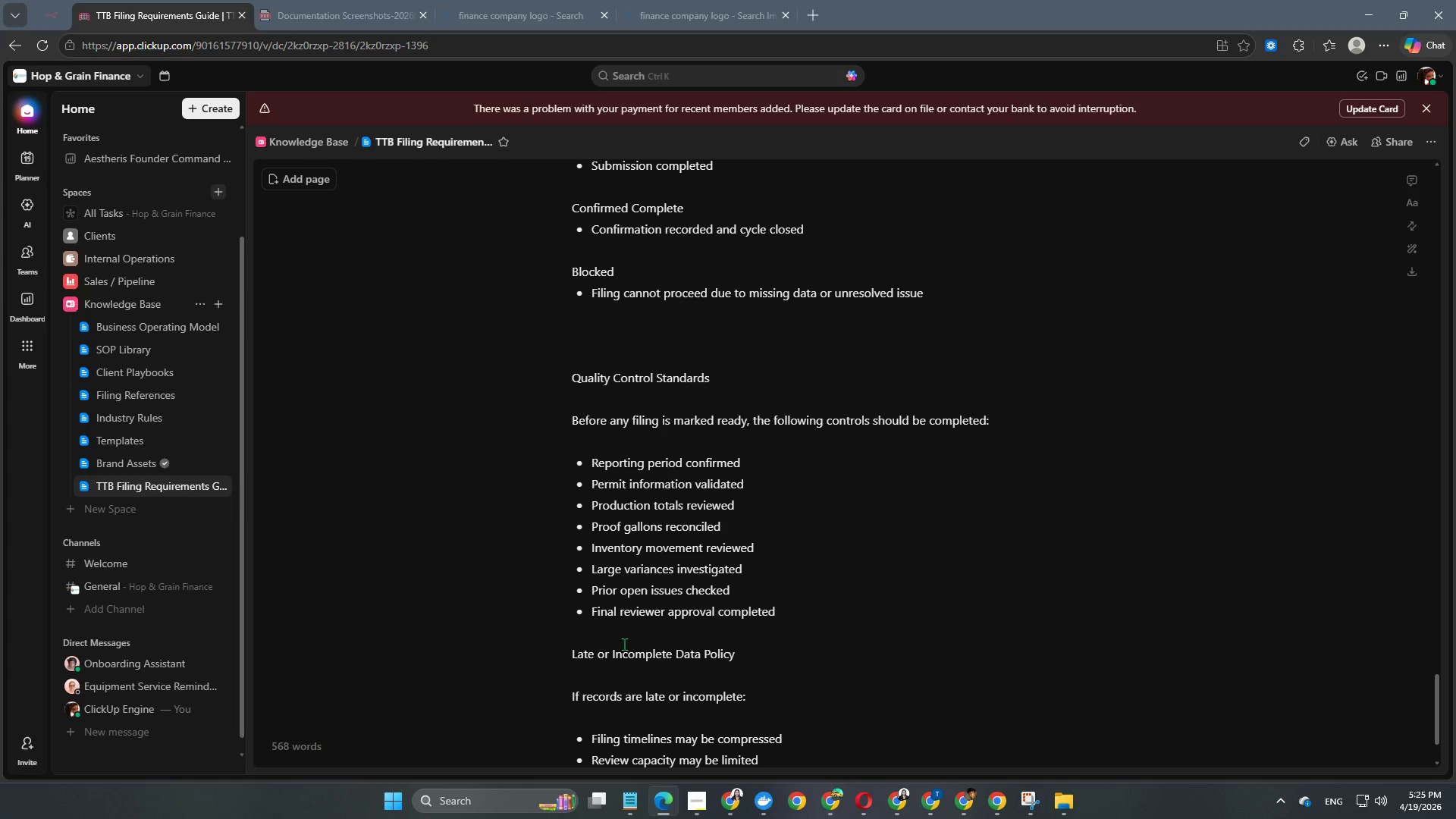 
key(Enter)
 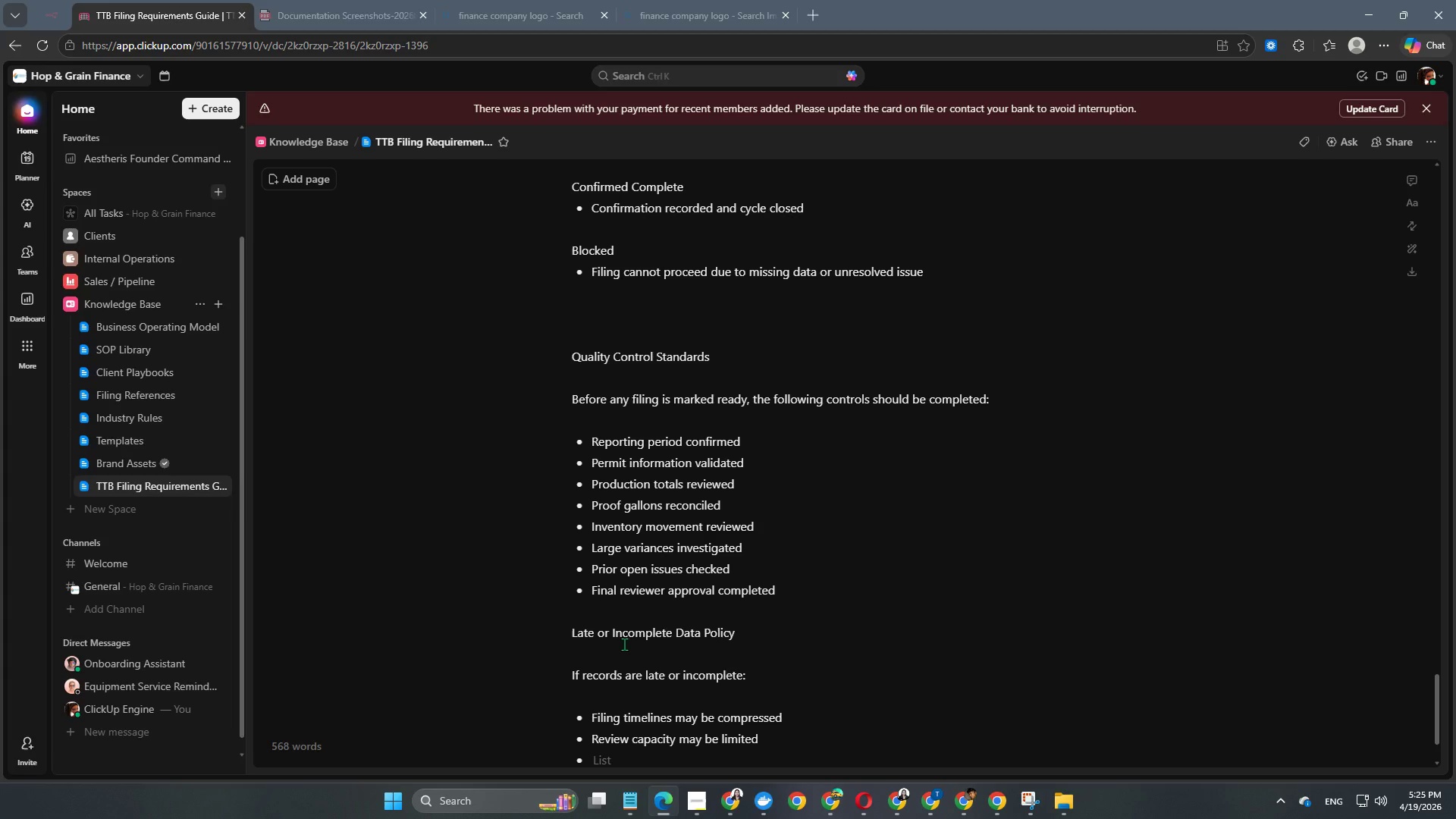 
type(ADD)
key(Backspace)
key(Backspace)
 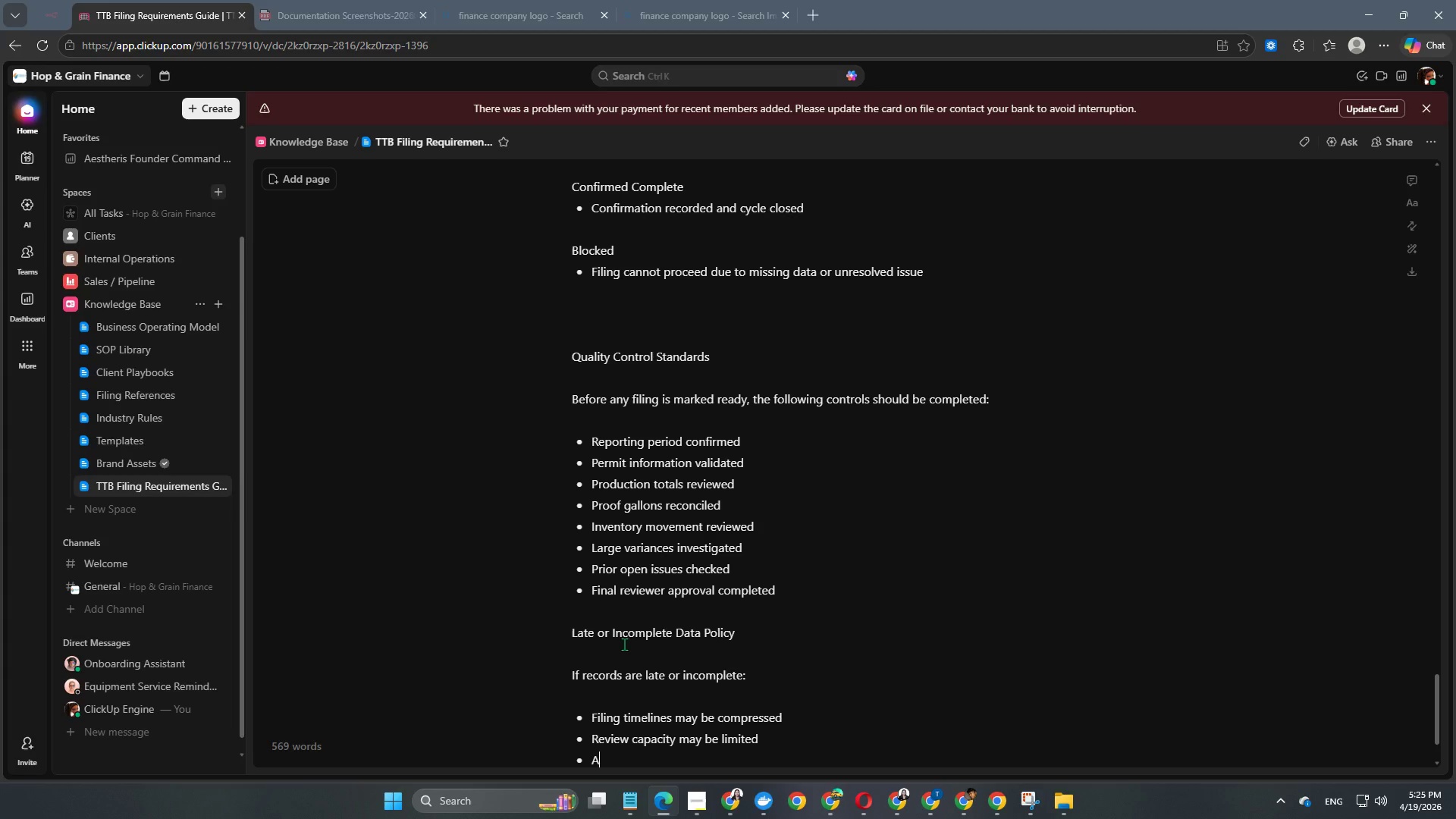 
type(D)
key(Backspace)
type(dd)
 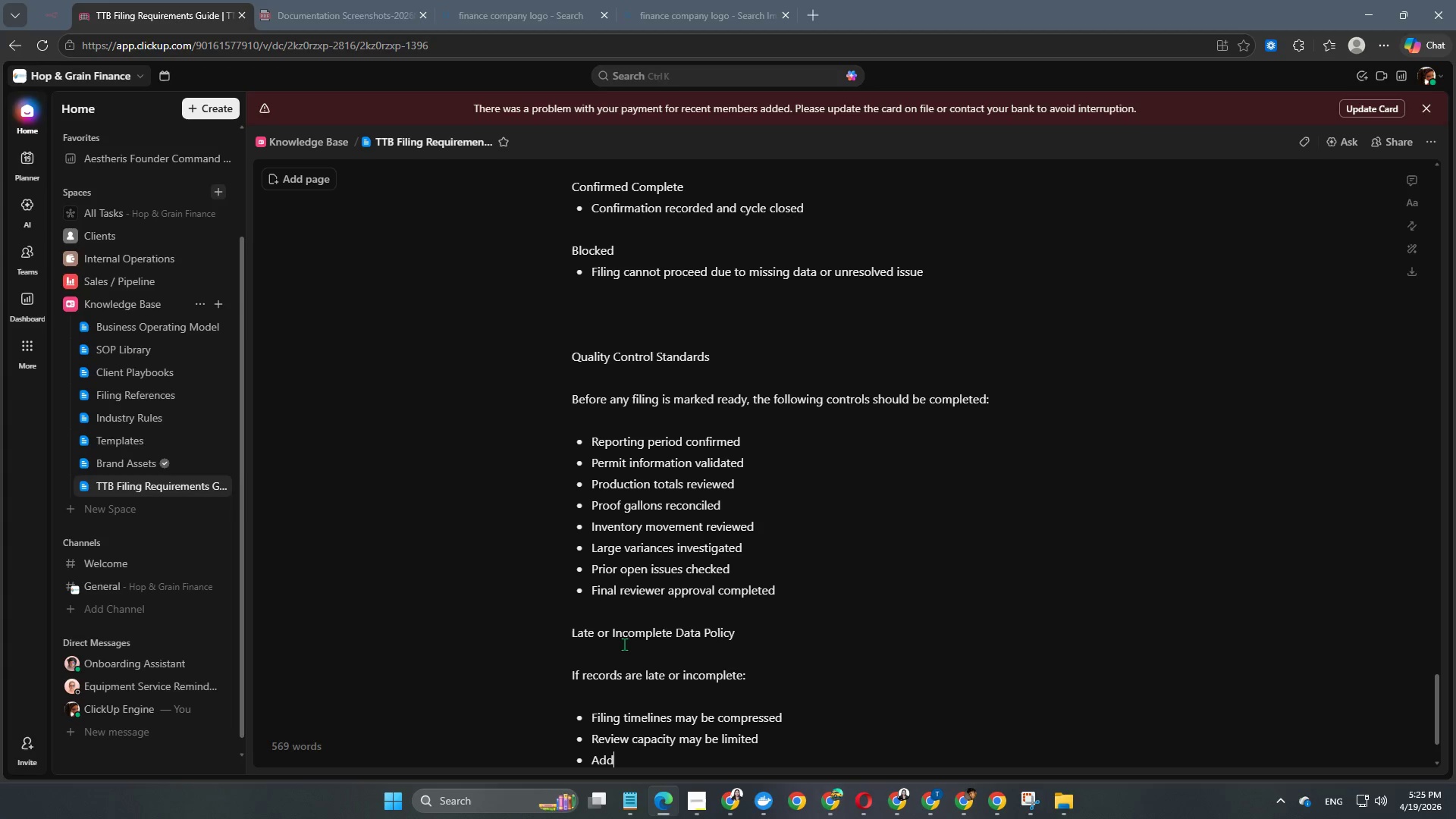 
type(itiuonjal)
key(Backspace)
key(Backspace)
key(Backspace)
key(Backspace)
key(Backspace)
key(Backspace)
type(onal follow)
 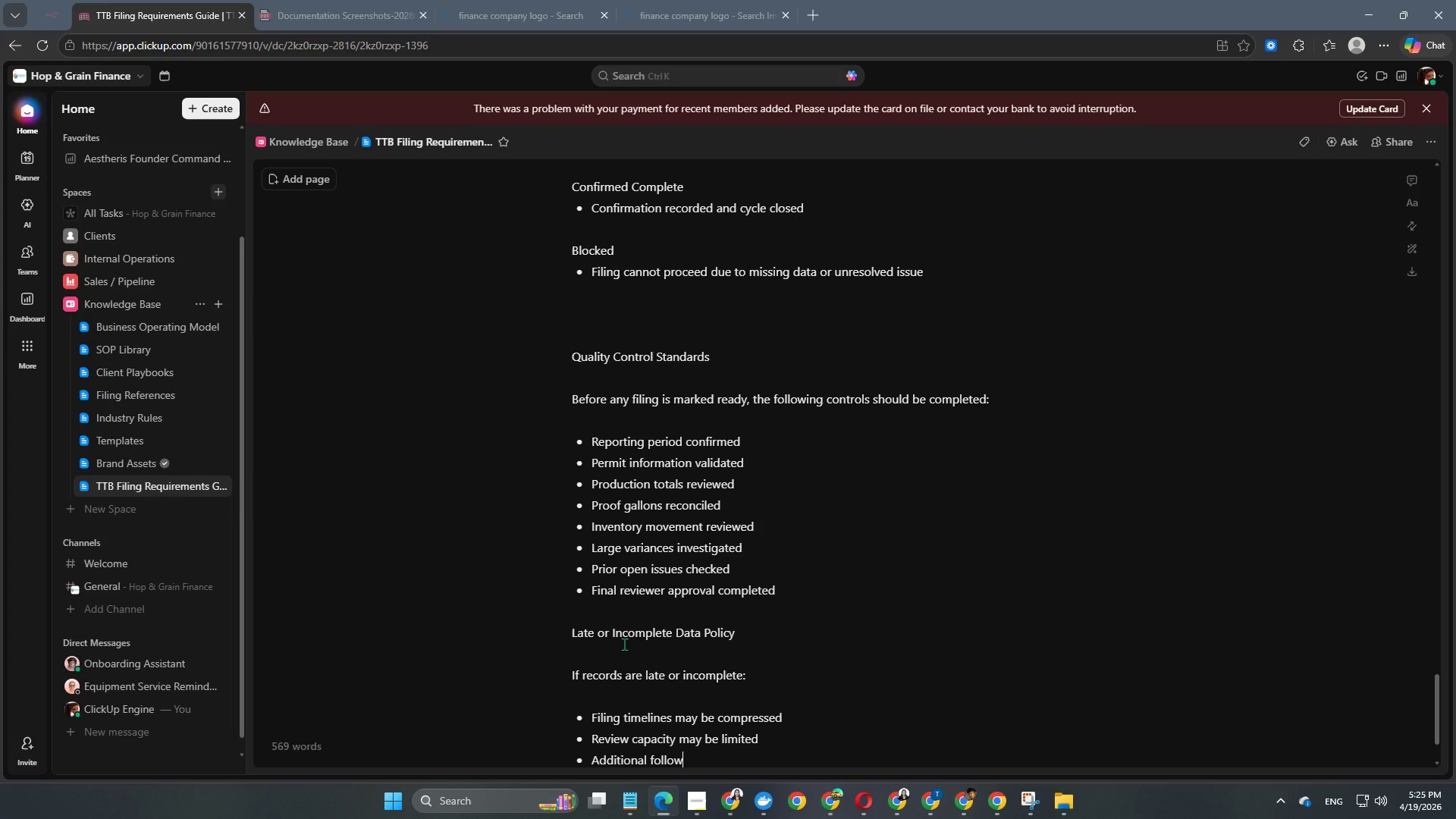 
key(Minus)
 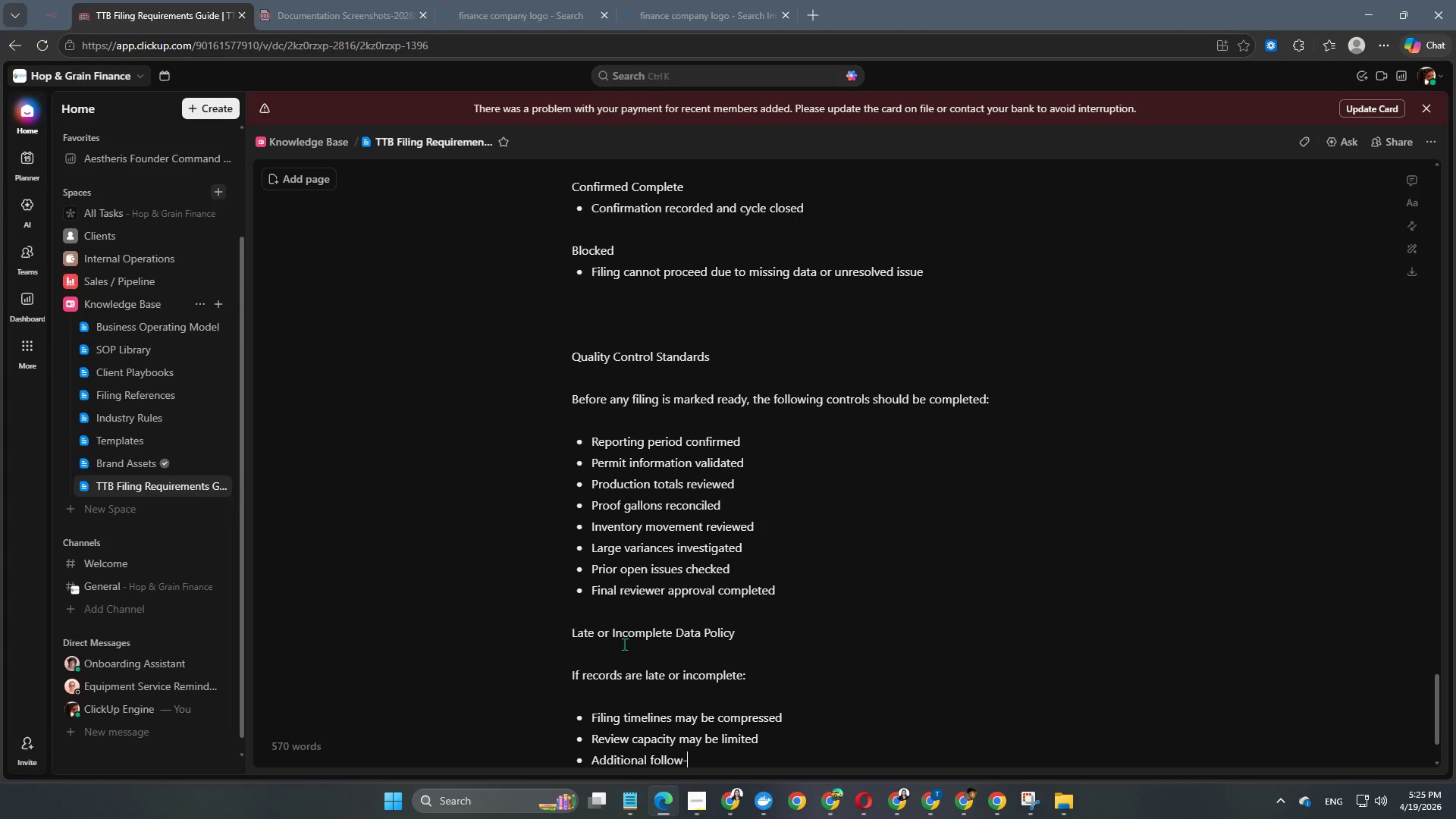 
wait(5.74)
 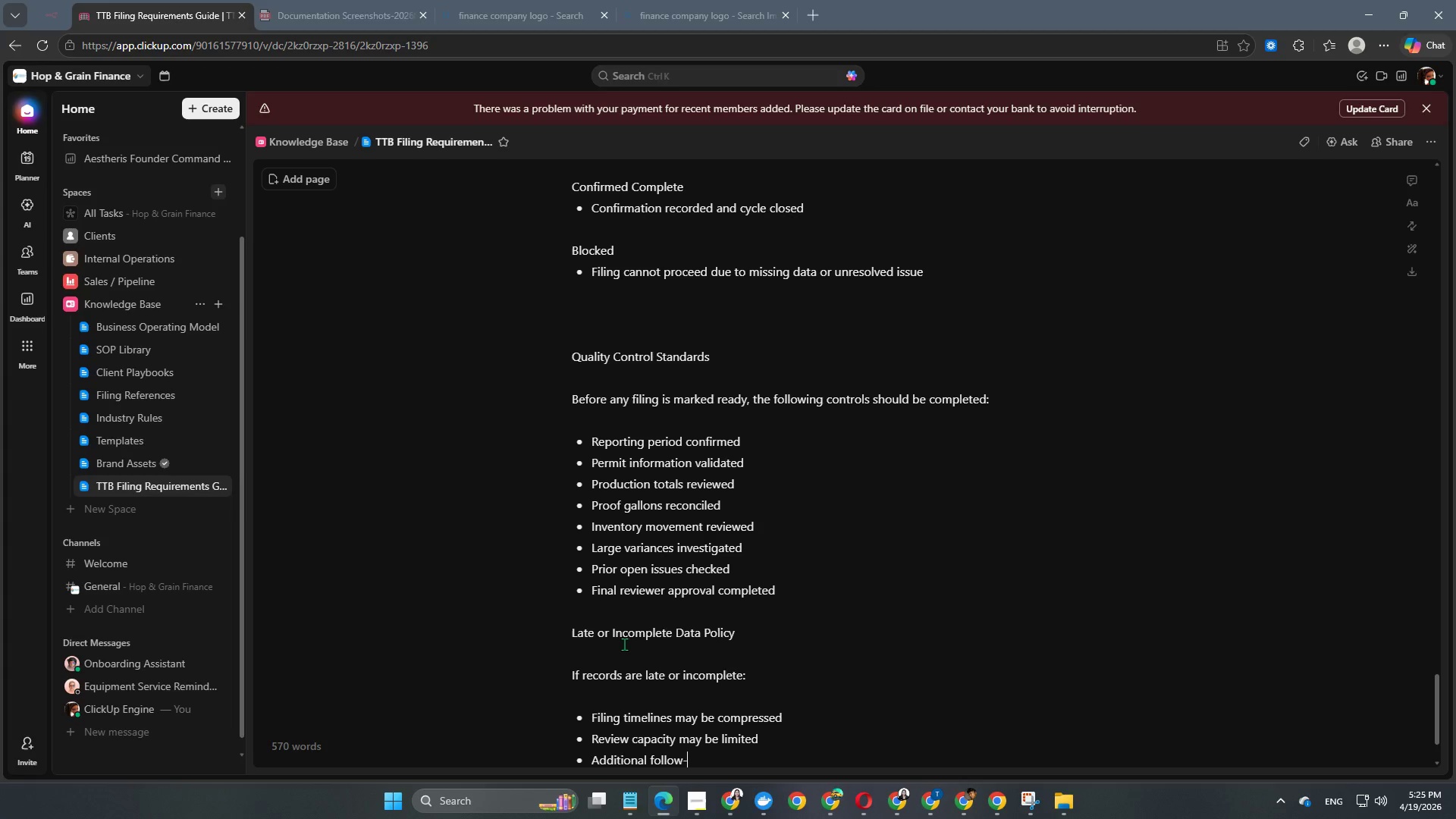 
type(up may be )
 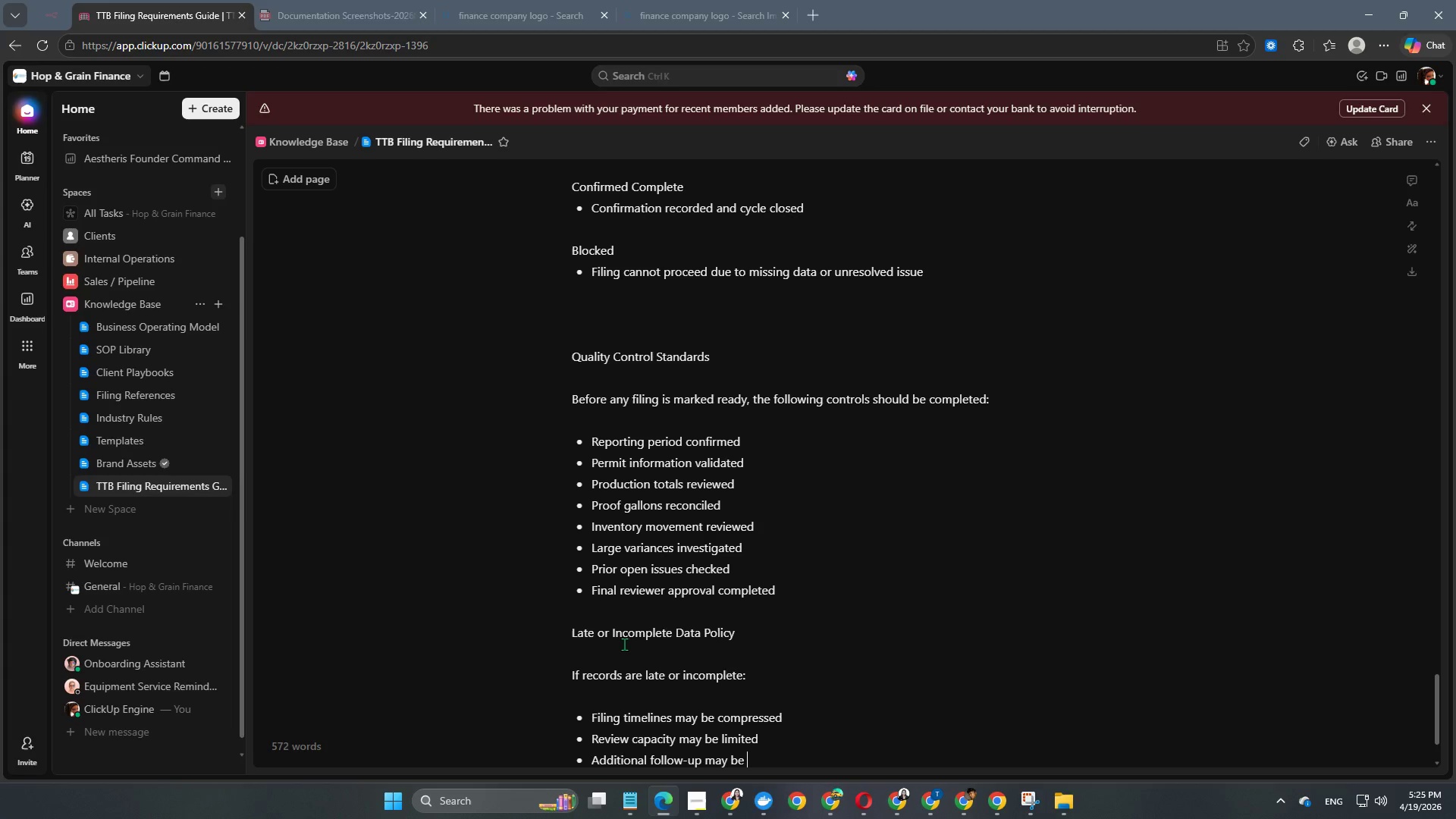 
wait(7.09)
 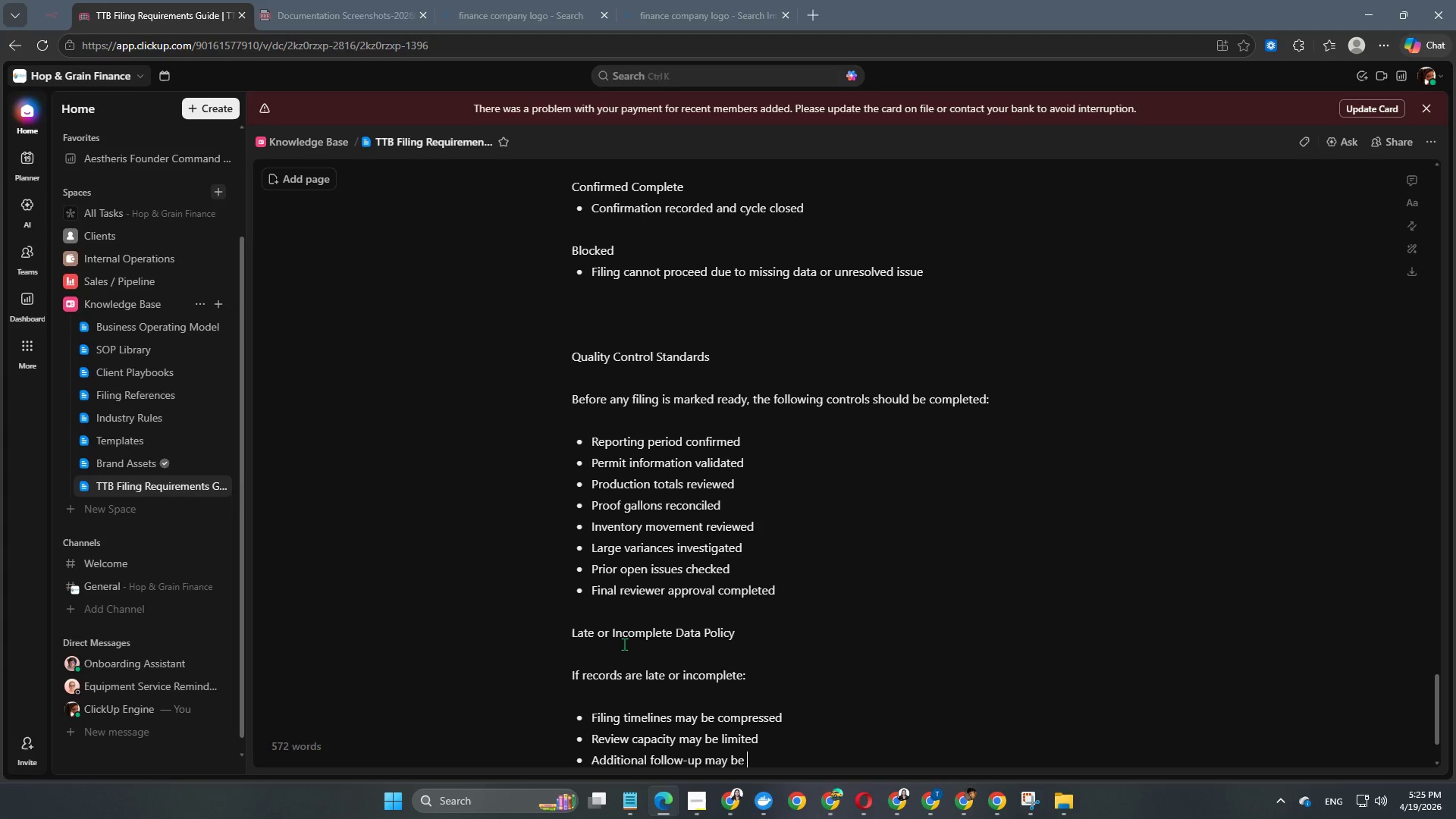 
type(required)
 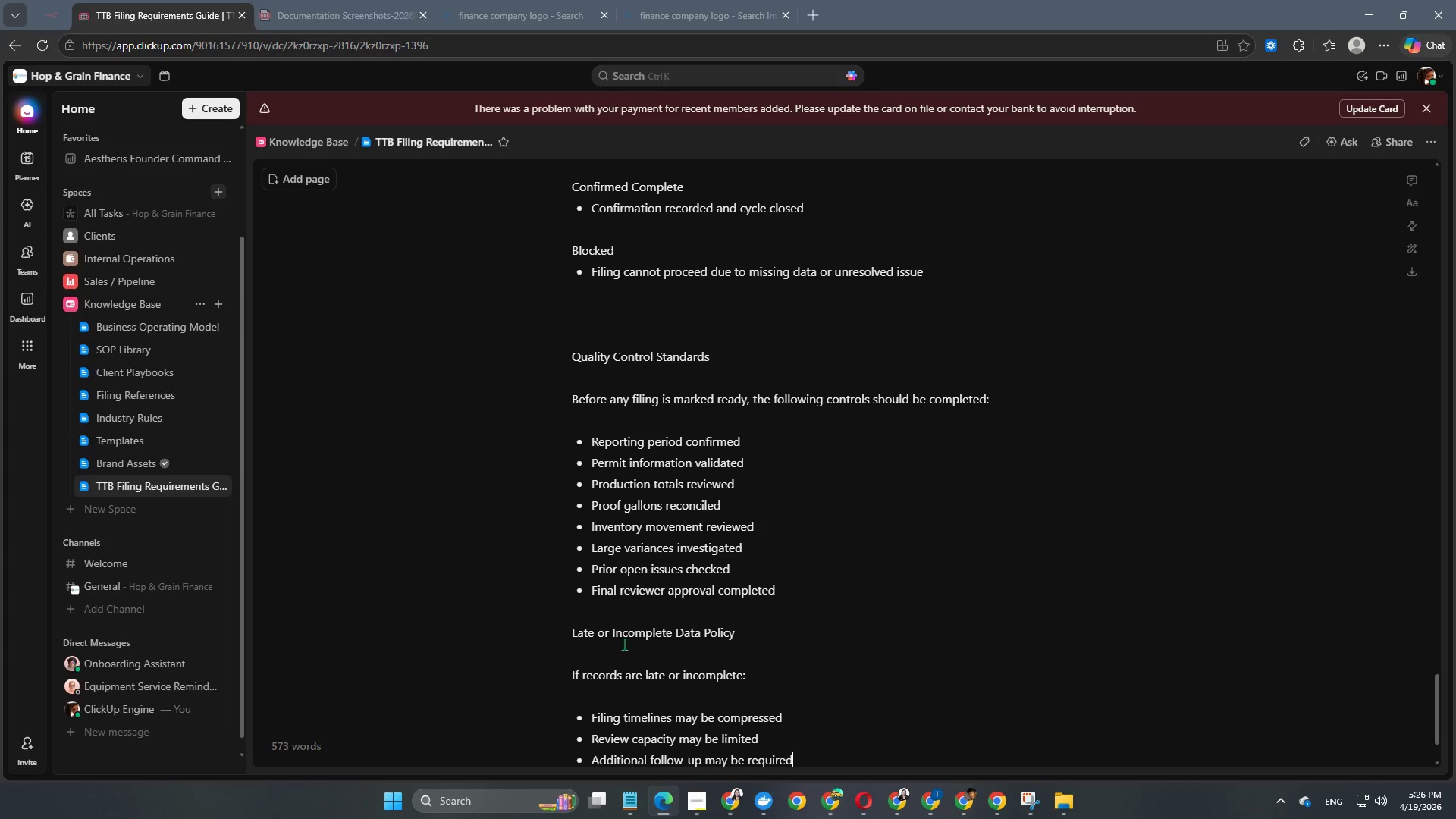 
key(Enter)
 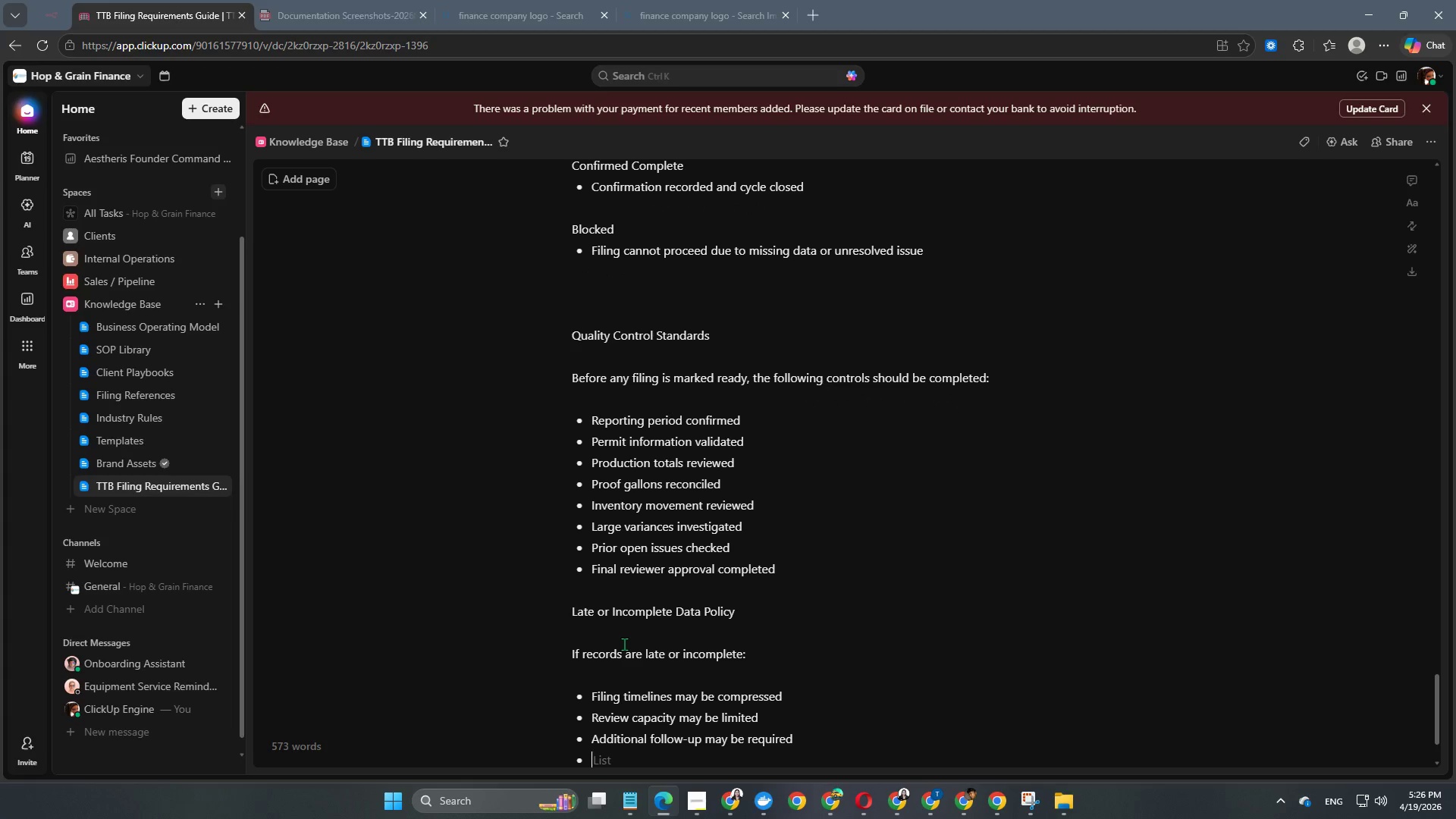 
key(CapsLock)
 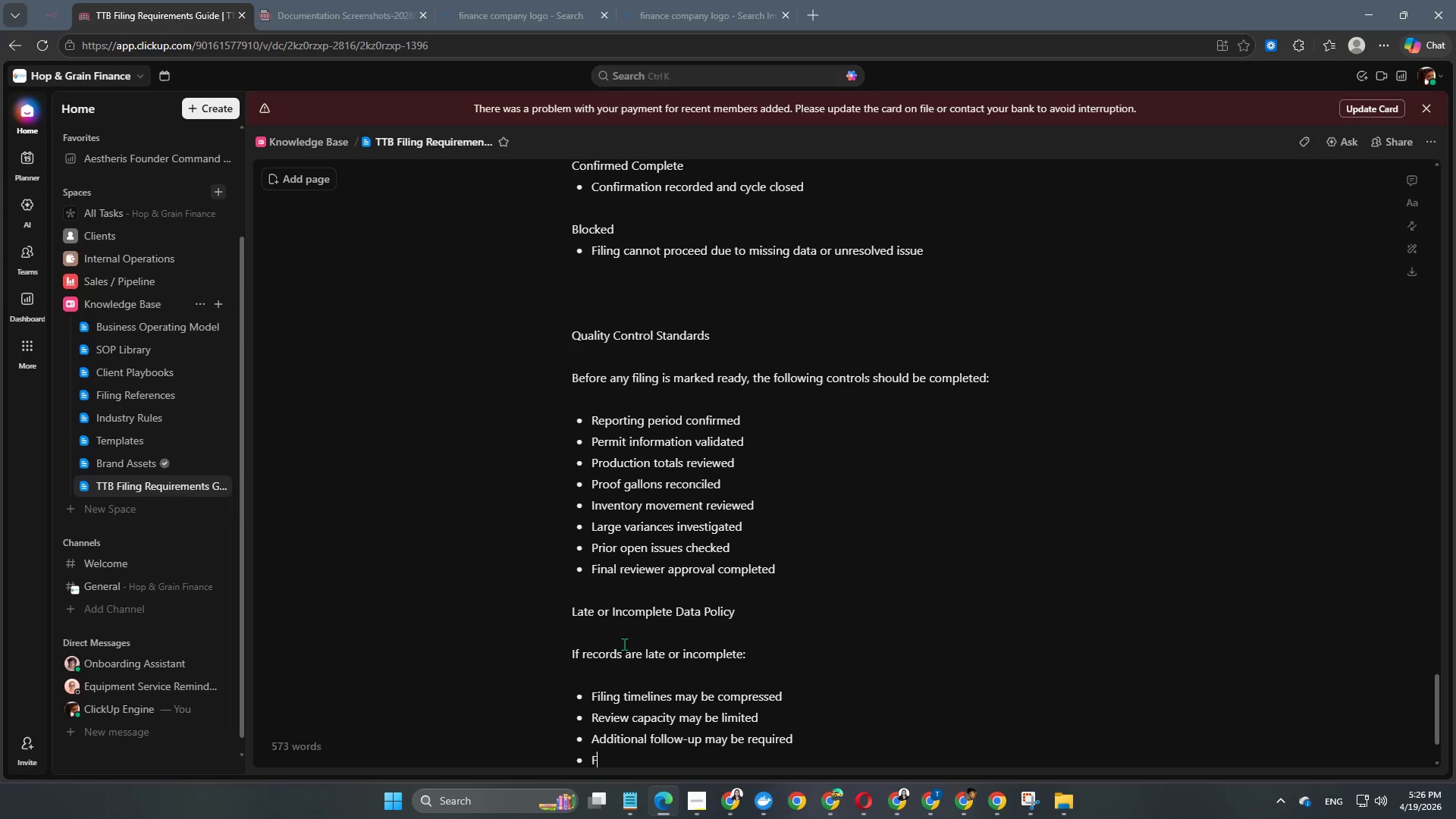 
key(F)
 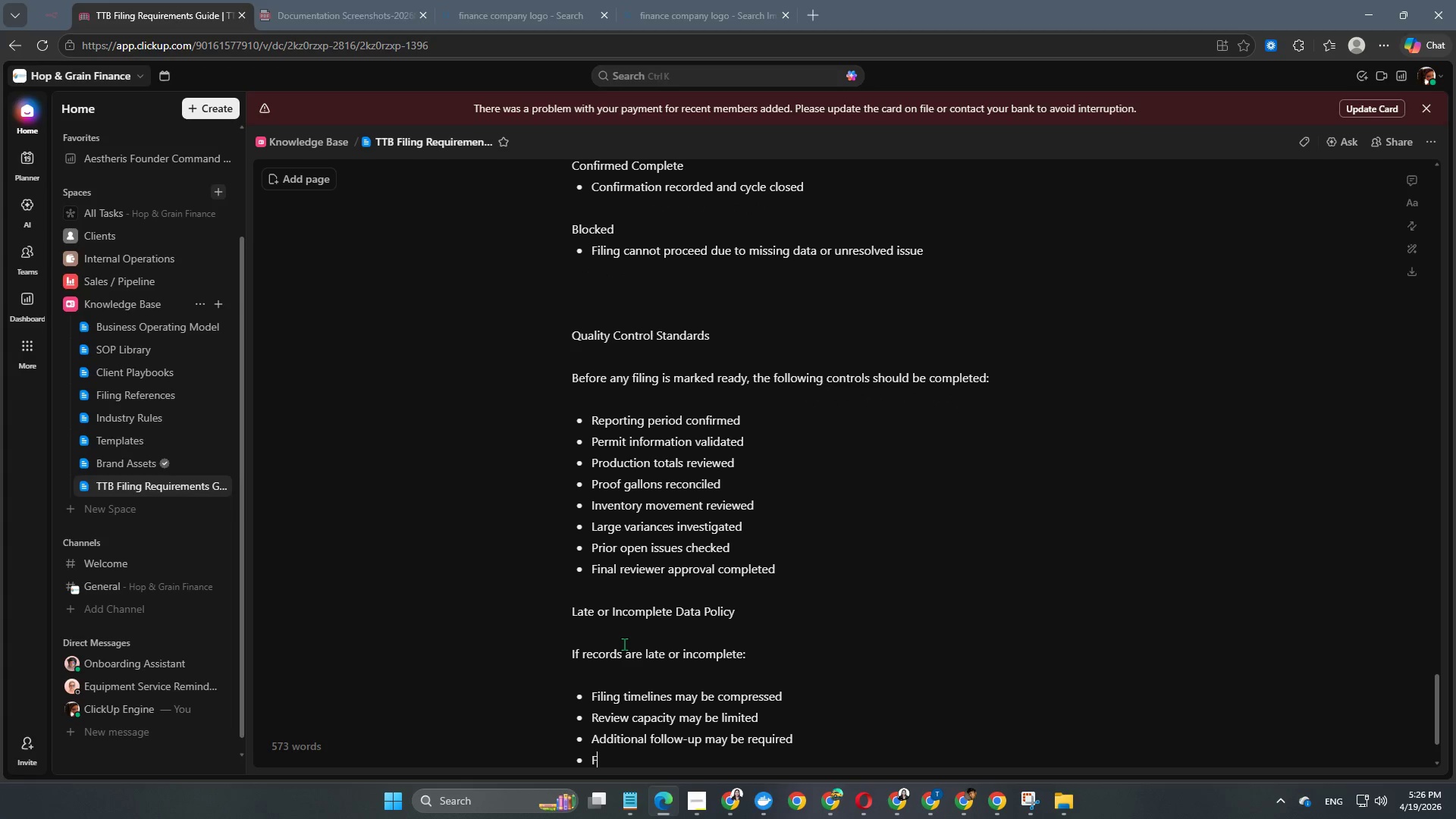 
key(CapsLock)
 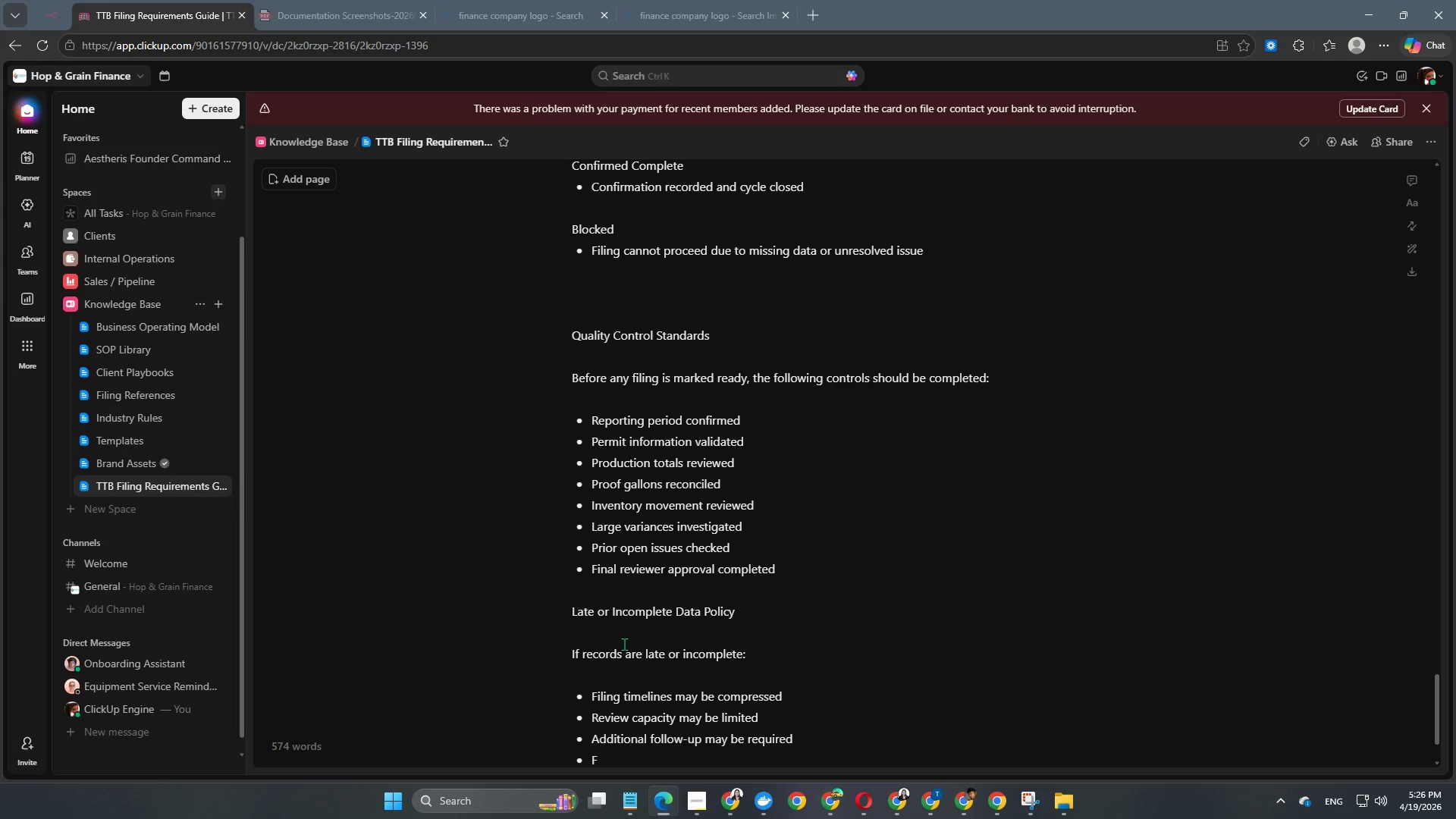 
type(il)
 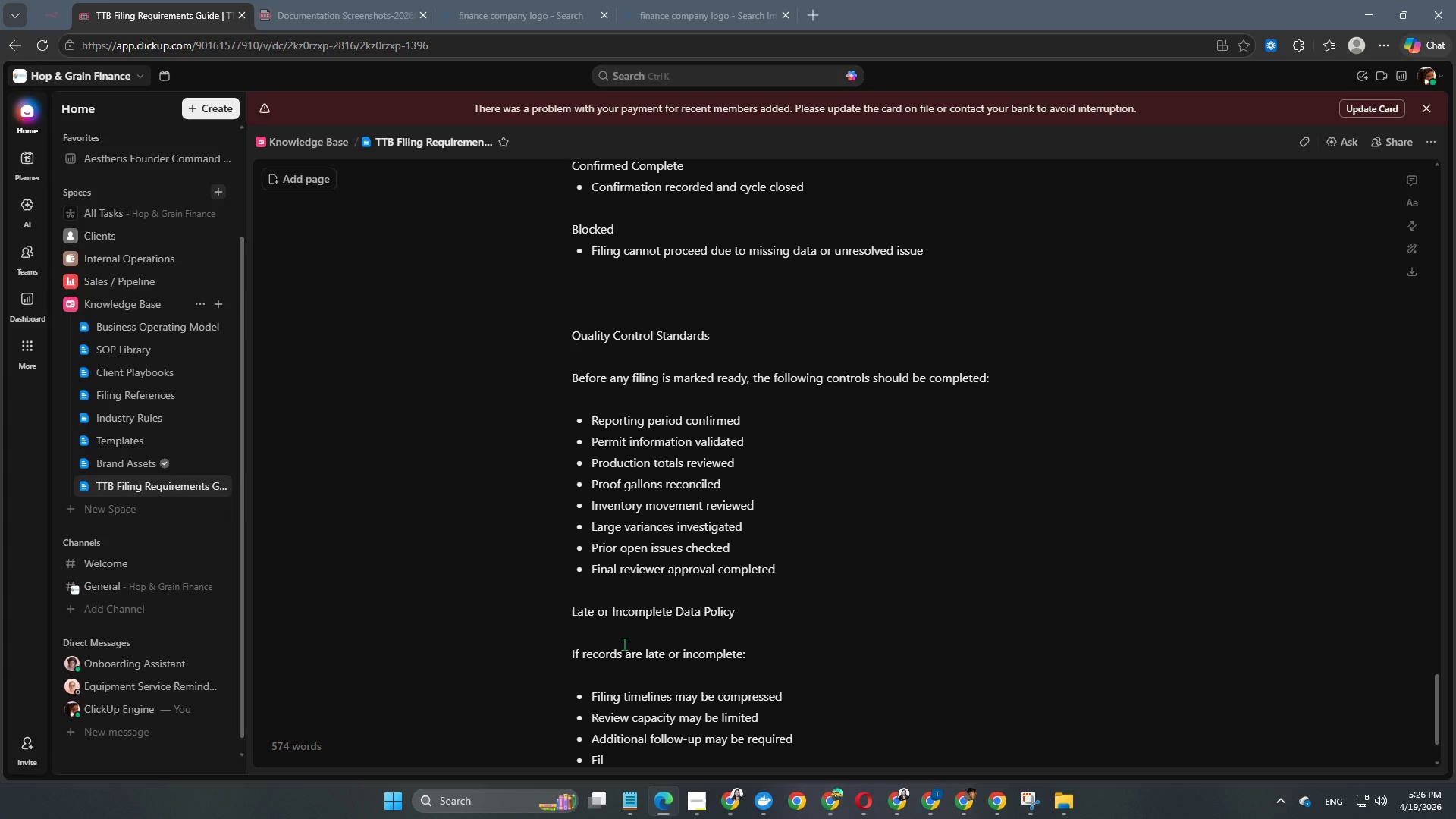 
wait(5.08)
 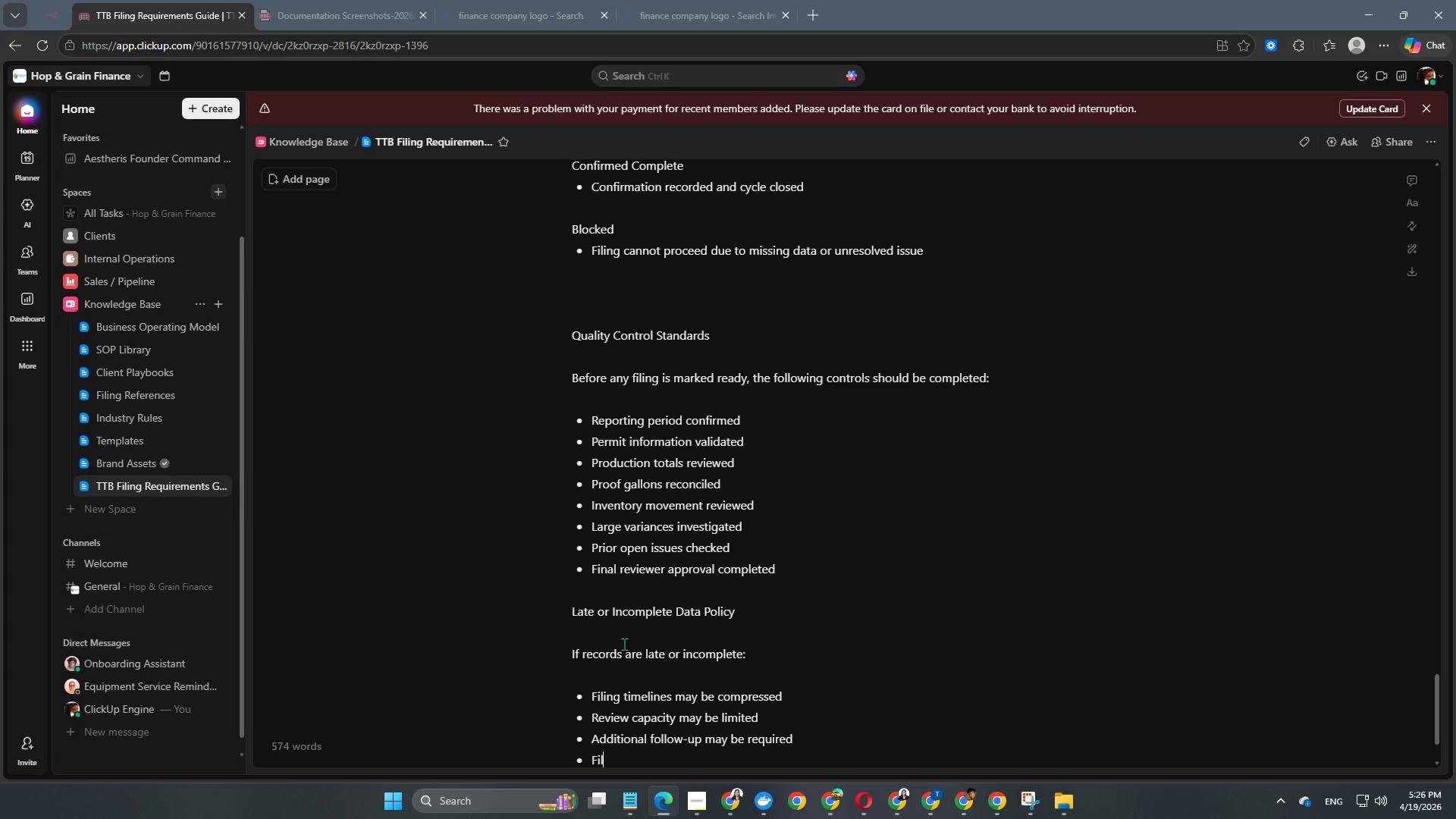 
type(ing Timelines )
 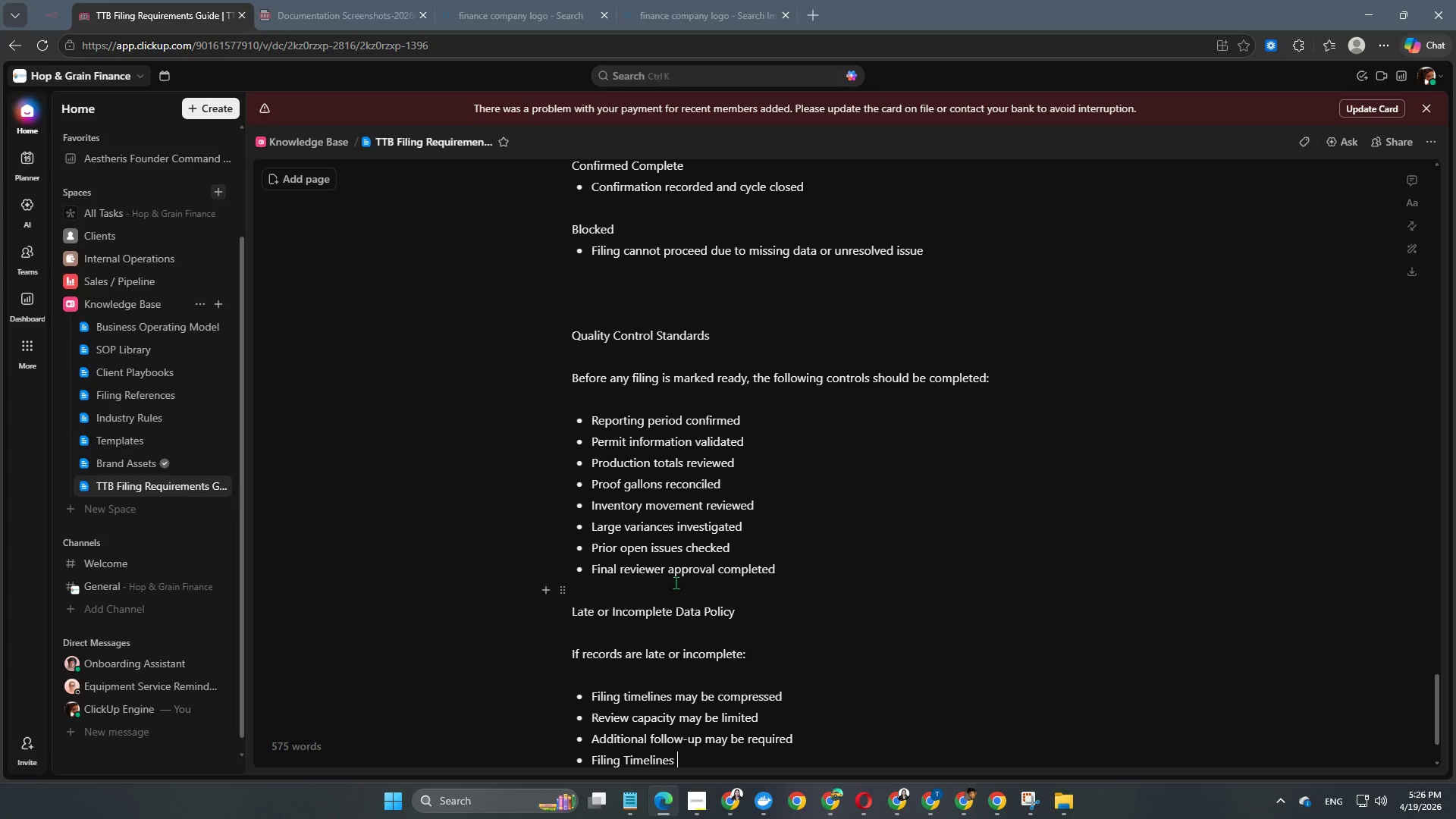 
wait(14.7)
 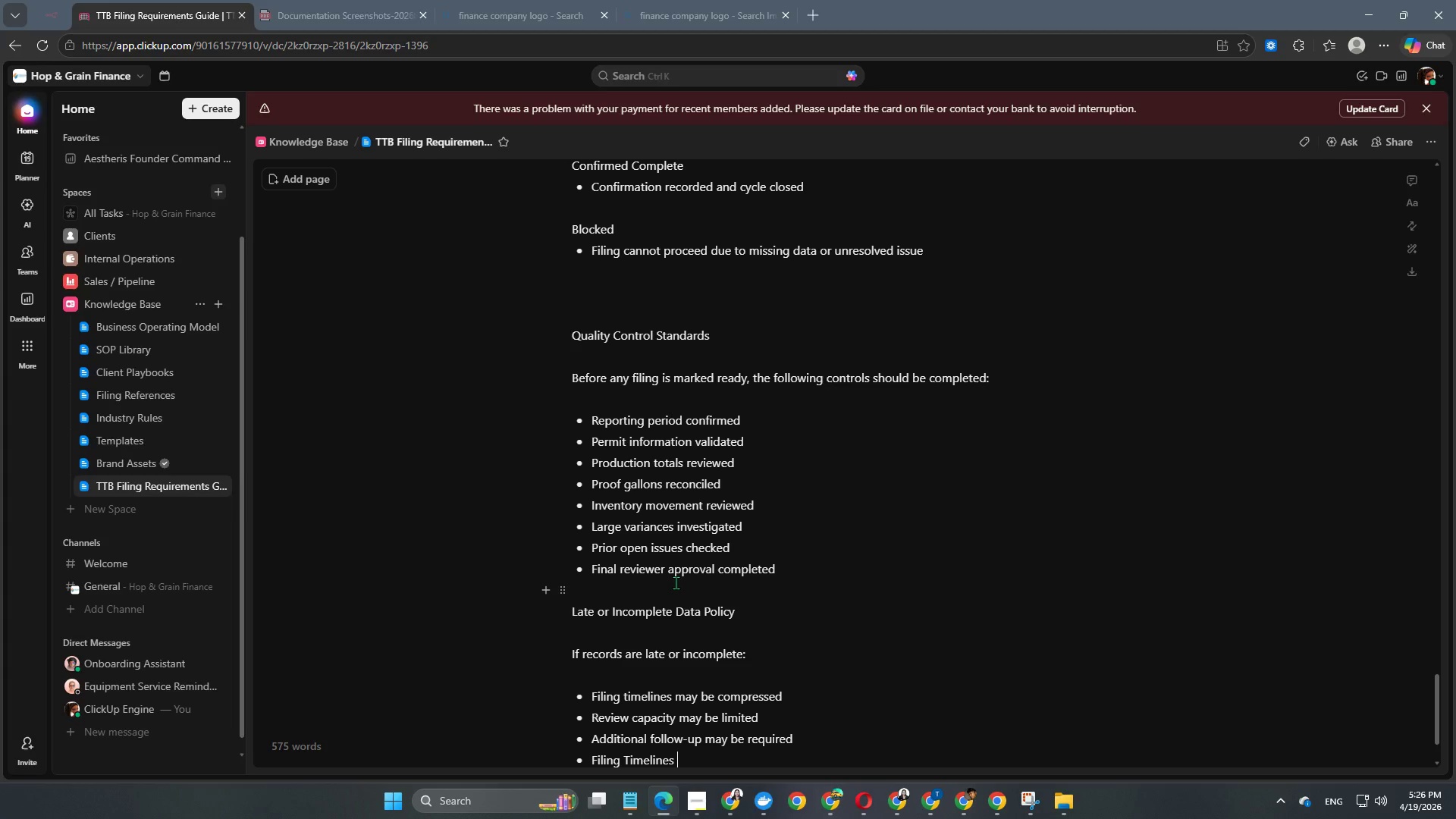 
key(Backspace)
 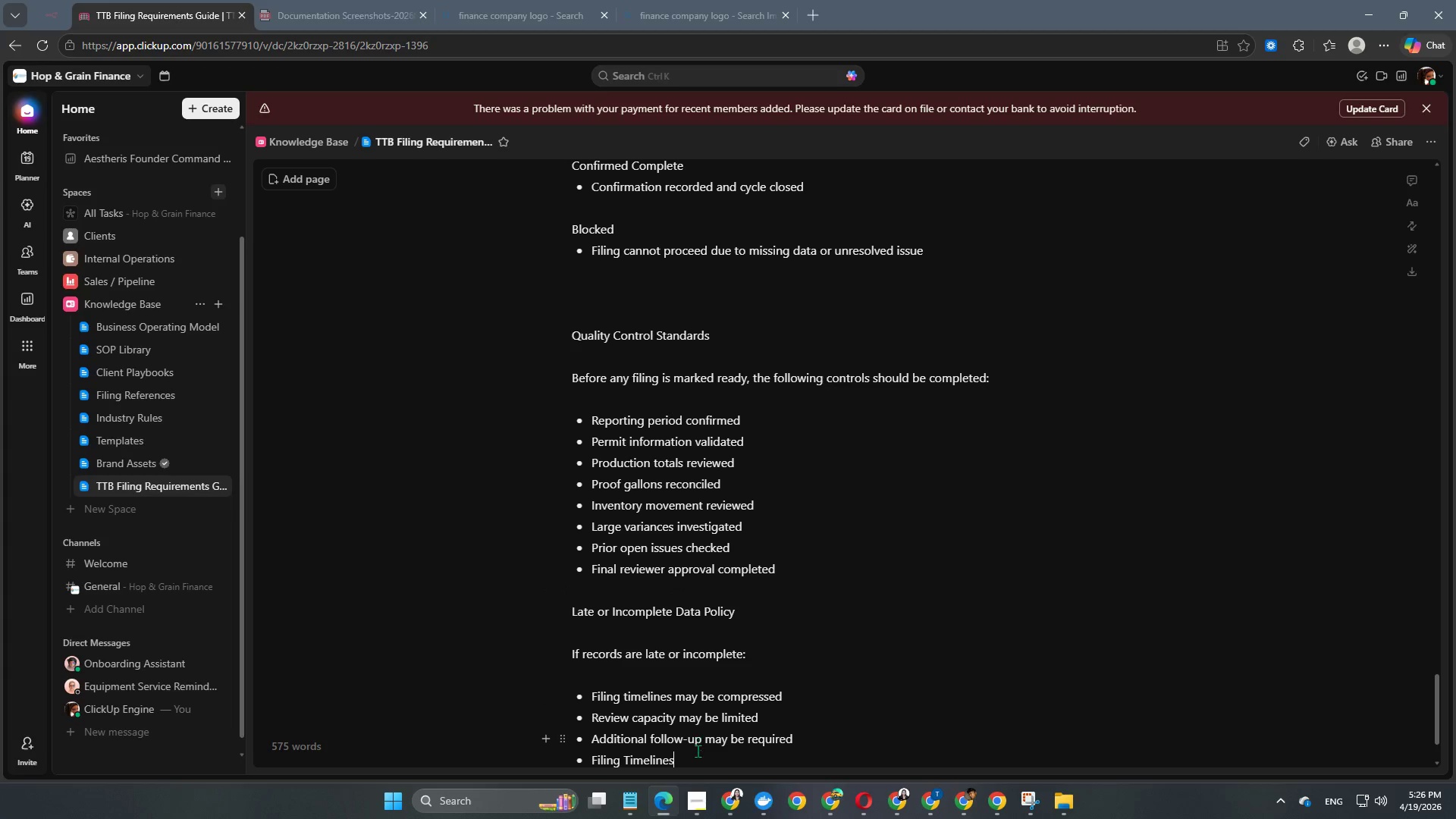 
left_click([682, 756])
 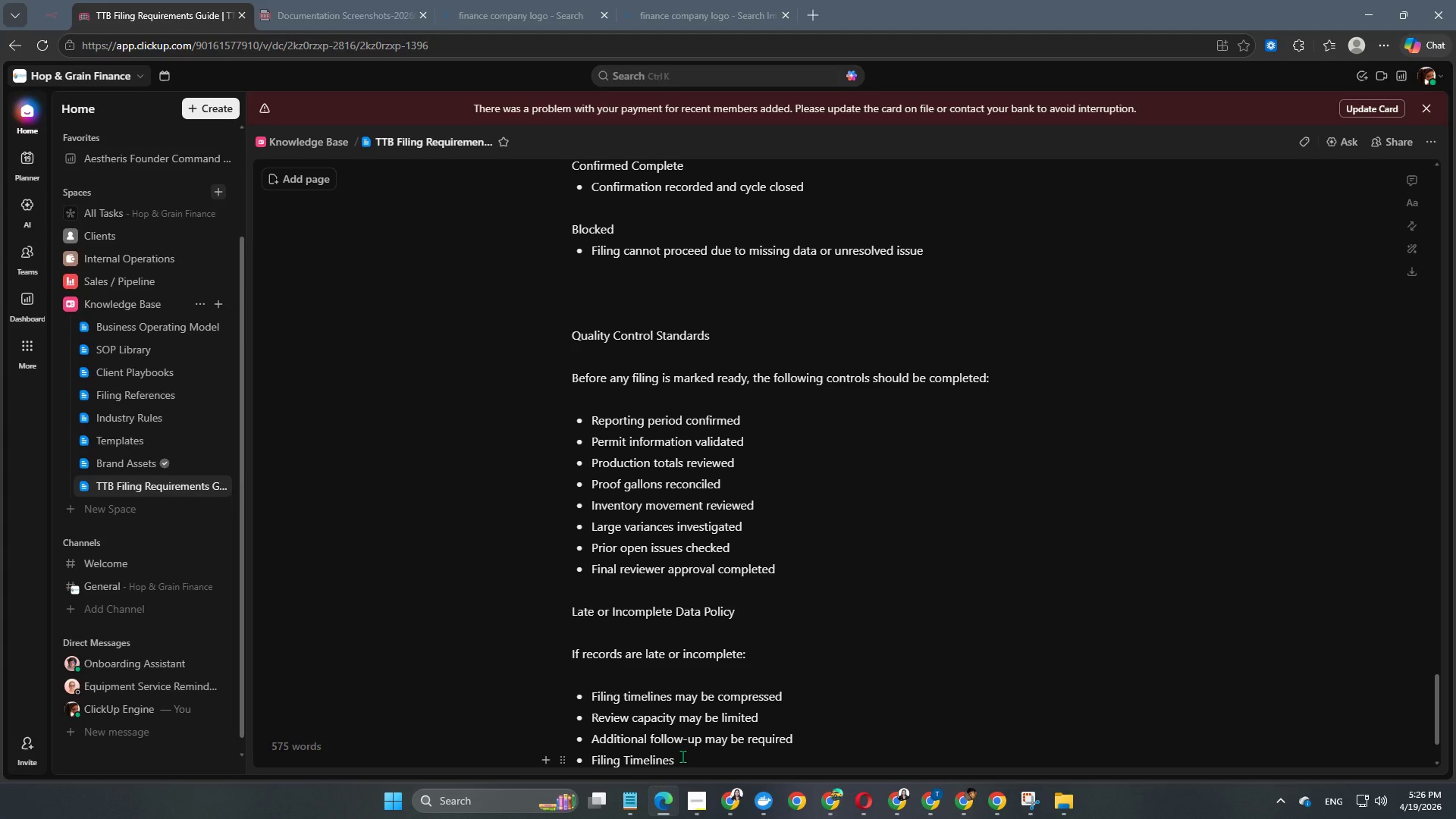 
key(Backspace)
key(Backspace)
key(Backspace)
key(Backspace)
key(Backspace)
key(Backspace)
key(Backspace)
key(Backspace)
key(Backspace)
type(delays may occur if critical data is unavai)
 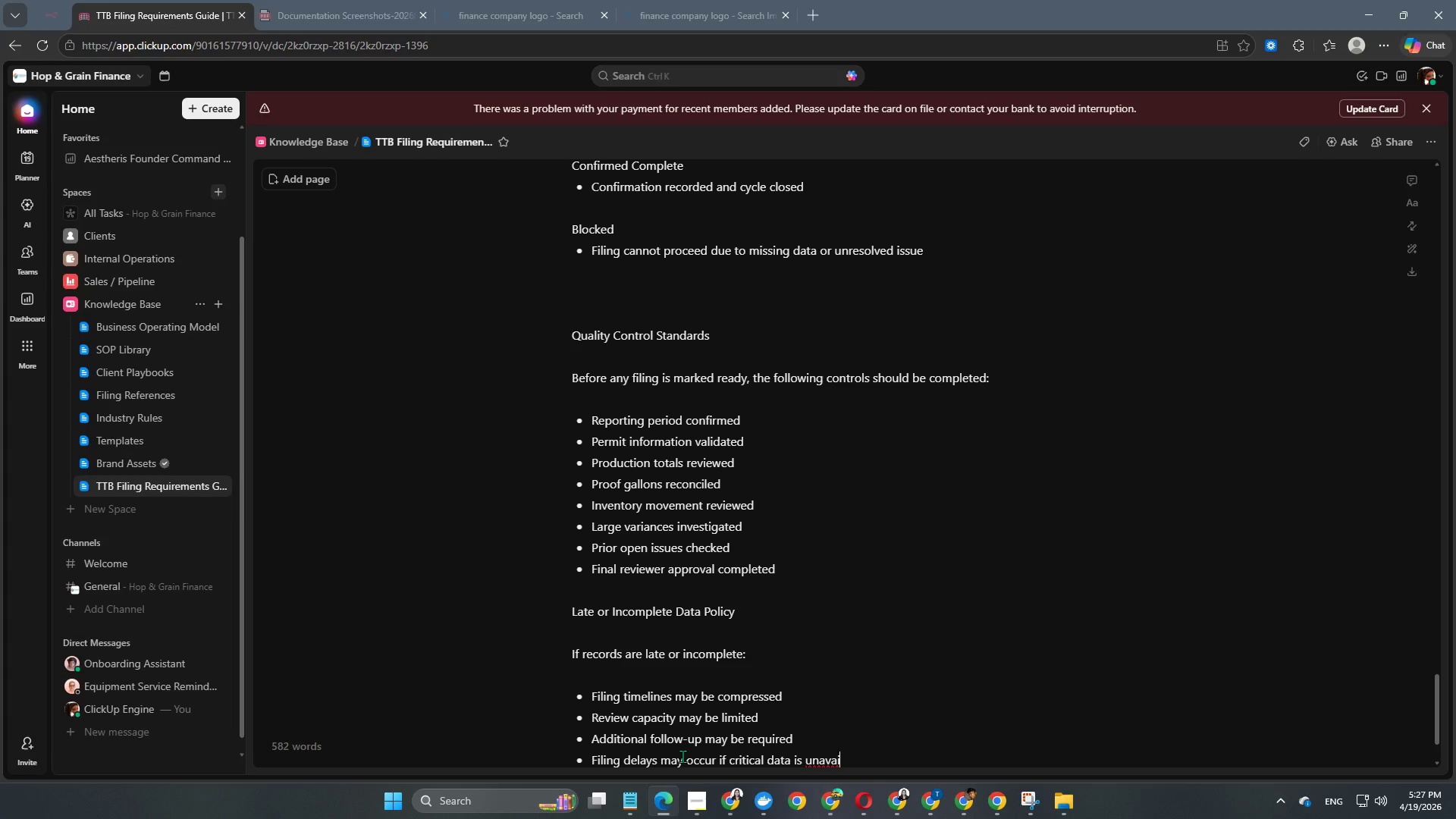 
type(lable)
 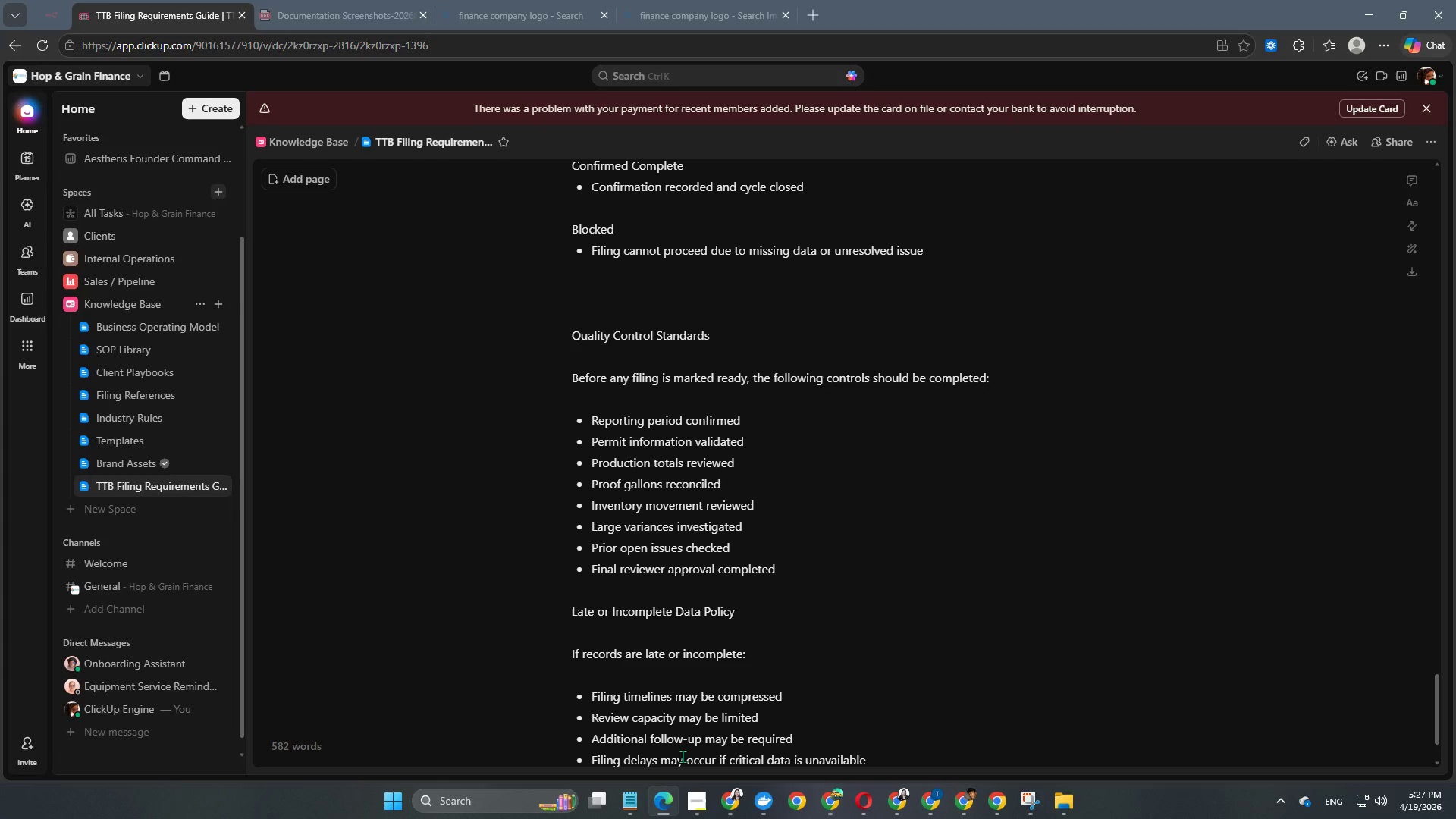 
wait(10.81)
 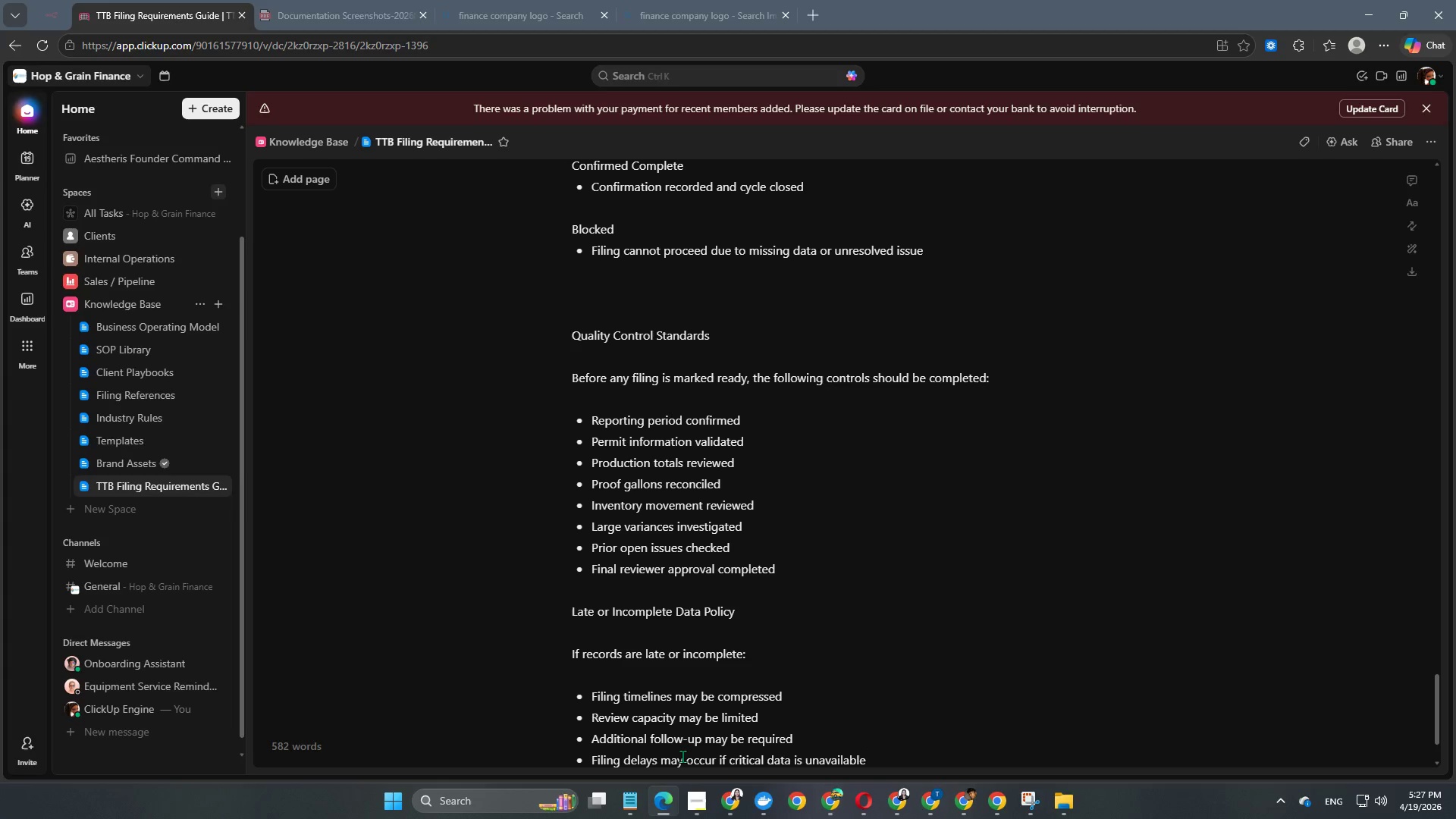 
key(Enter)
 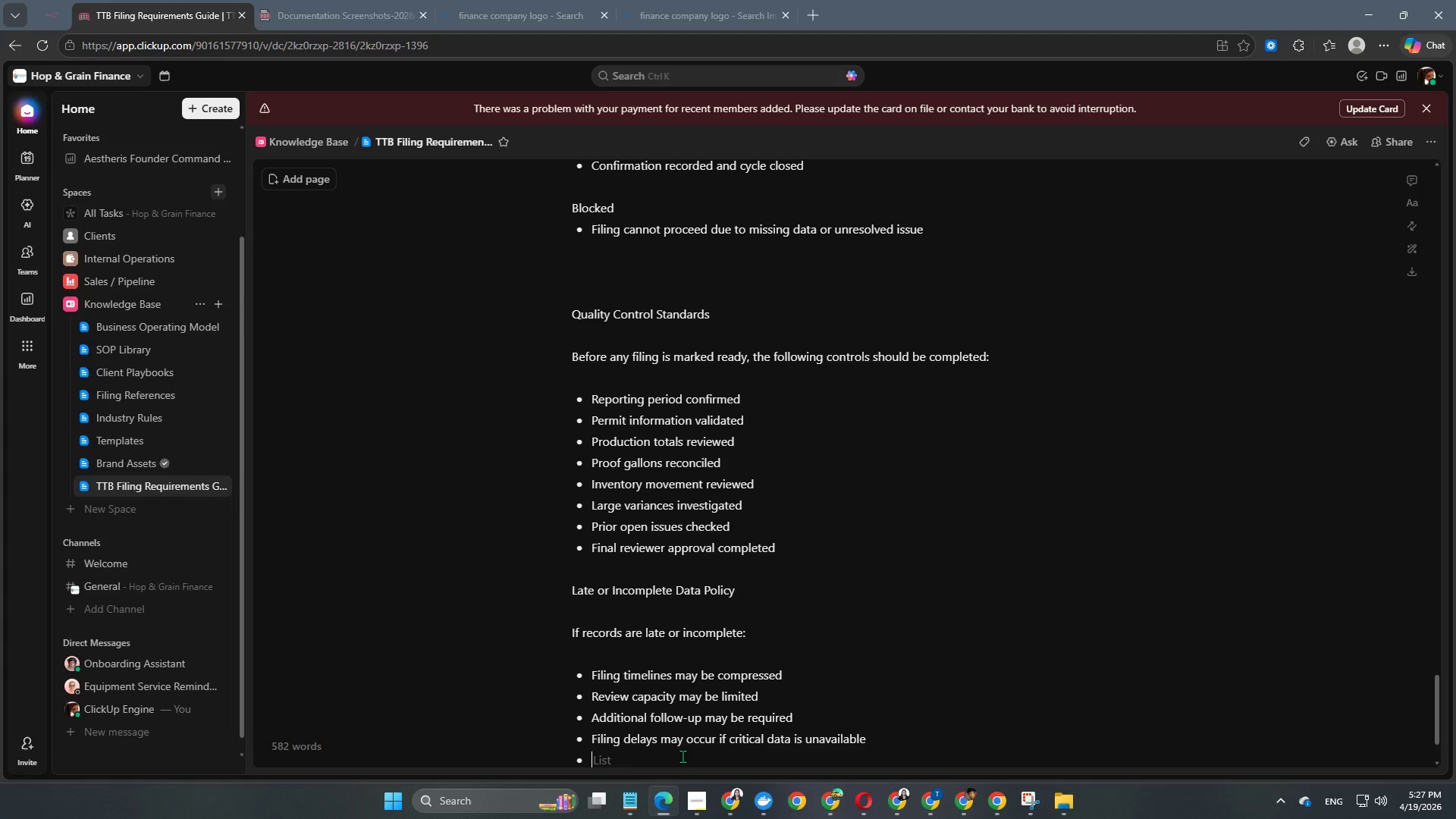 
type(Estimated calculations may be nes)
key(Backspace)
type(cessary where permitted and agreed)
 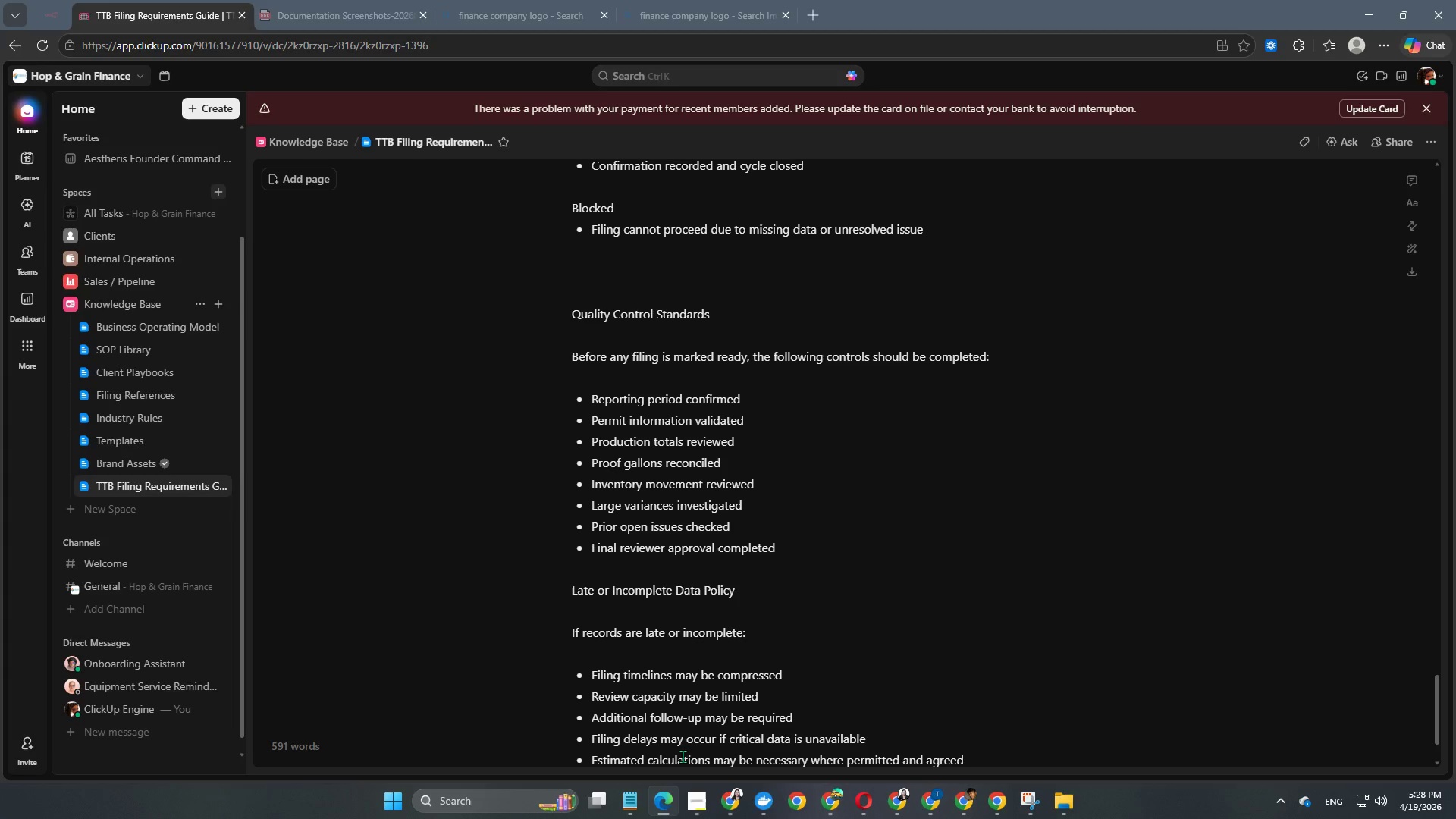 
wait(11.17)
 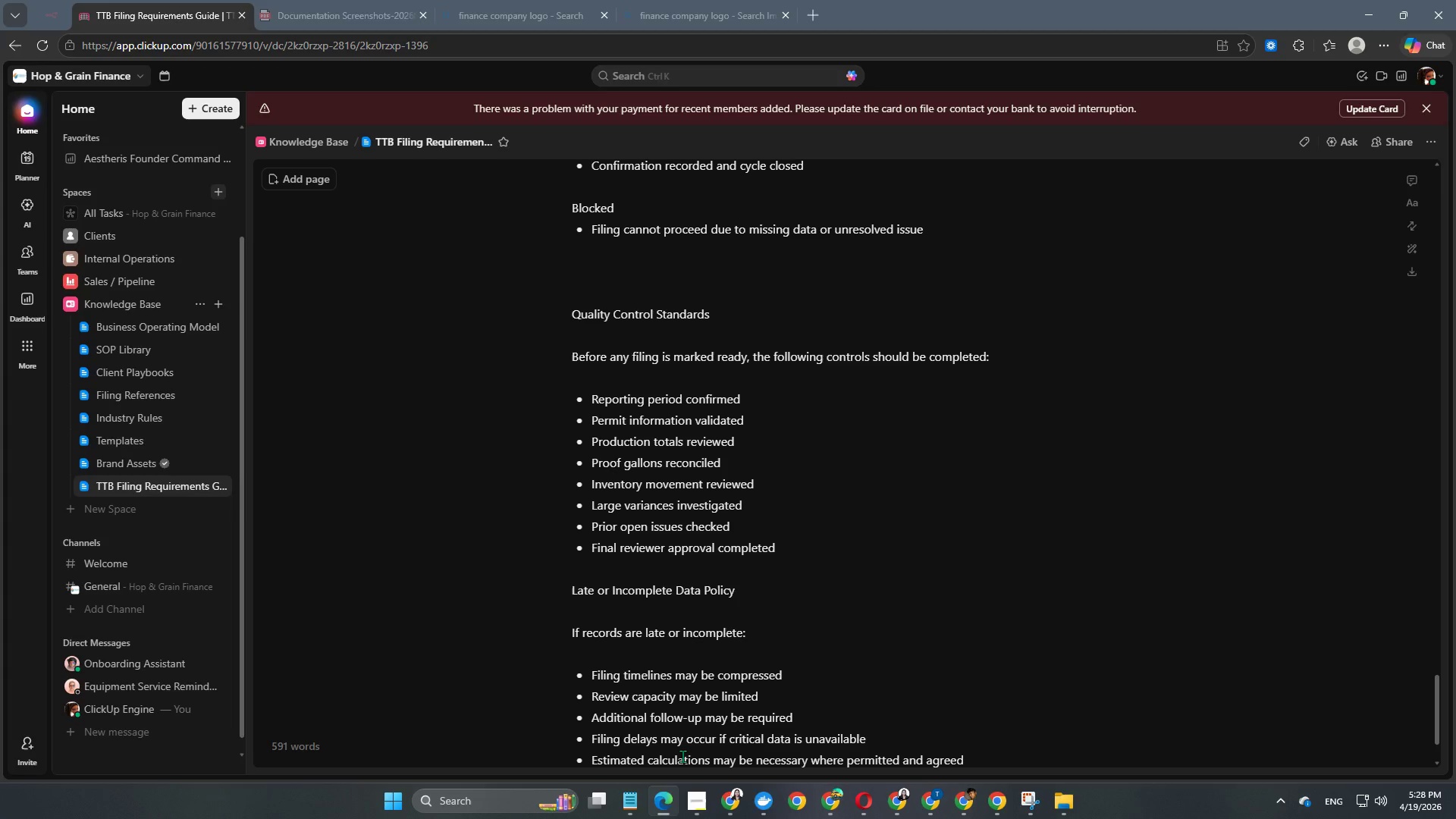 
key(Enter)
 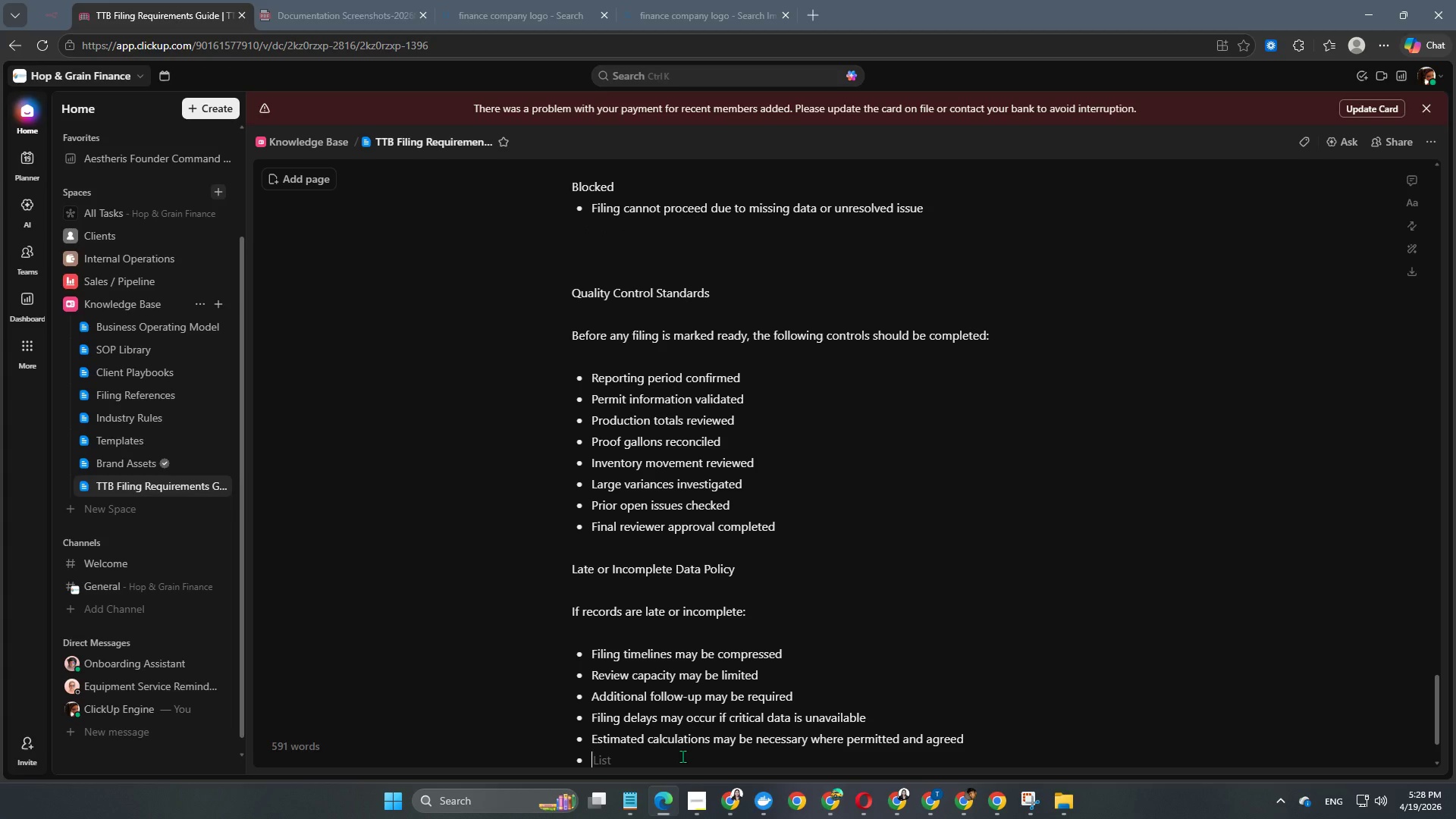 
key(Enter)
 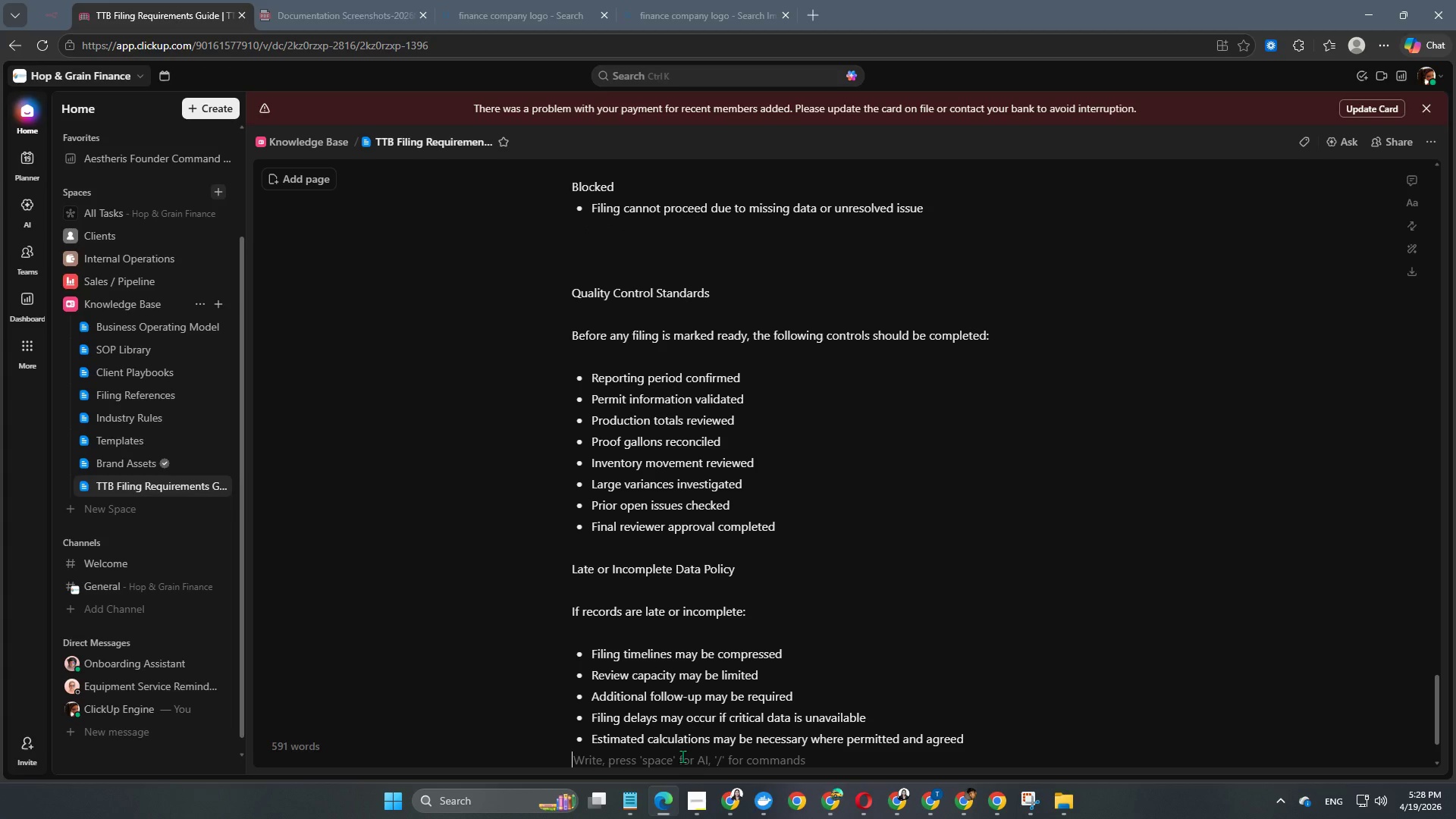 
key(Enter)
 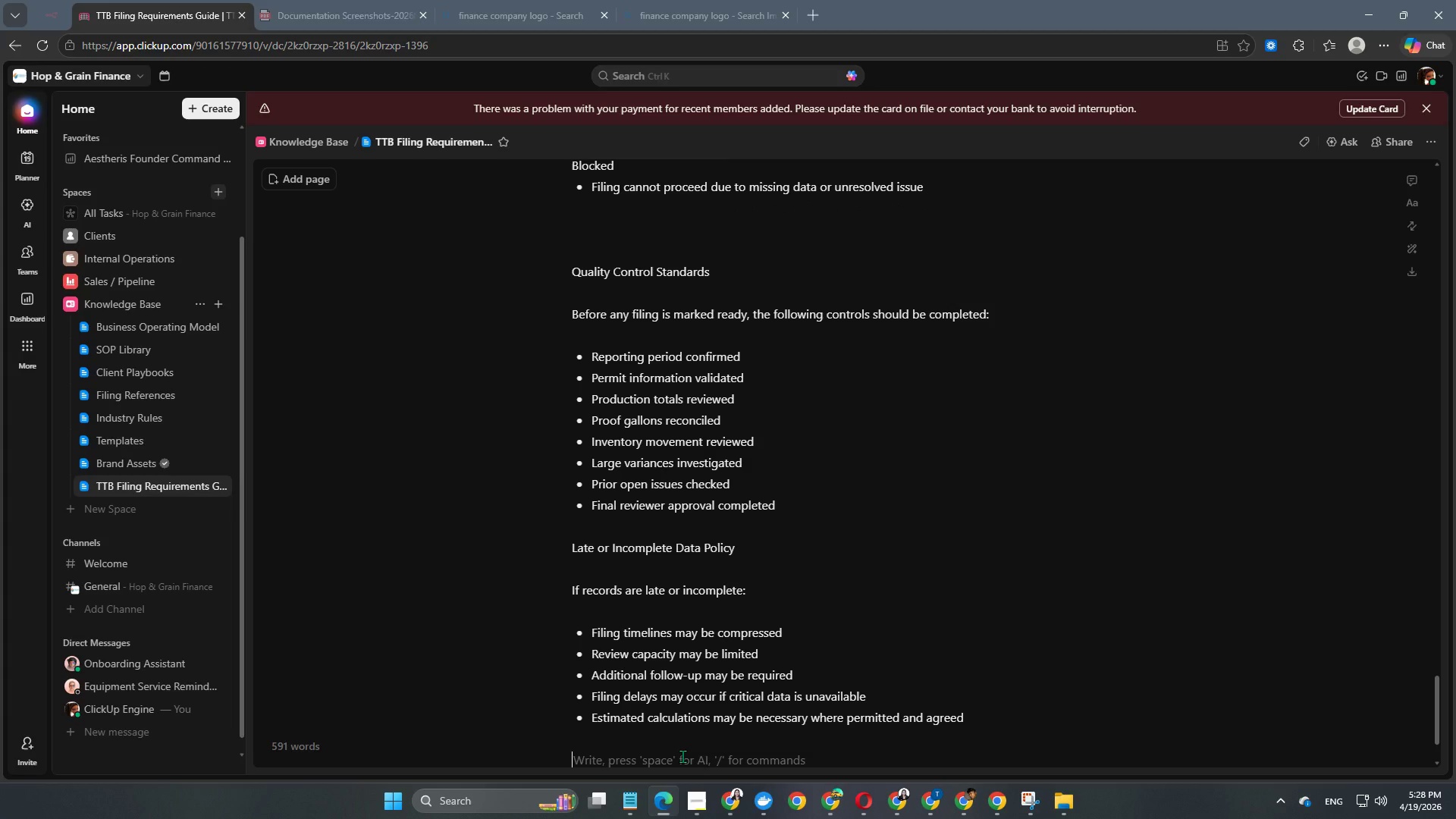 
type(TIMELY)
key(Backspace)
key(Backspace)
key(Backspace)
key(Backspace)
key(Backspace)
type(imely submission materially )
 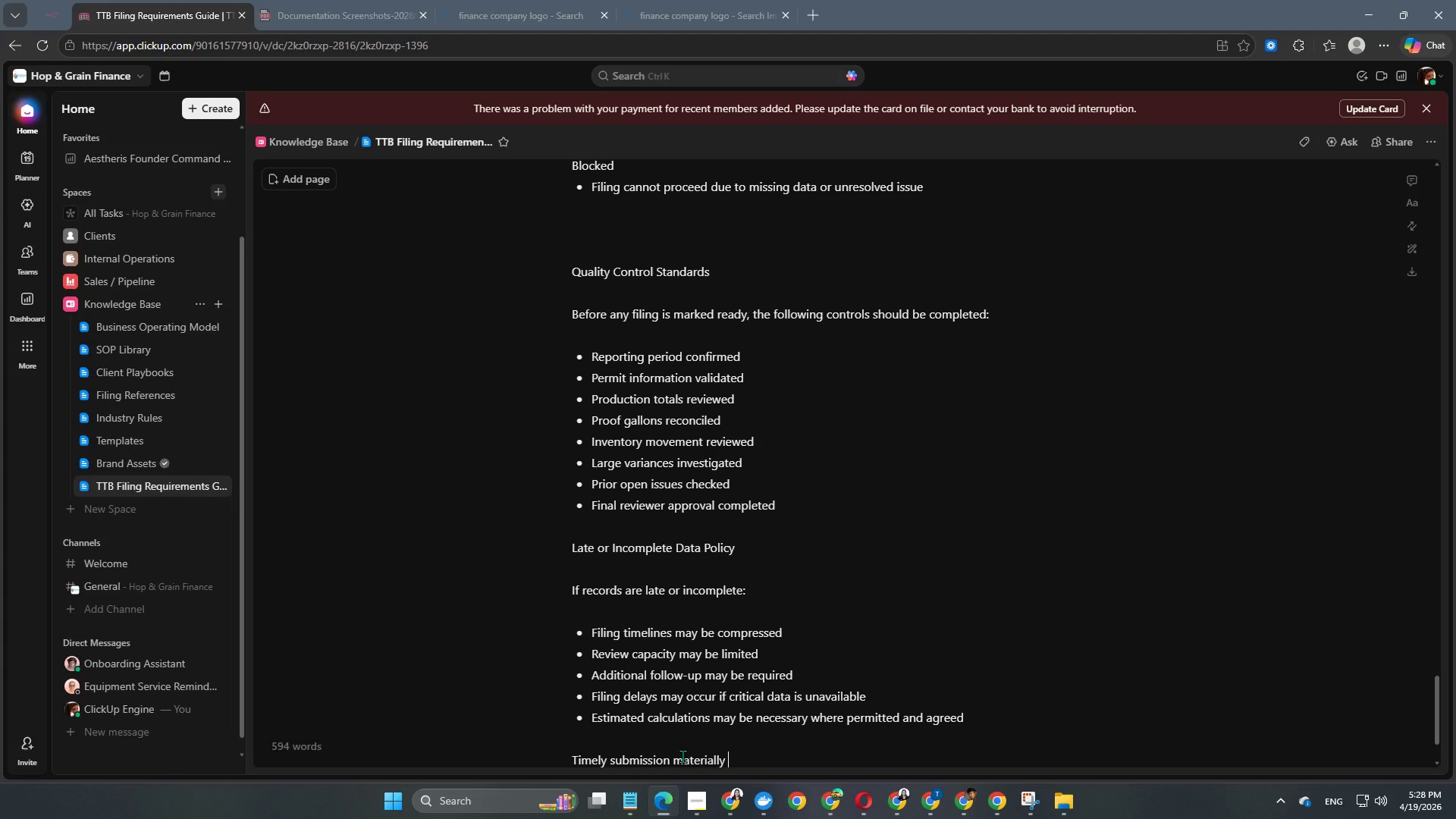 
wait(6.14)
 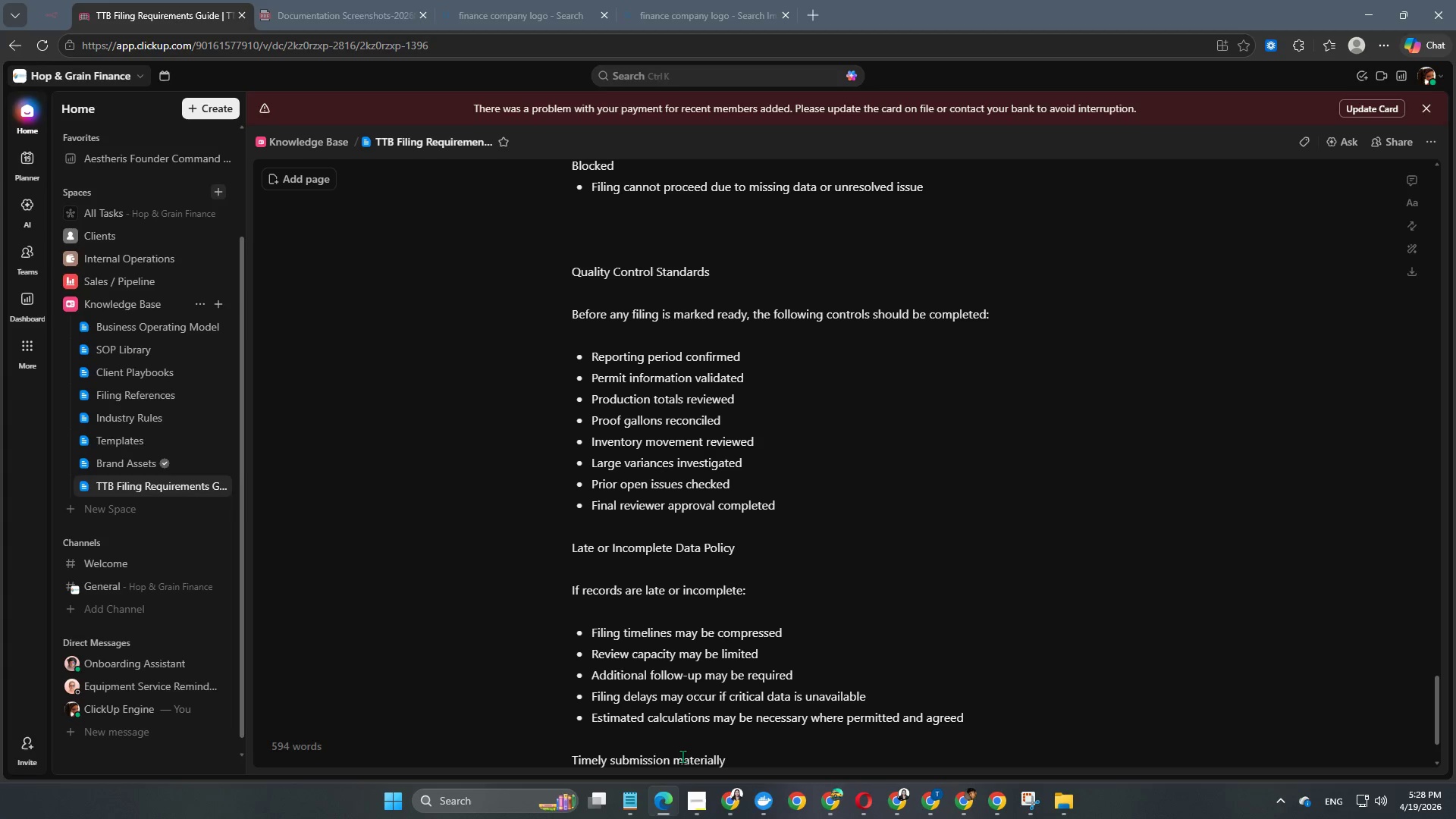 
type(improves )
 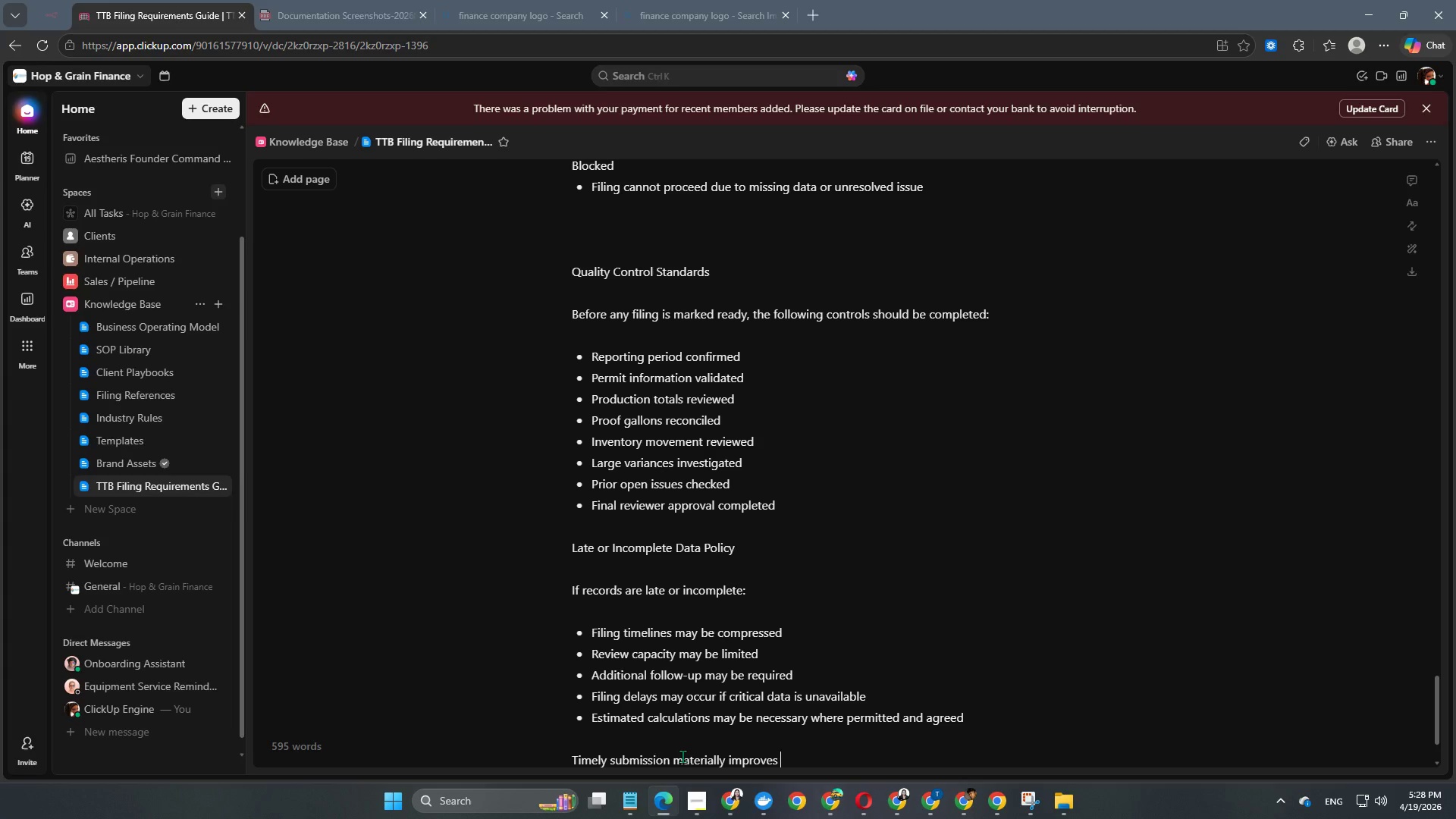 
wait(6.14)
 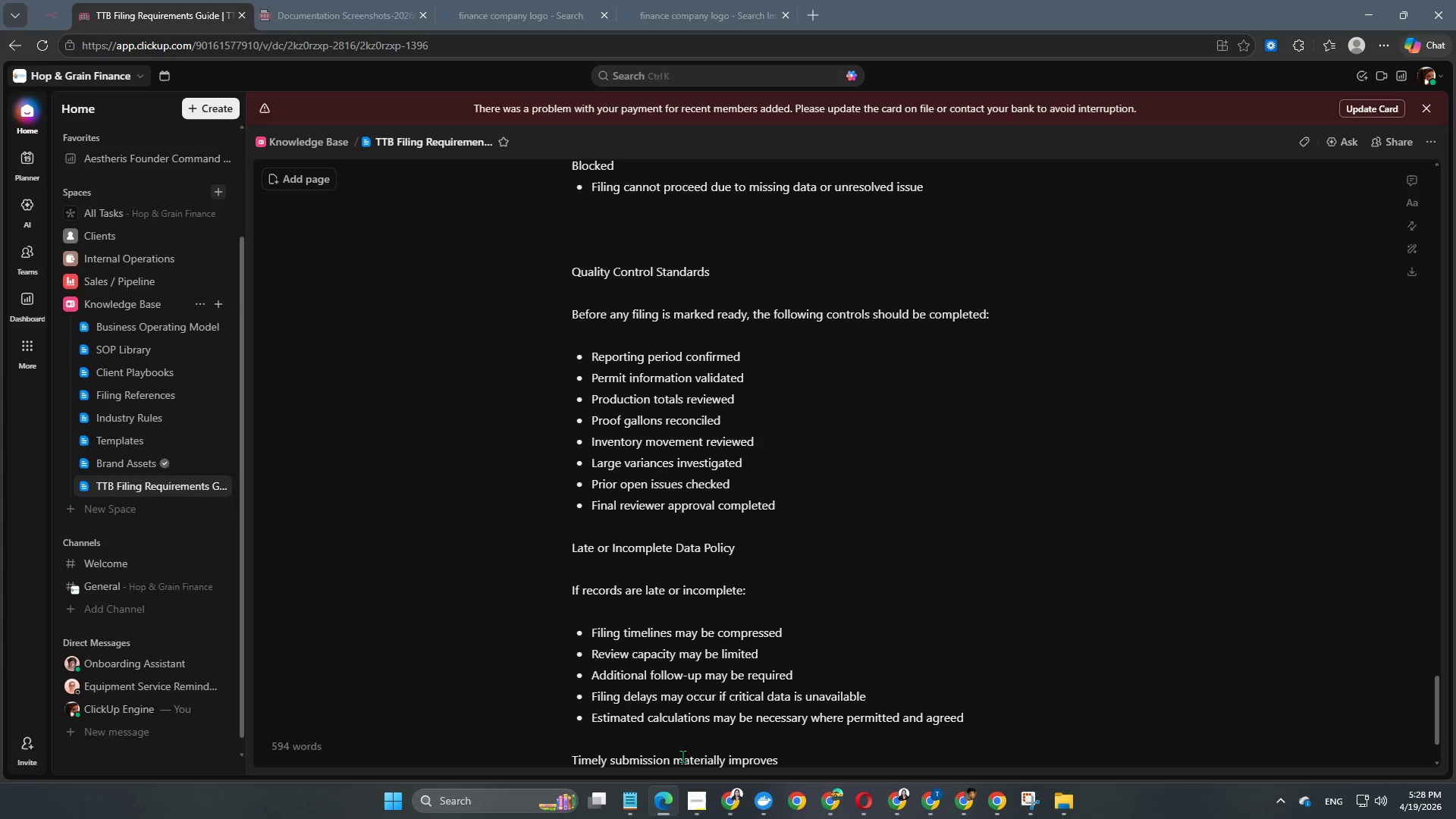 
type(filing quality and efficiency )
 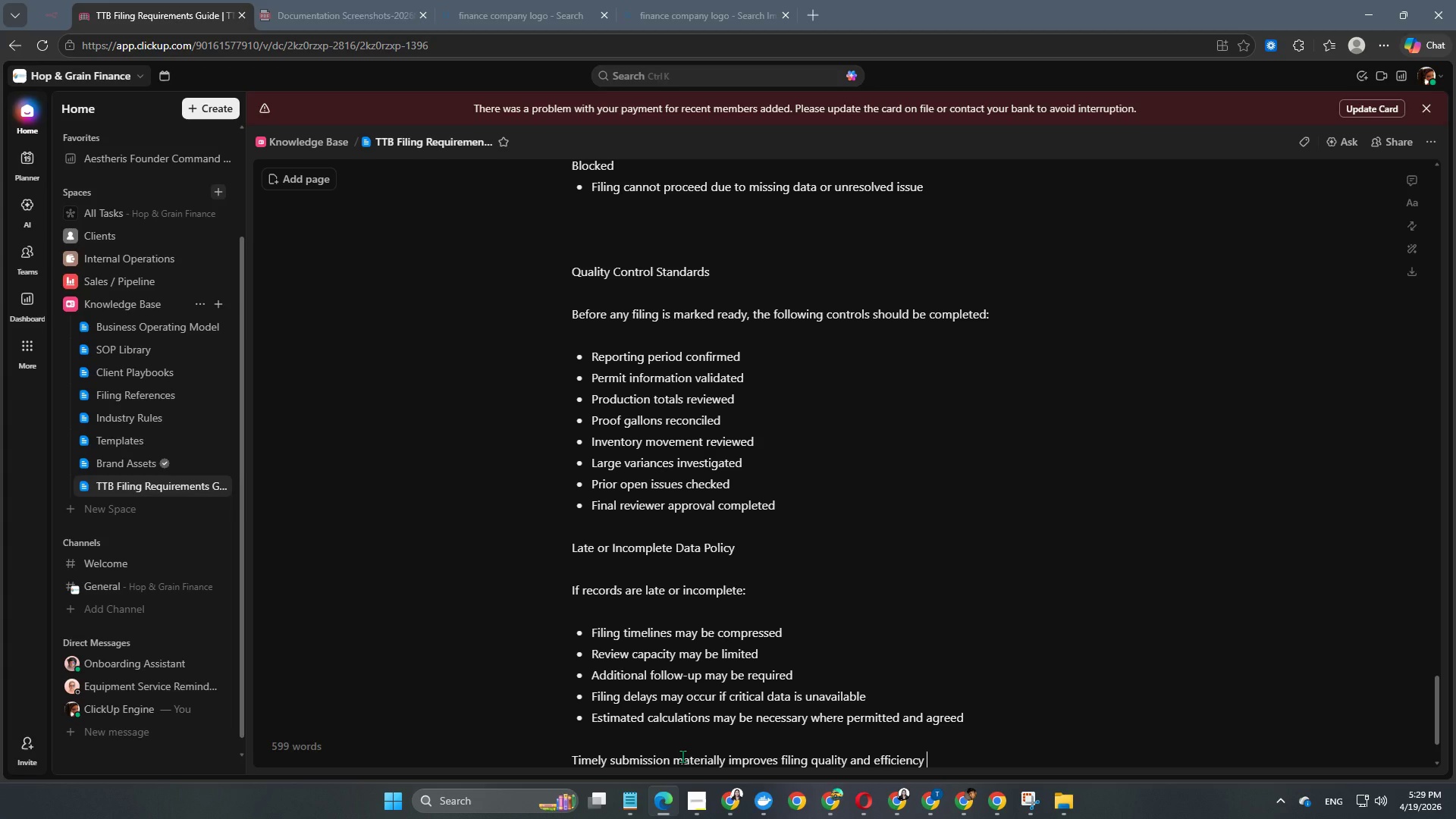 
wait(9.34)
 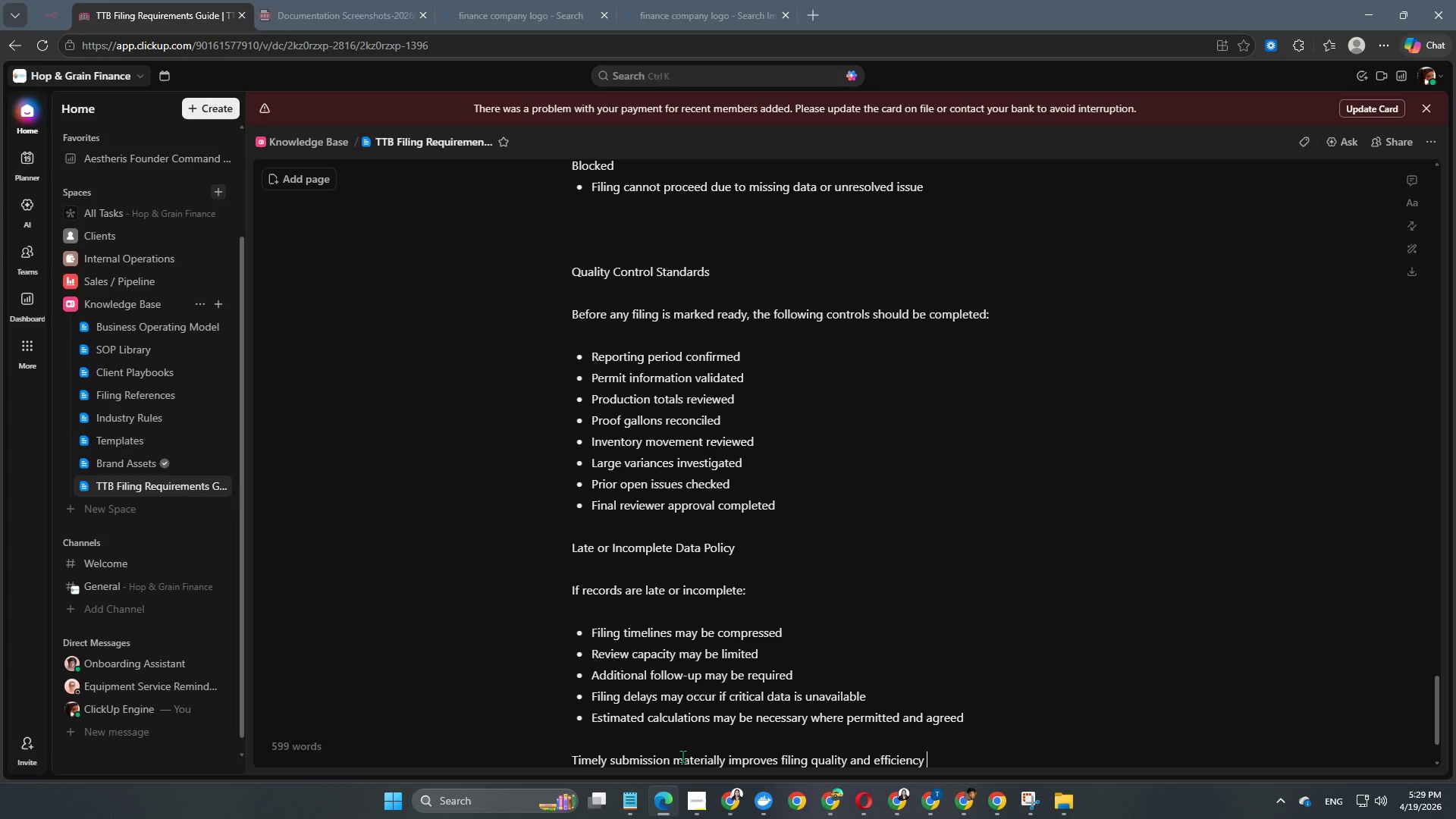 
key(Enter)
 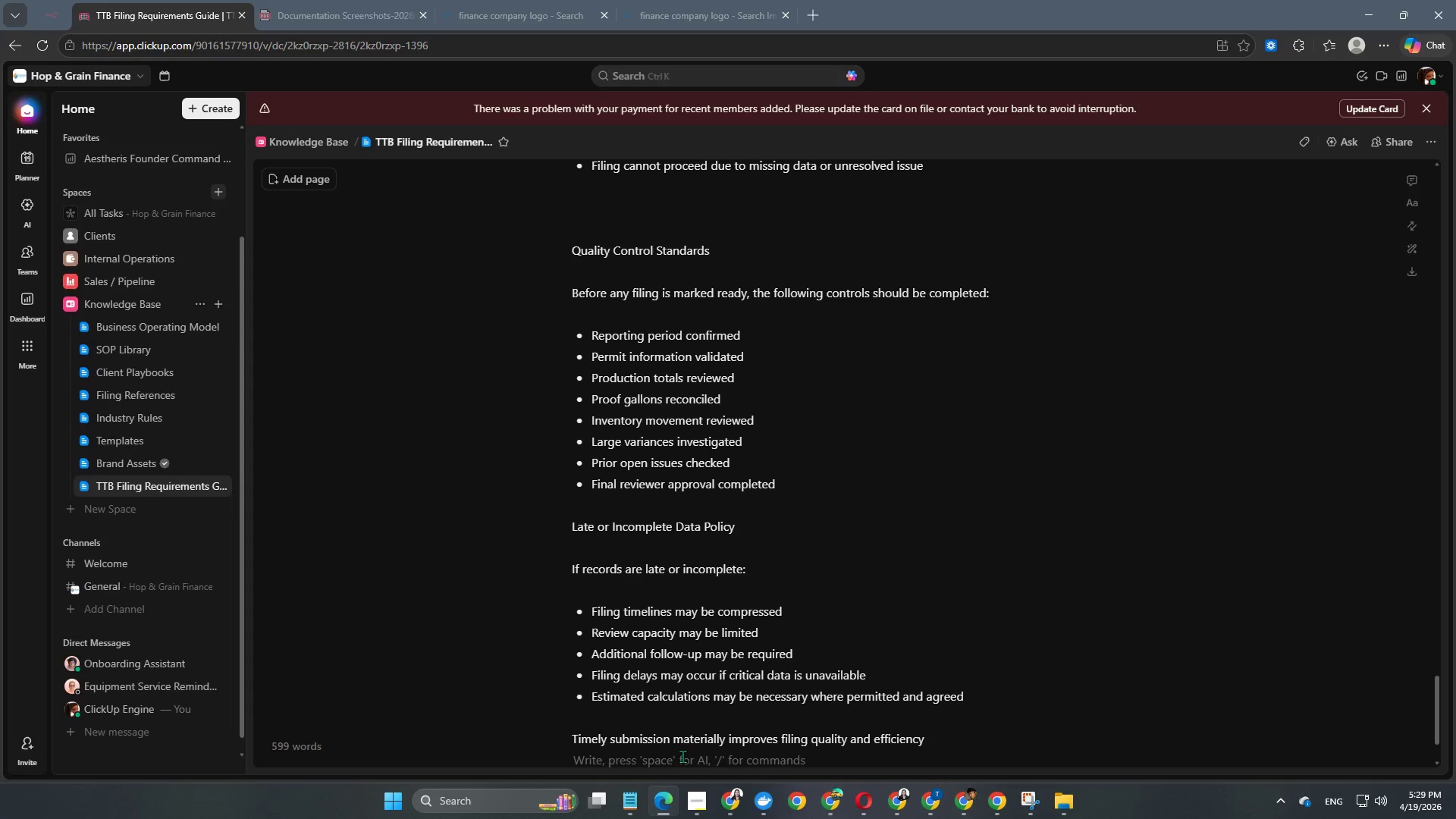 
key(Enter)
 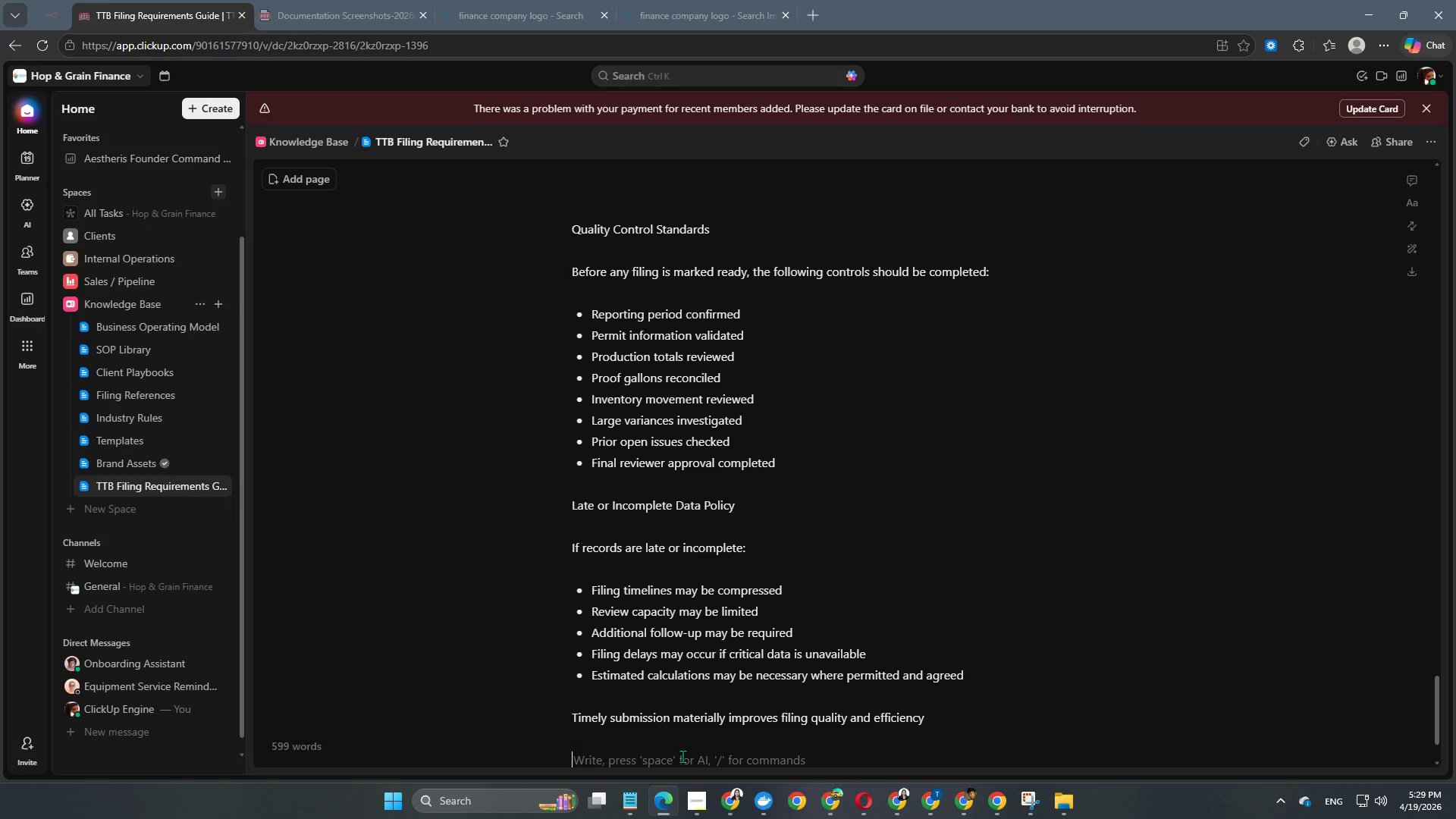 
type(Escalation Triggers)
 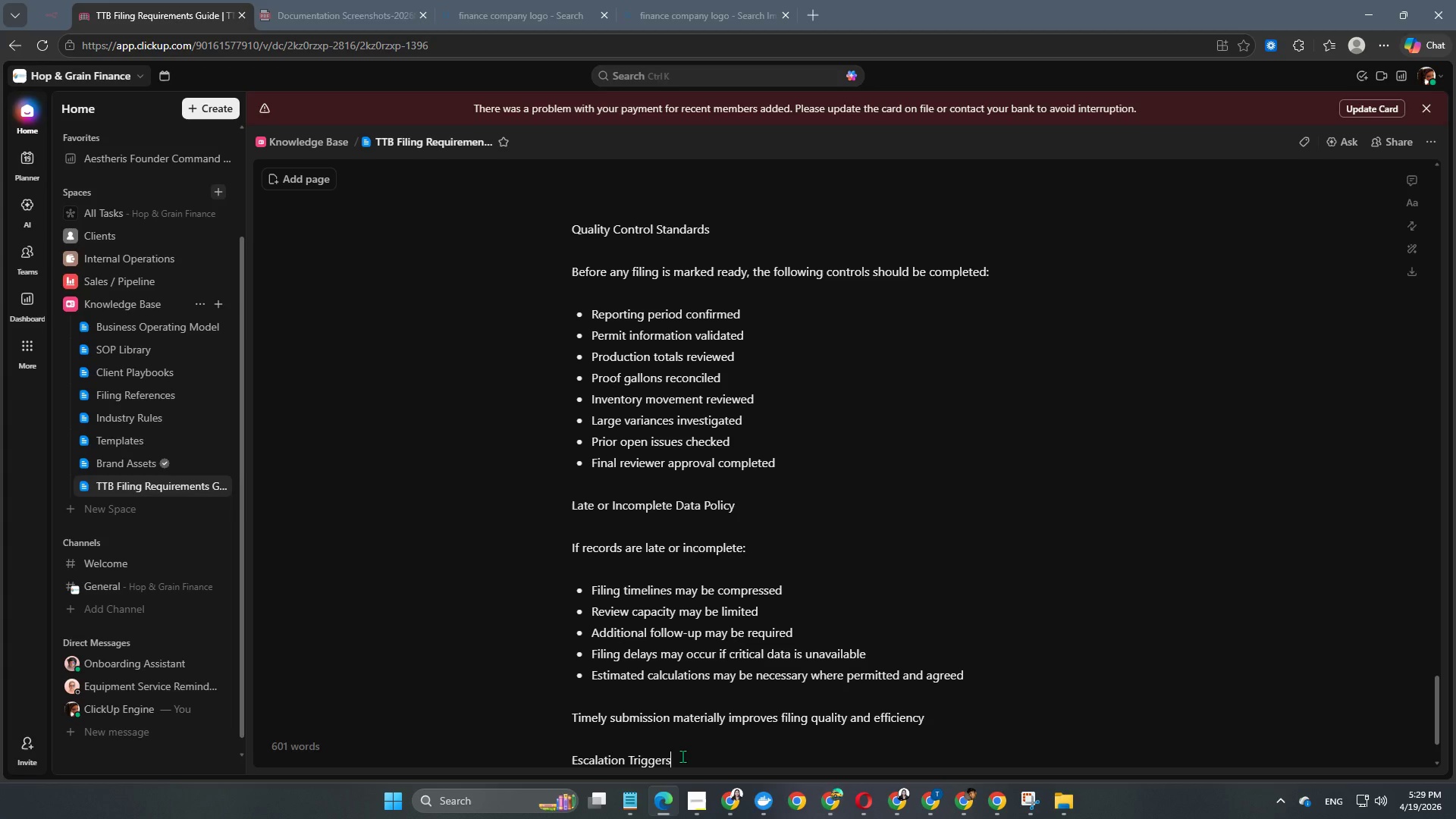 
key(Enter)
 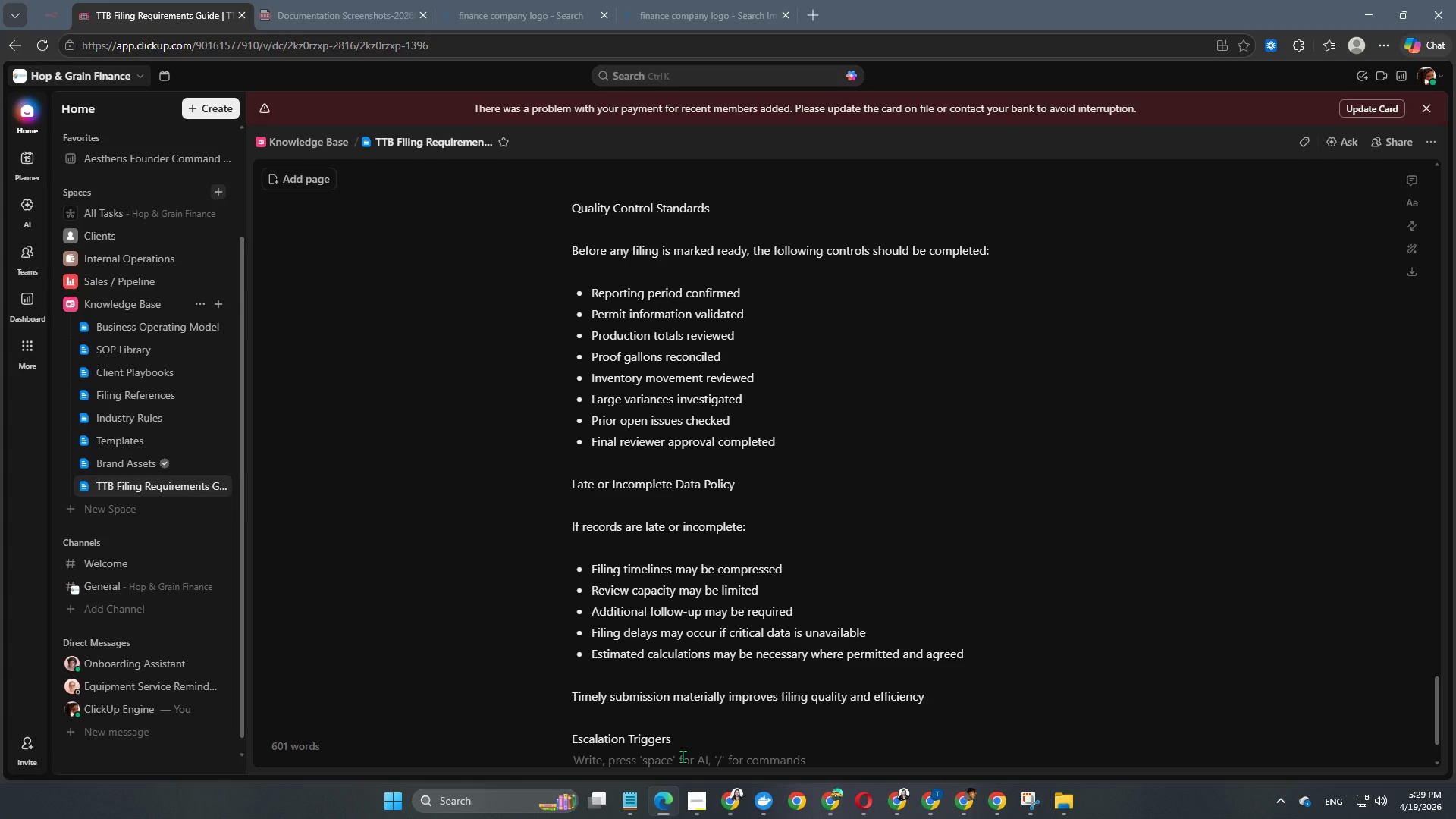 
key(Enter)
 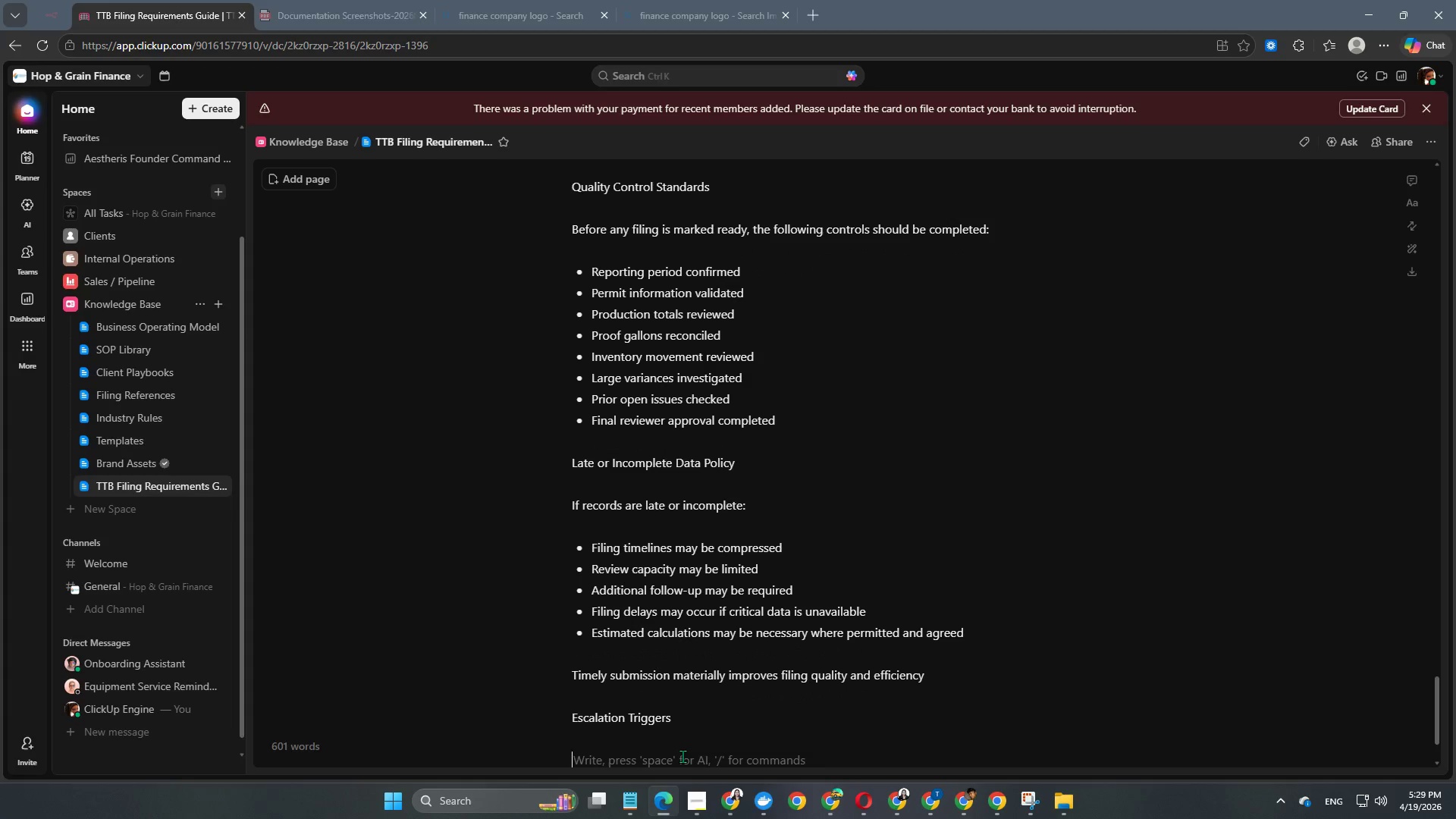 
type(Immediate review )
 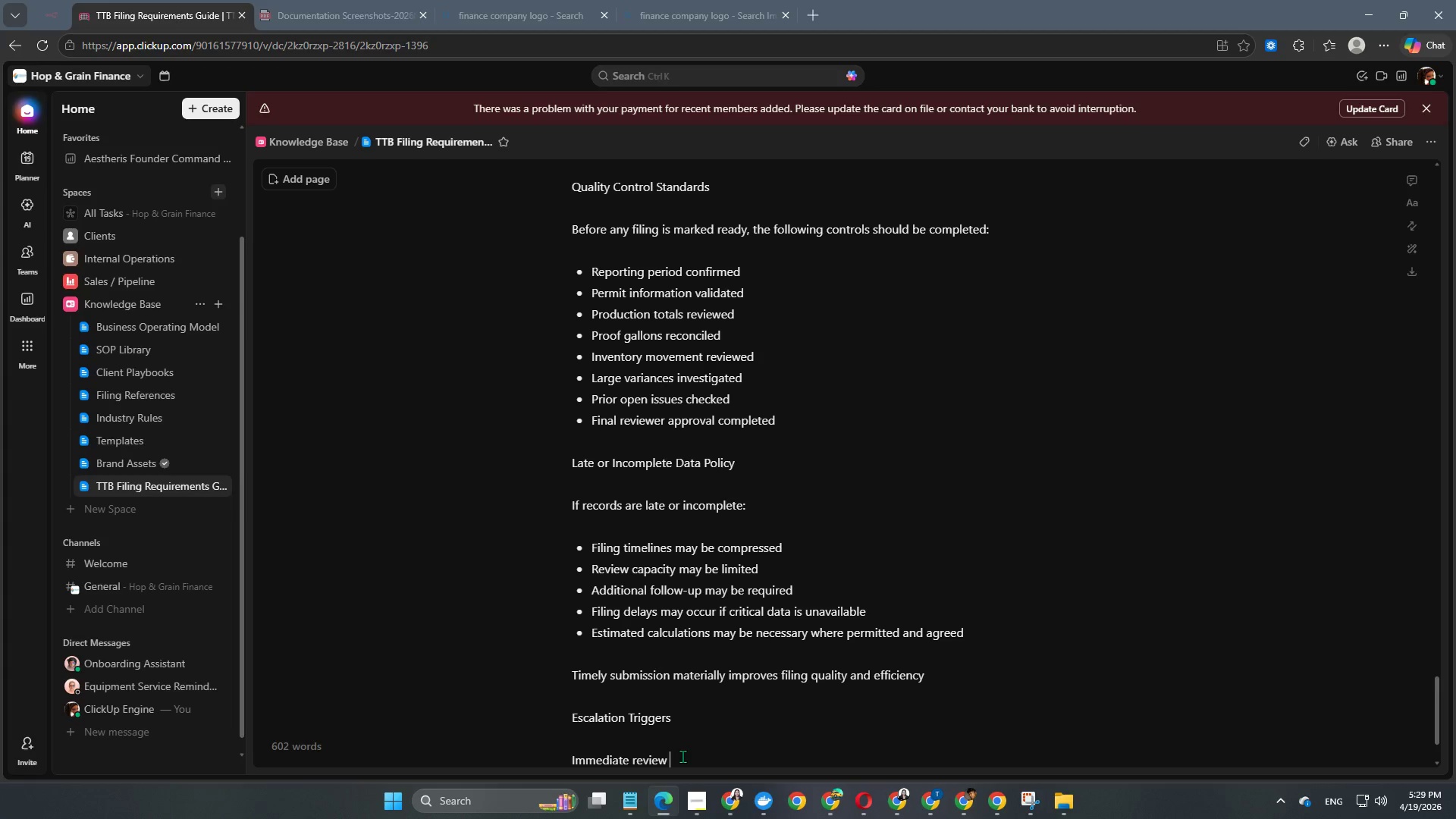 
type(may be required when any of the folloe)
key(Backspace)
type(wing occur:)
 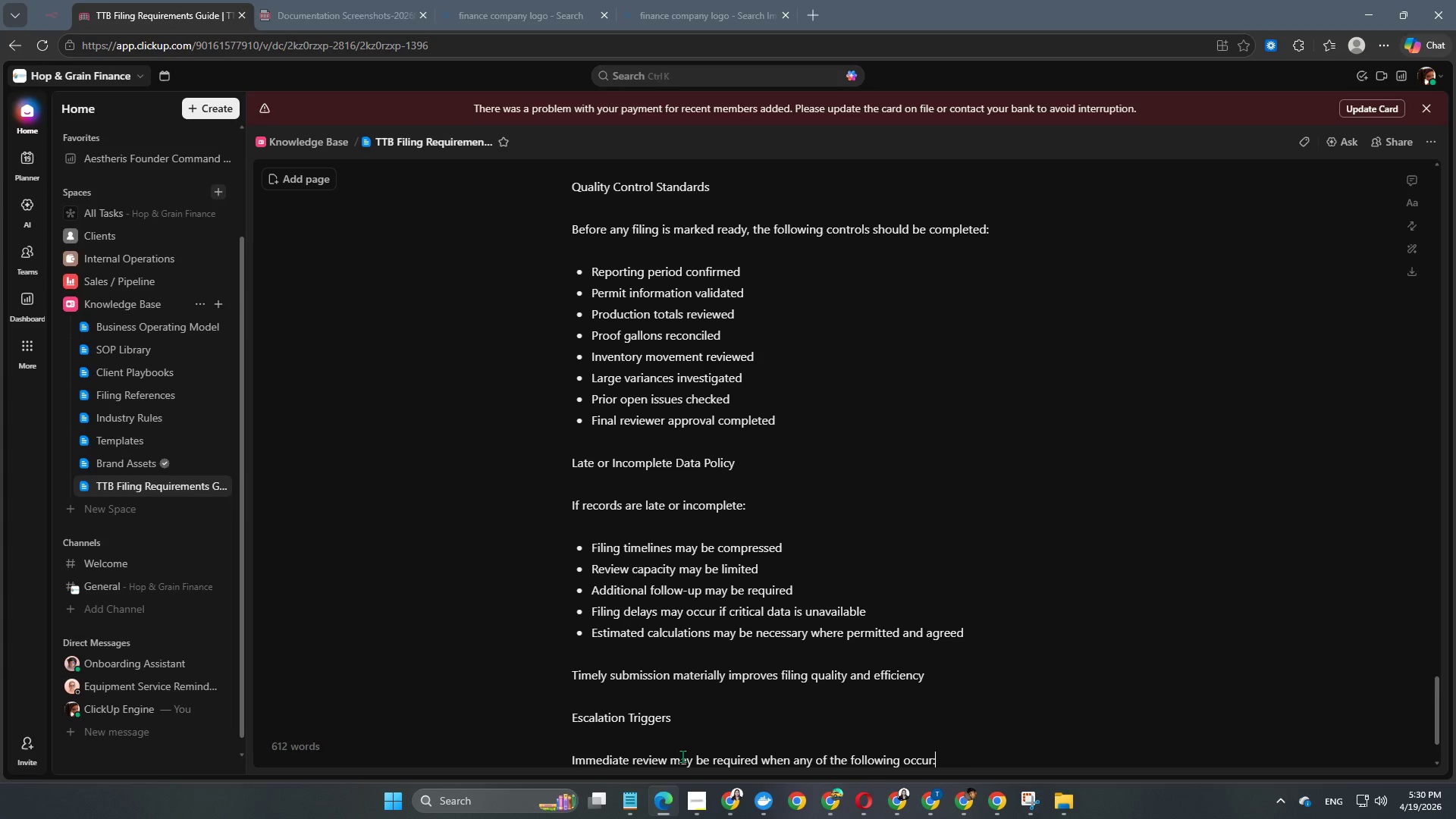 
wait(9.23)
 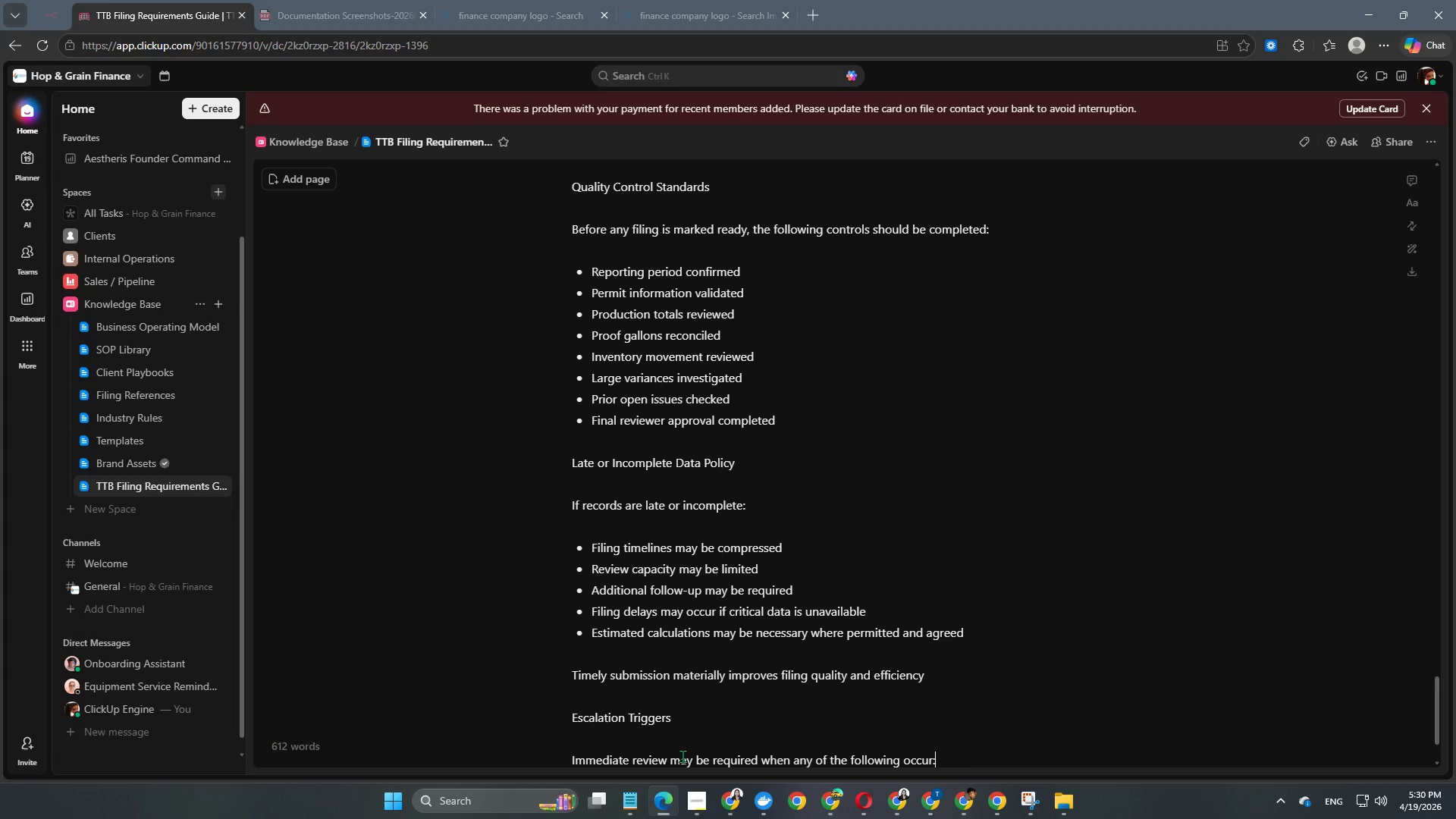 
key(Enter)
 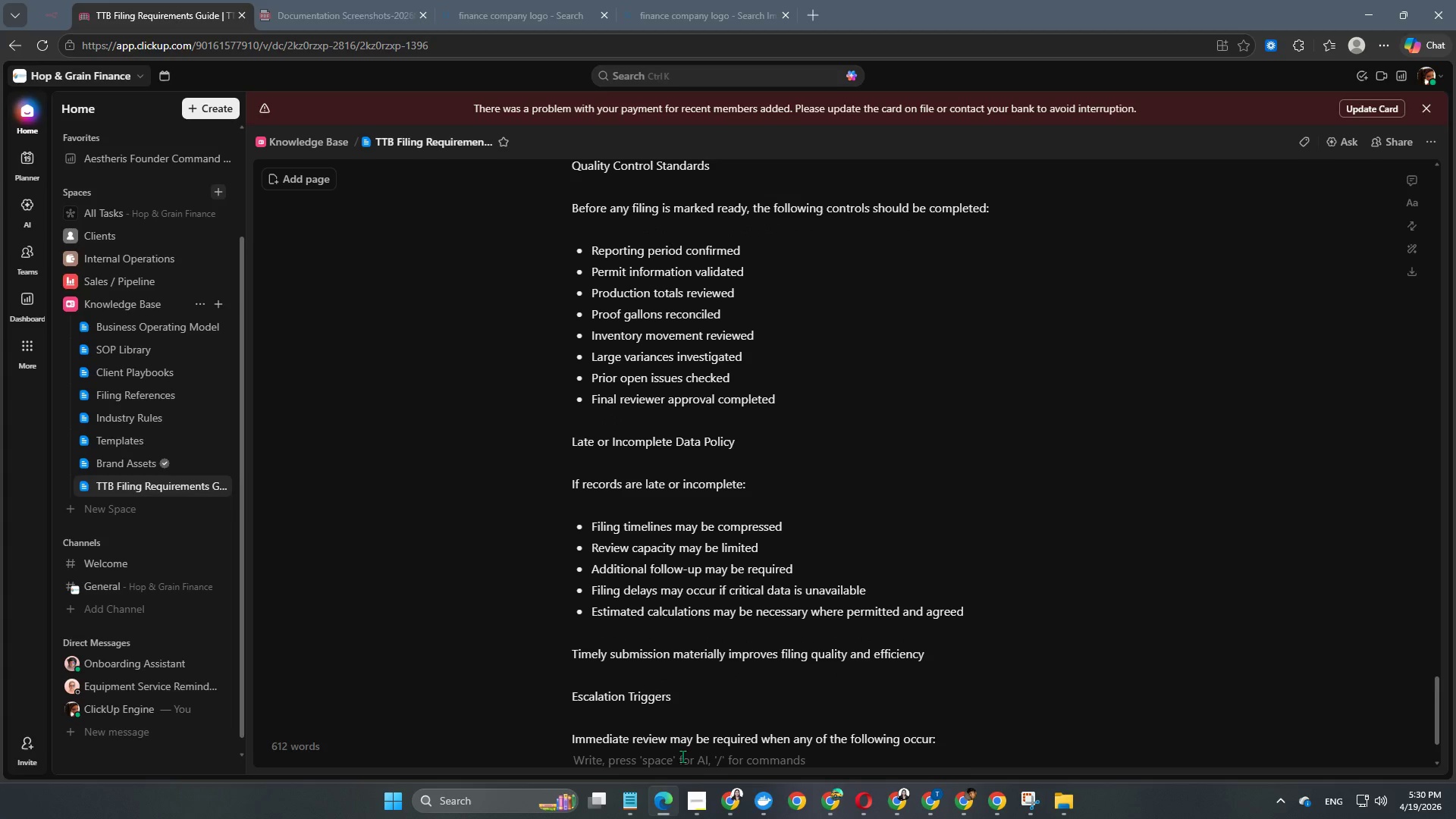 
key(Enter)
 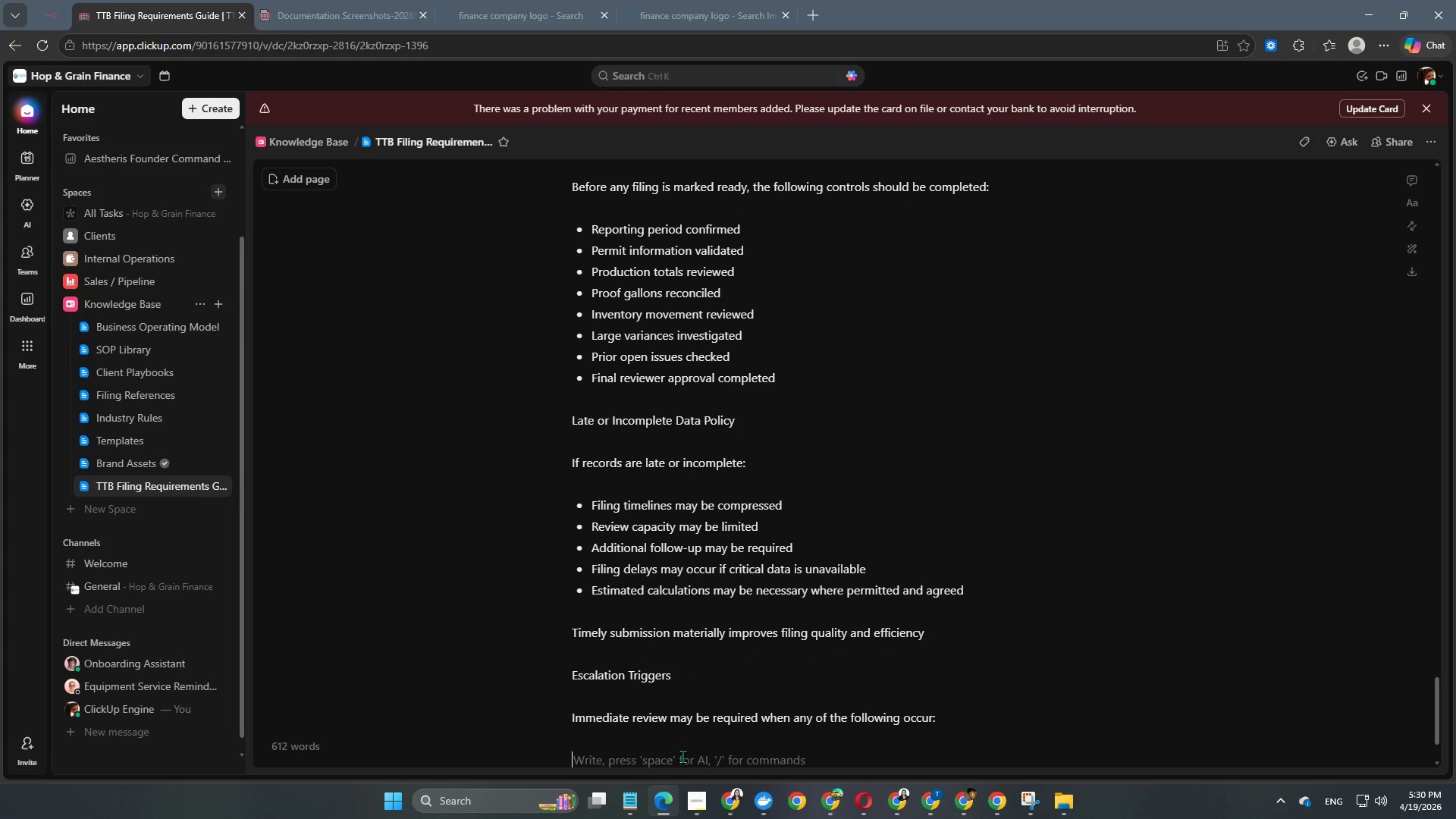 
type(- Signification )
key(Backspace)
key(Backspace)
key(Backspace)
type( liability )
 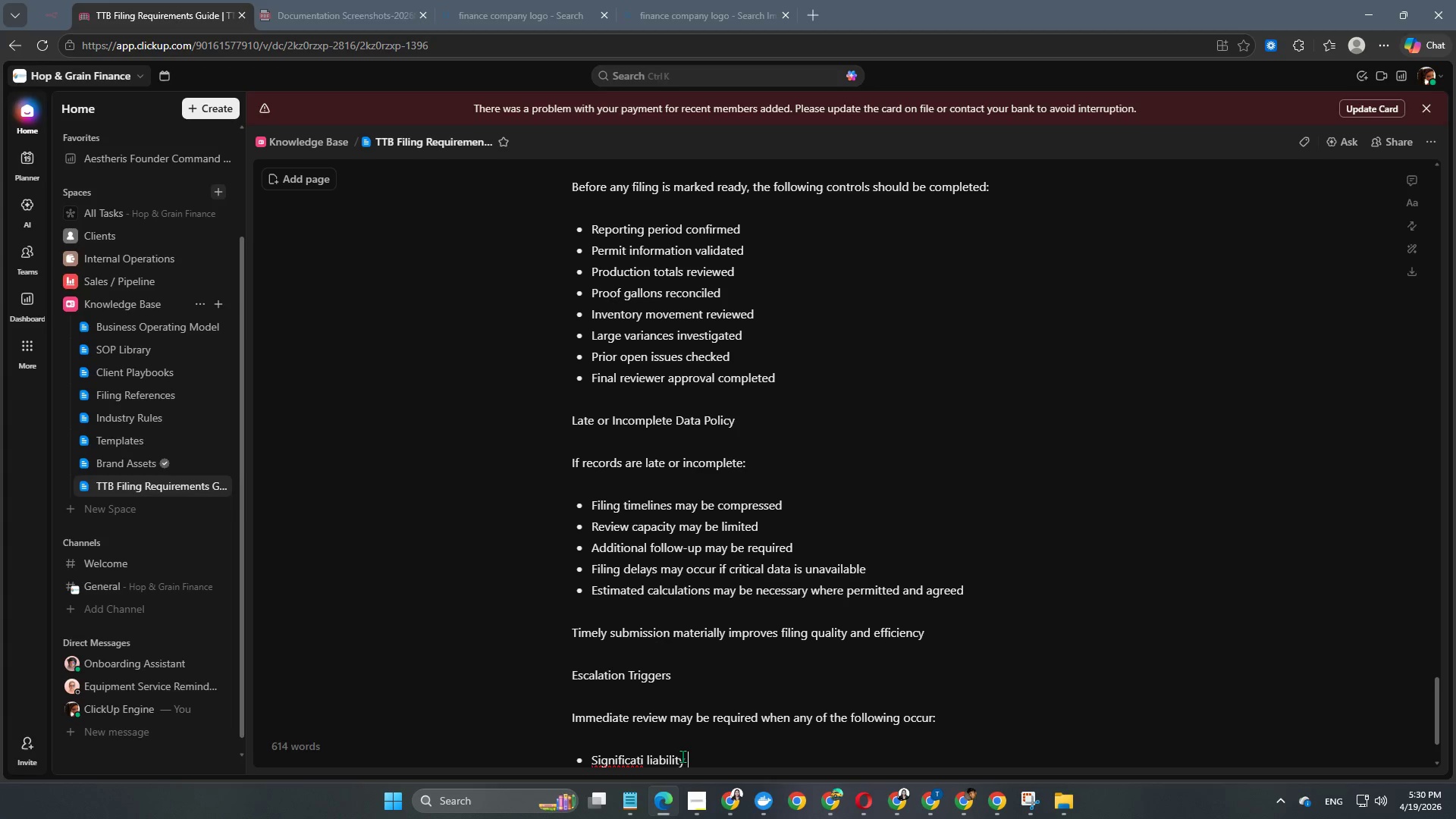 
type(increase )
 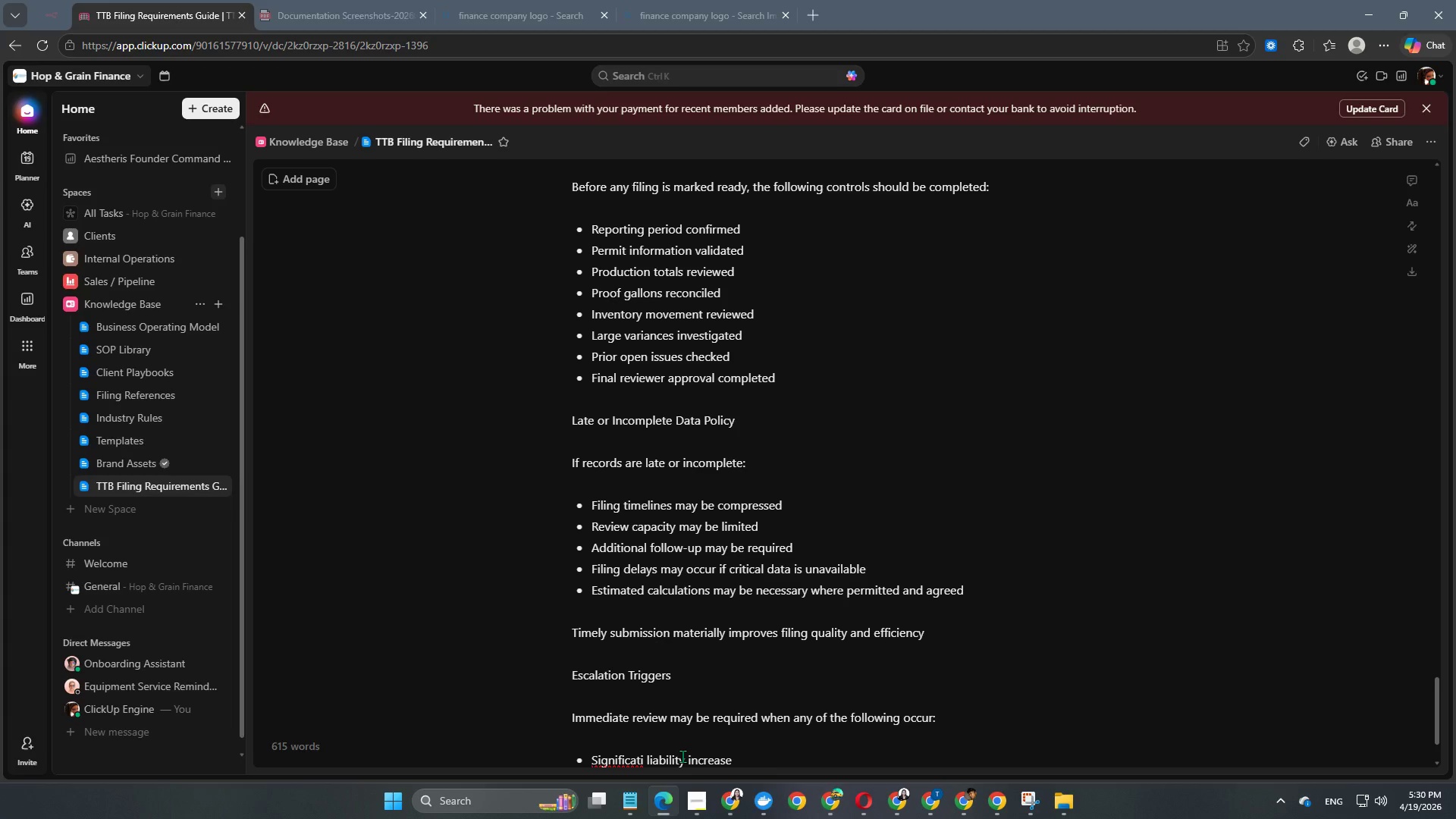 
key(Enter)
 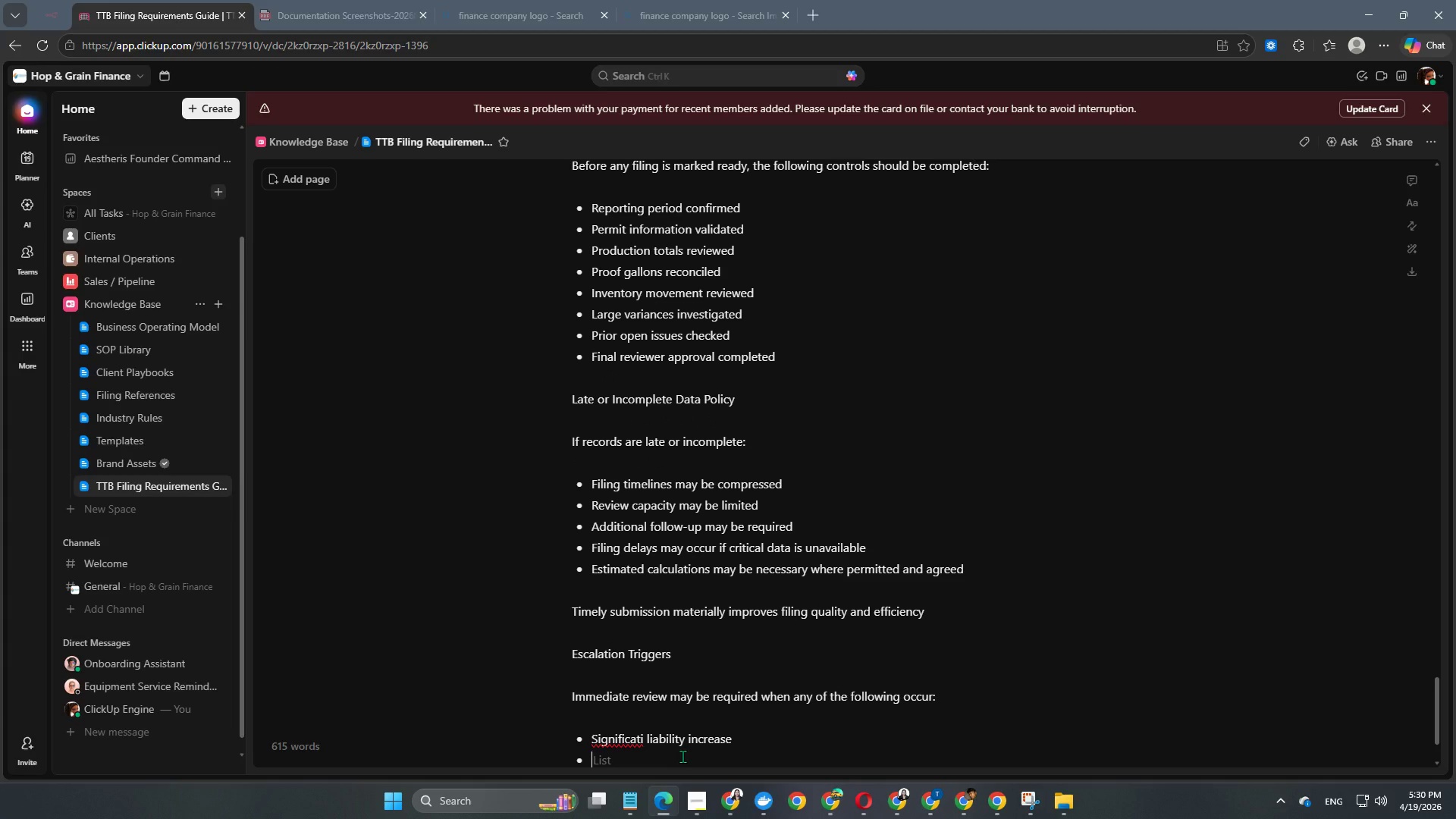 
type(Large inventory variance)
 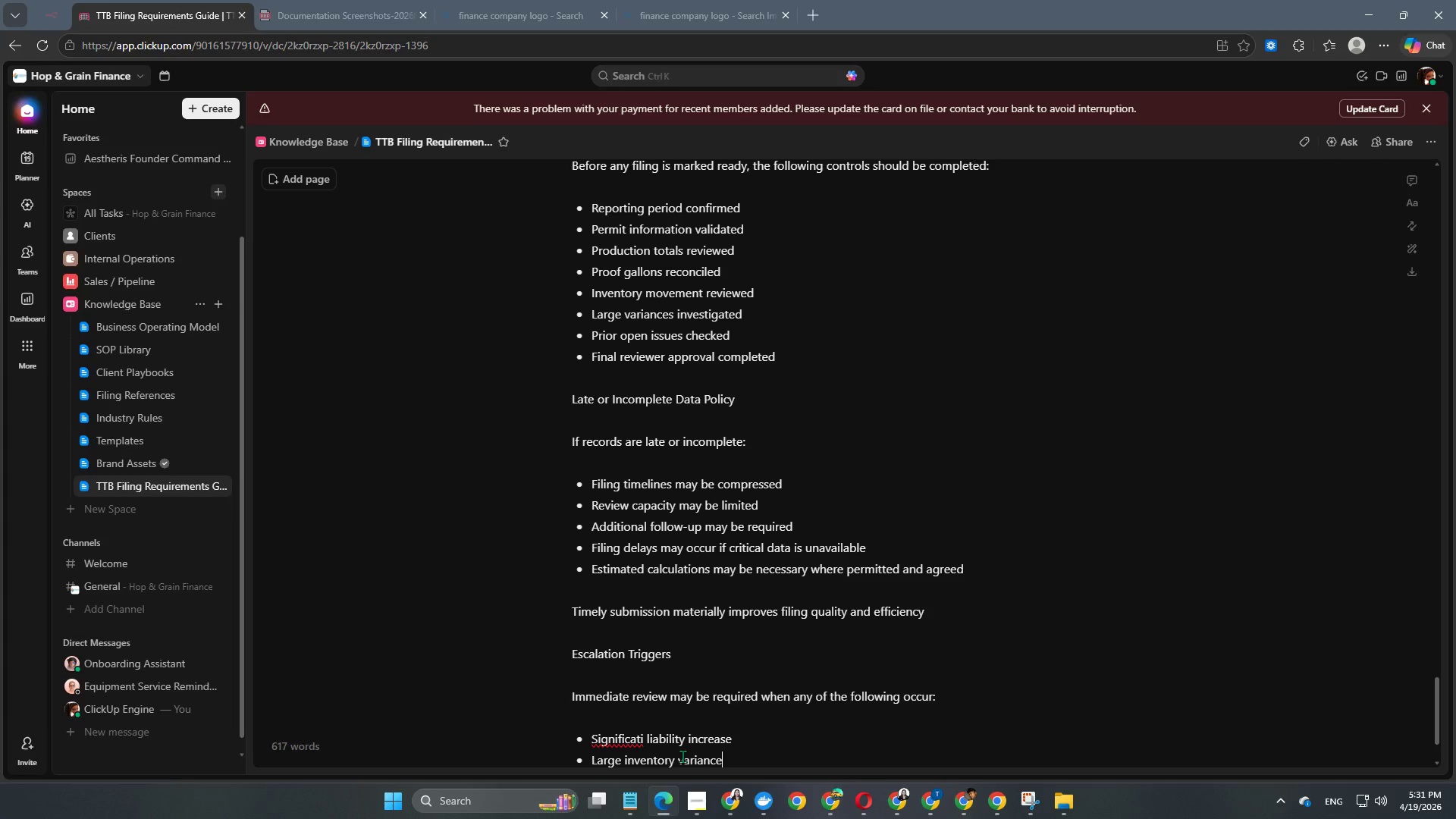 
key(Enter)
 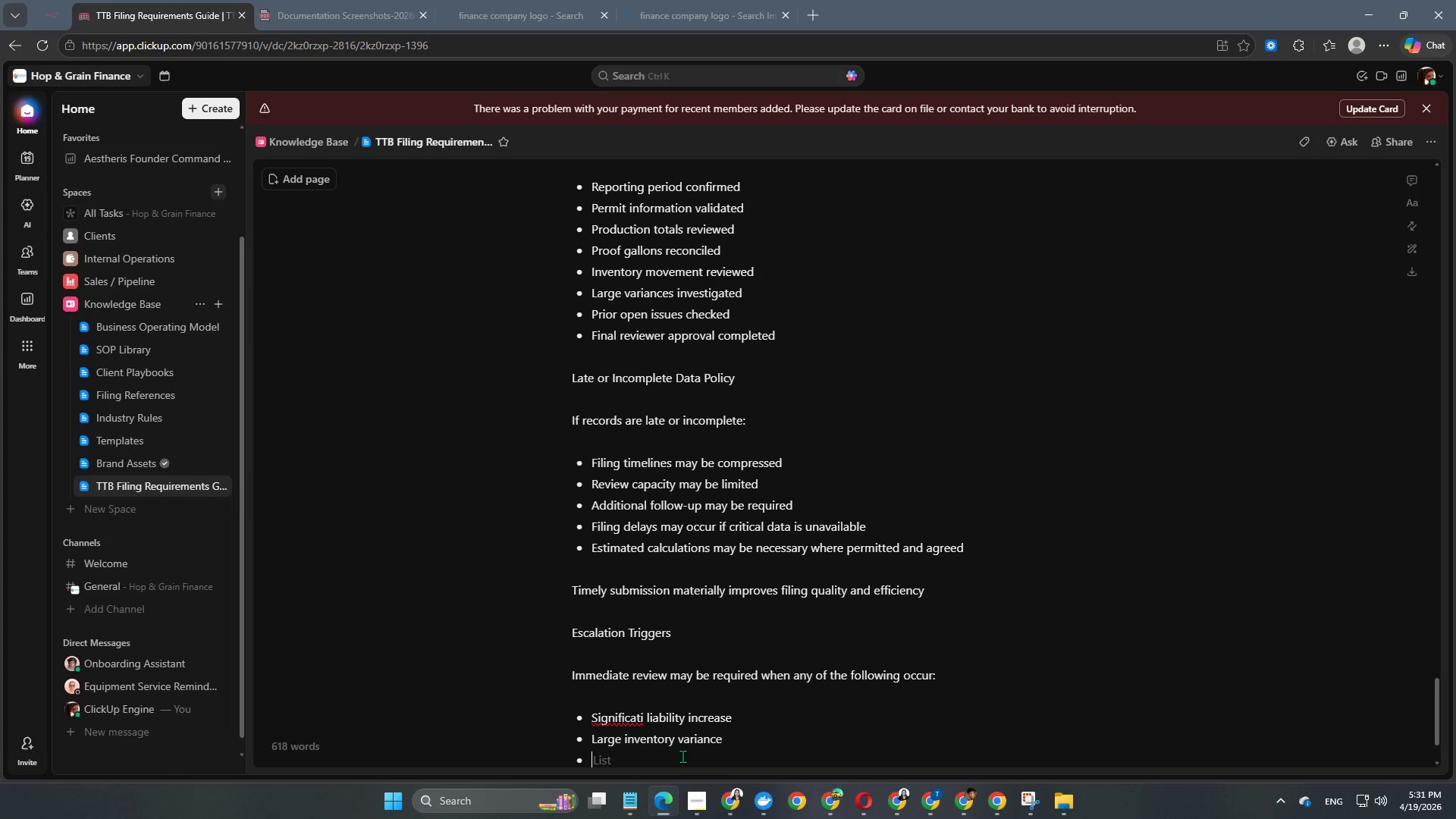 
type(Missing records after deadline)
 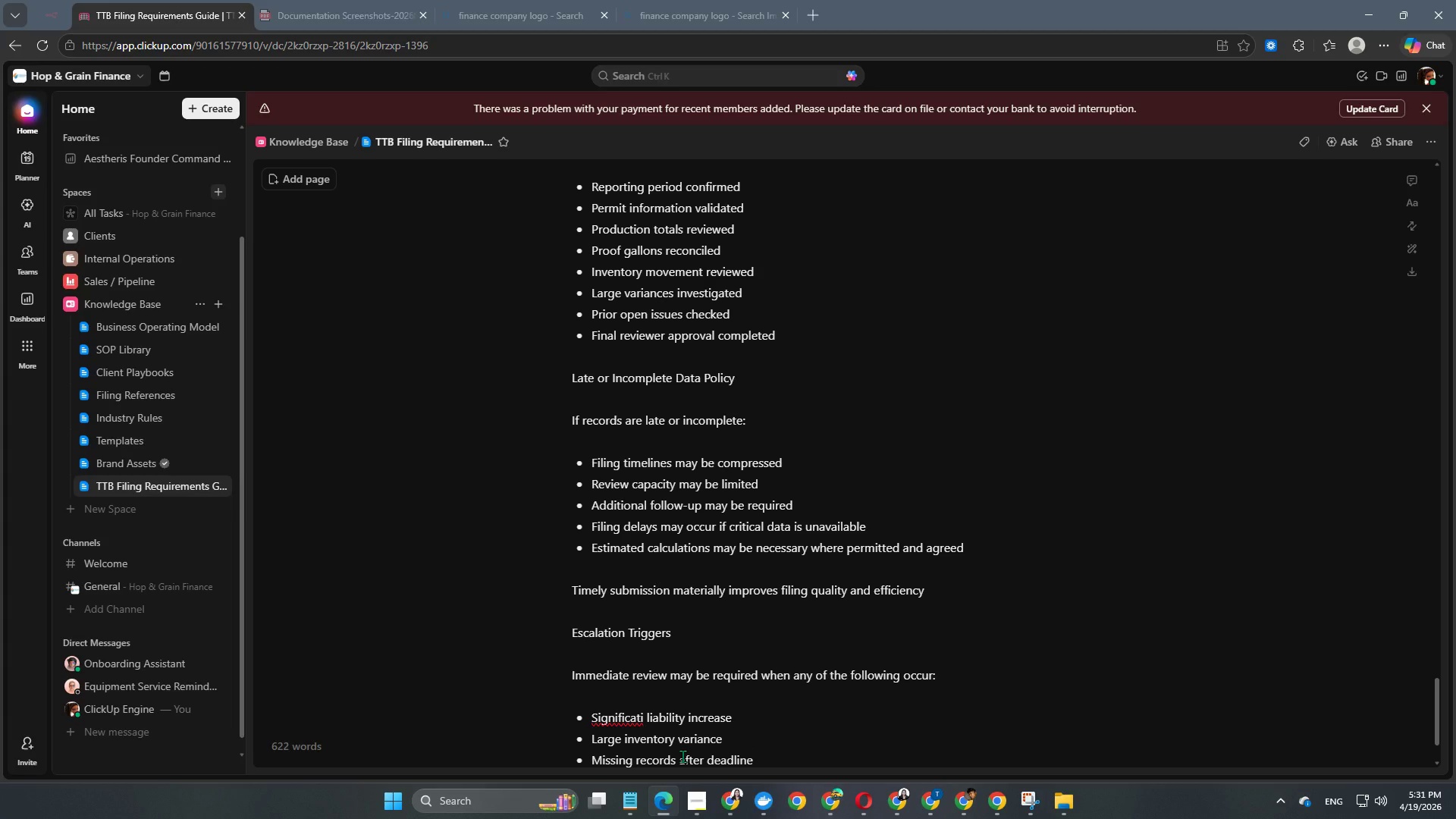 
wait(5.3)
 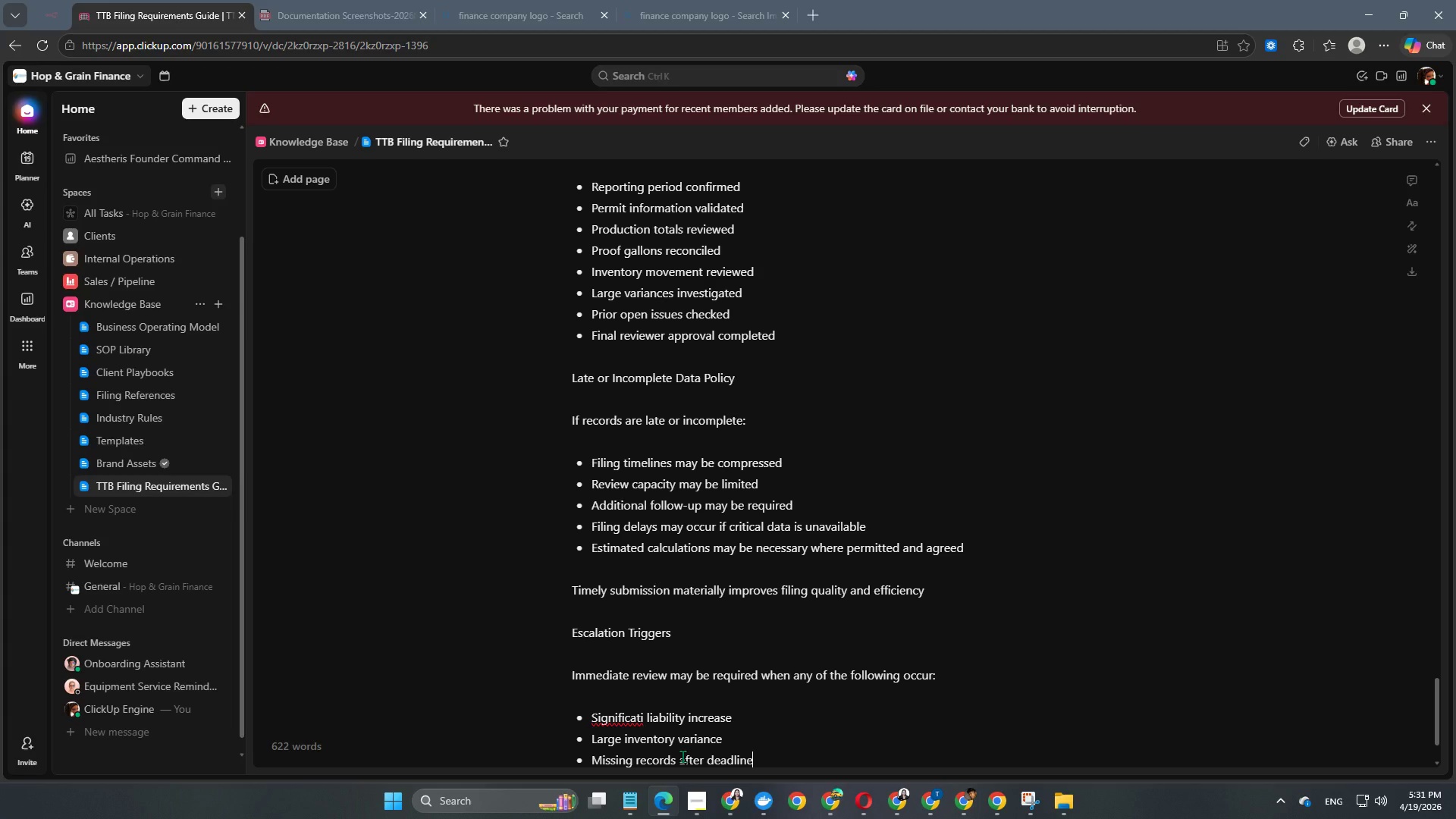 
key(Enter)
 